 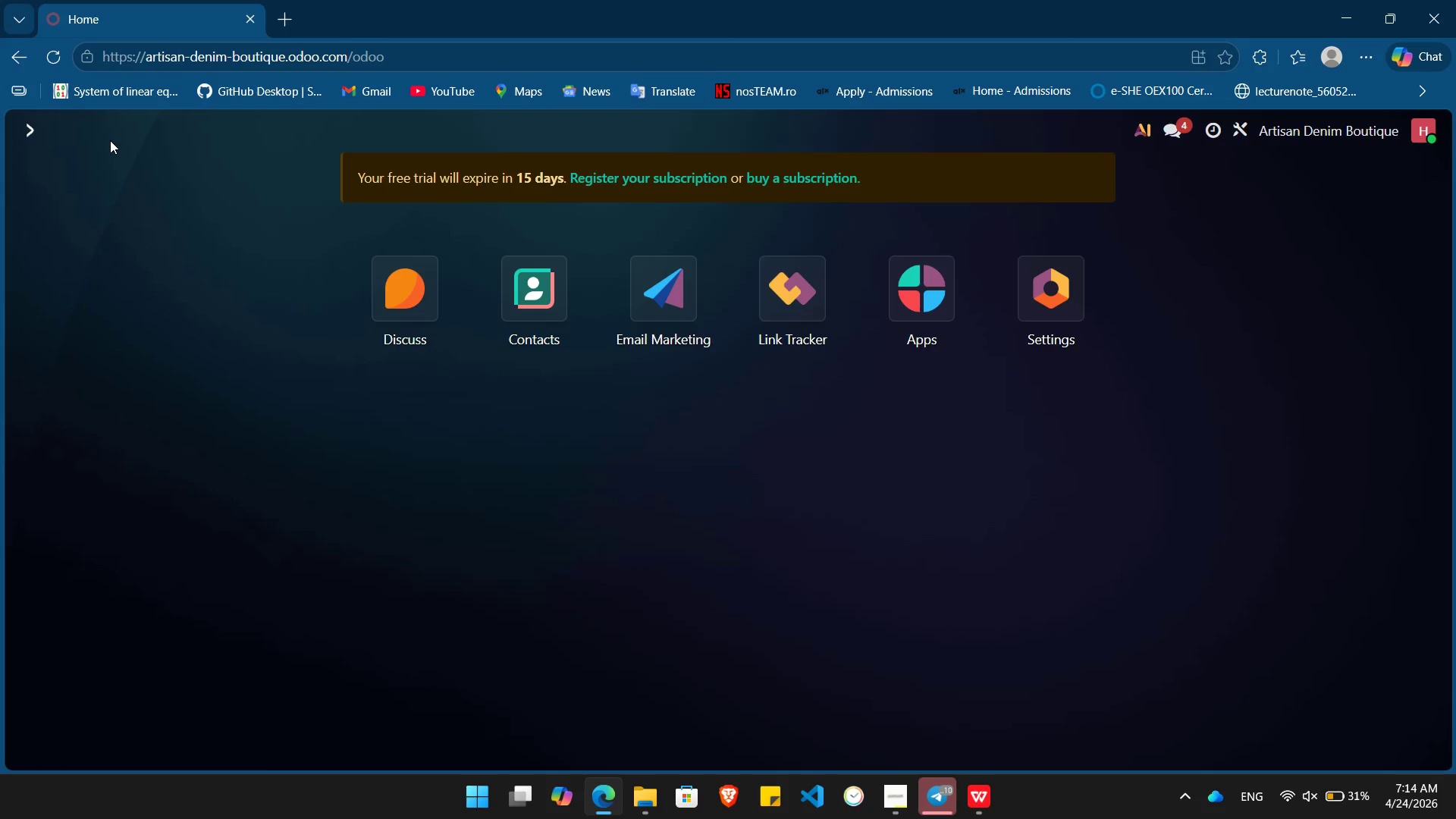 
left_click([539, 302])
 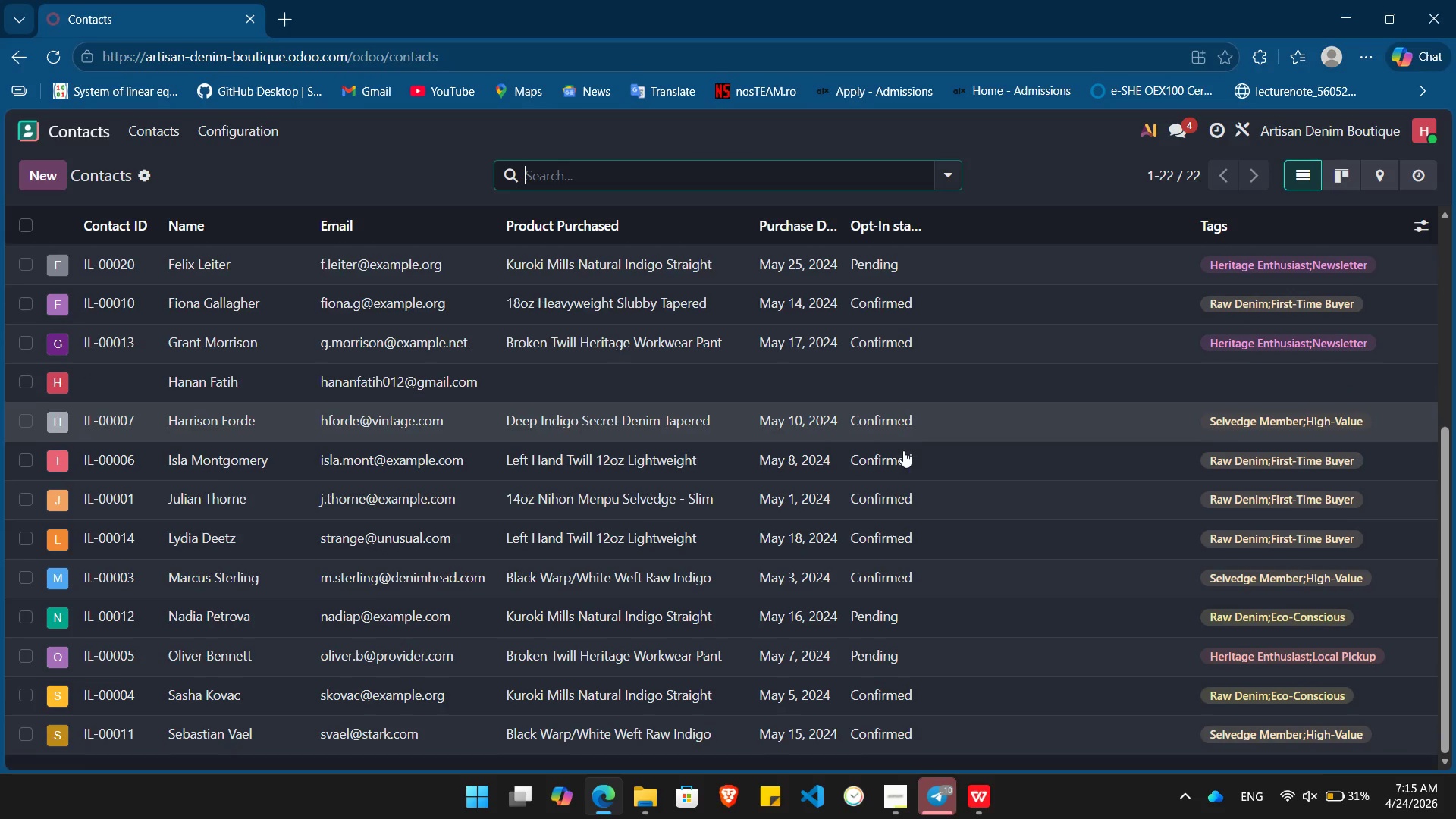 
wait(10.34)
 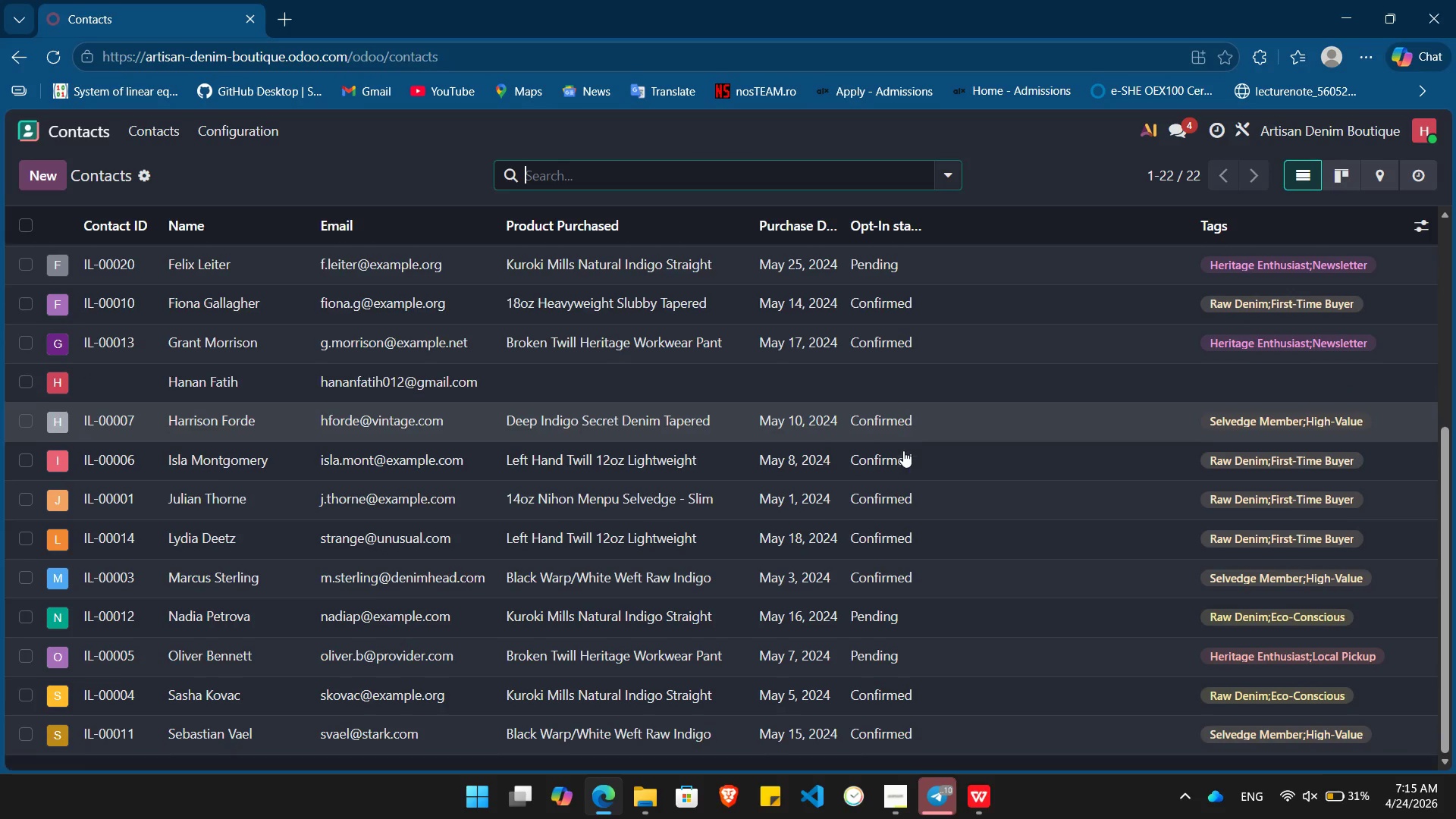 
key(PrintScreen)
 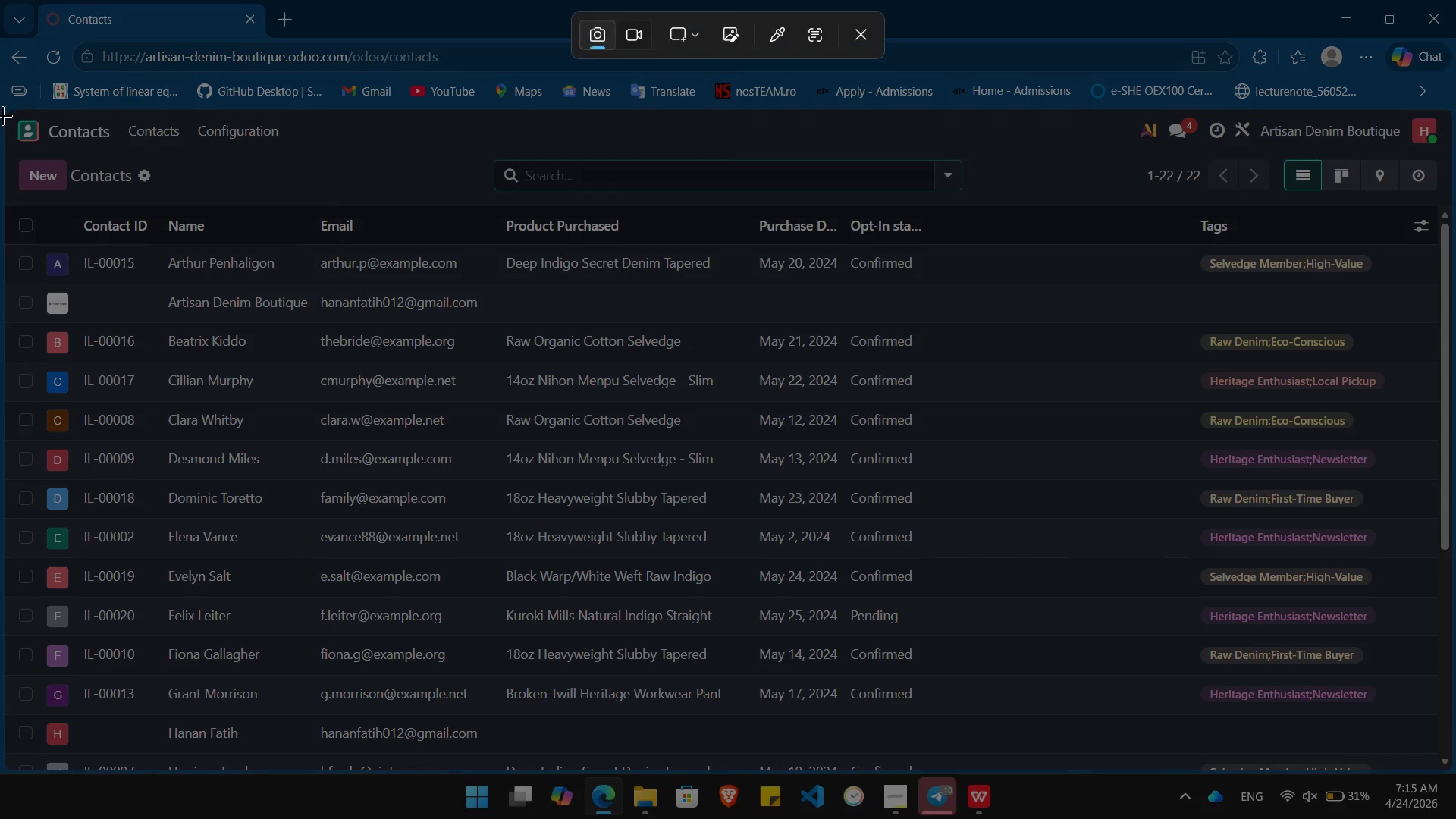 
left_click_drag(start_coordinate=[9, 116], to_coordinate=[1455, 774])
 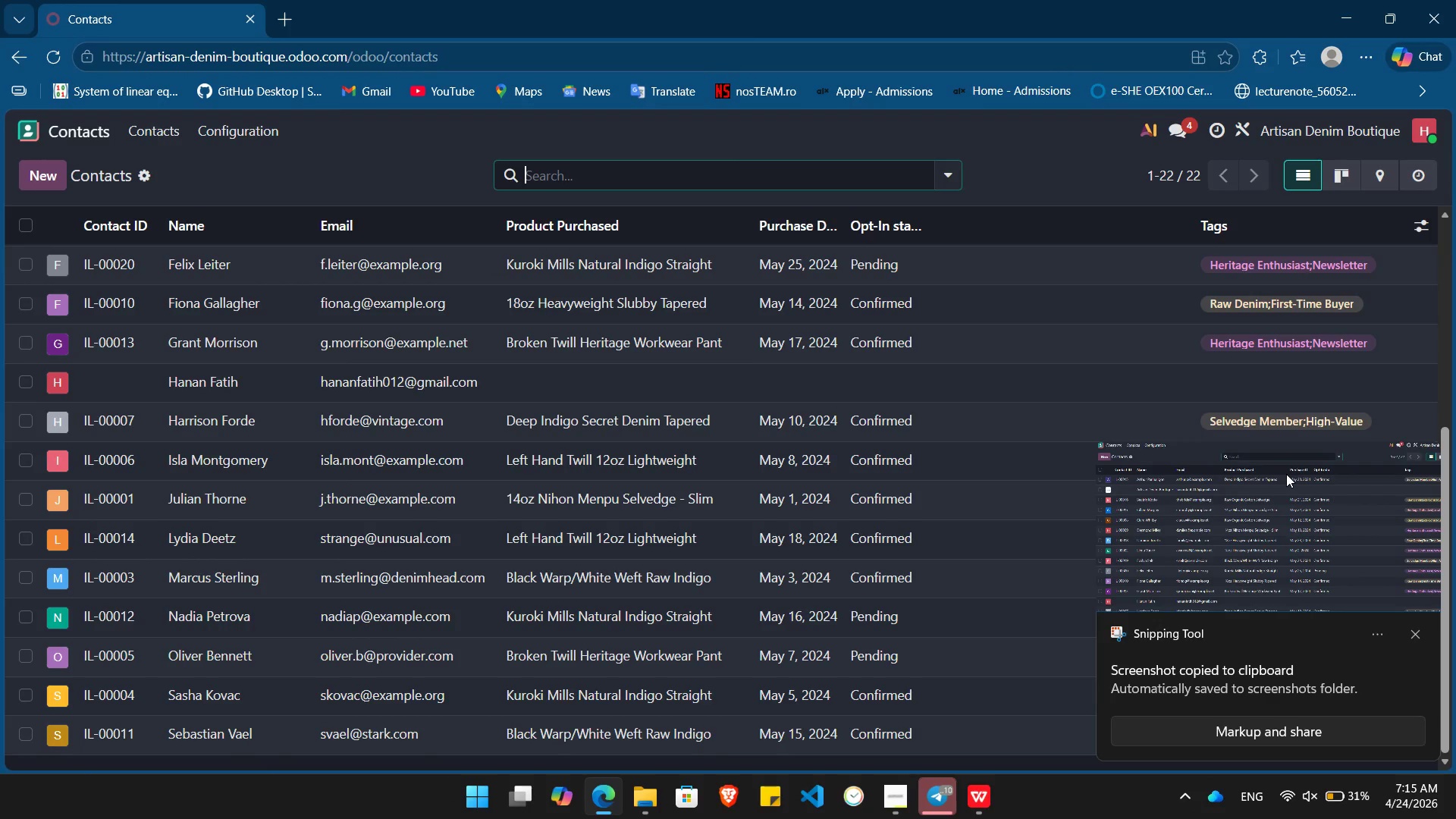 
left_click([1414, 635])
 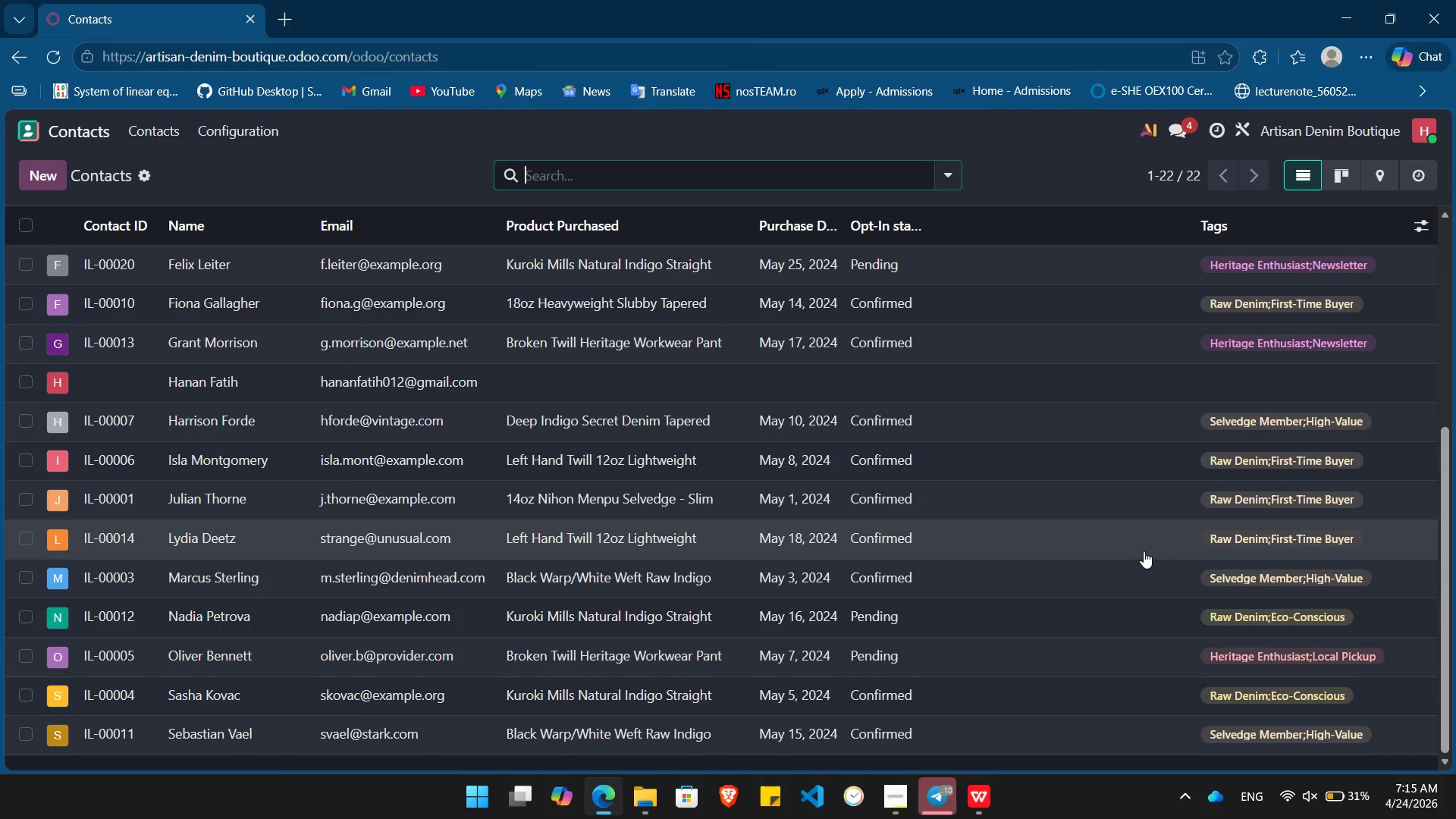 
key(PrintScreen)
 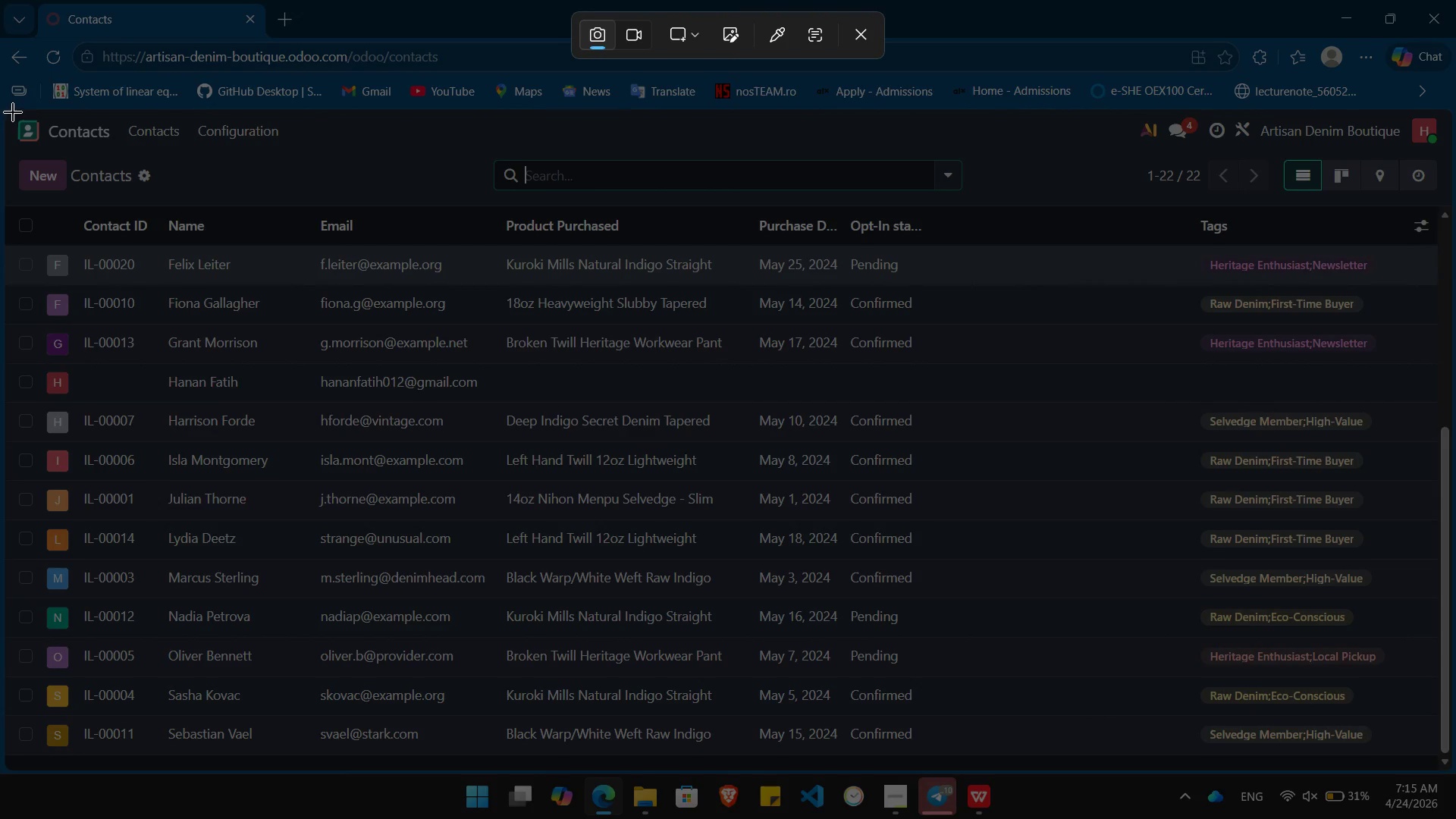 
left_click_drag(start_coordinate=[9, 108], to_coordinate=[1455, 772])
 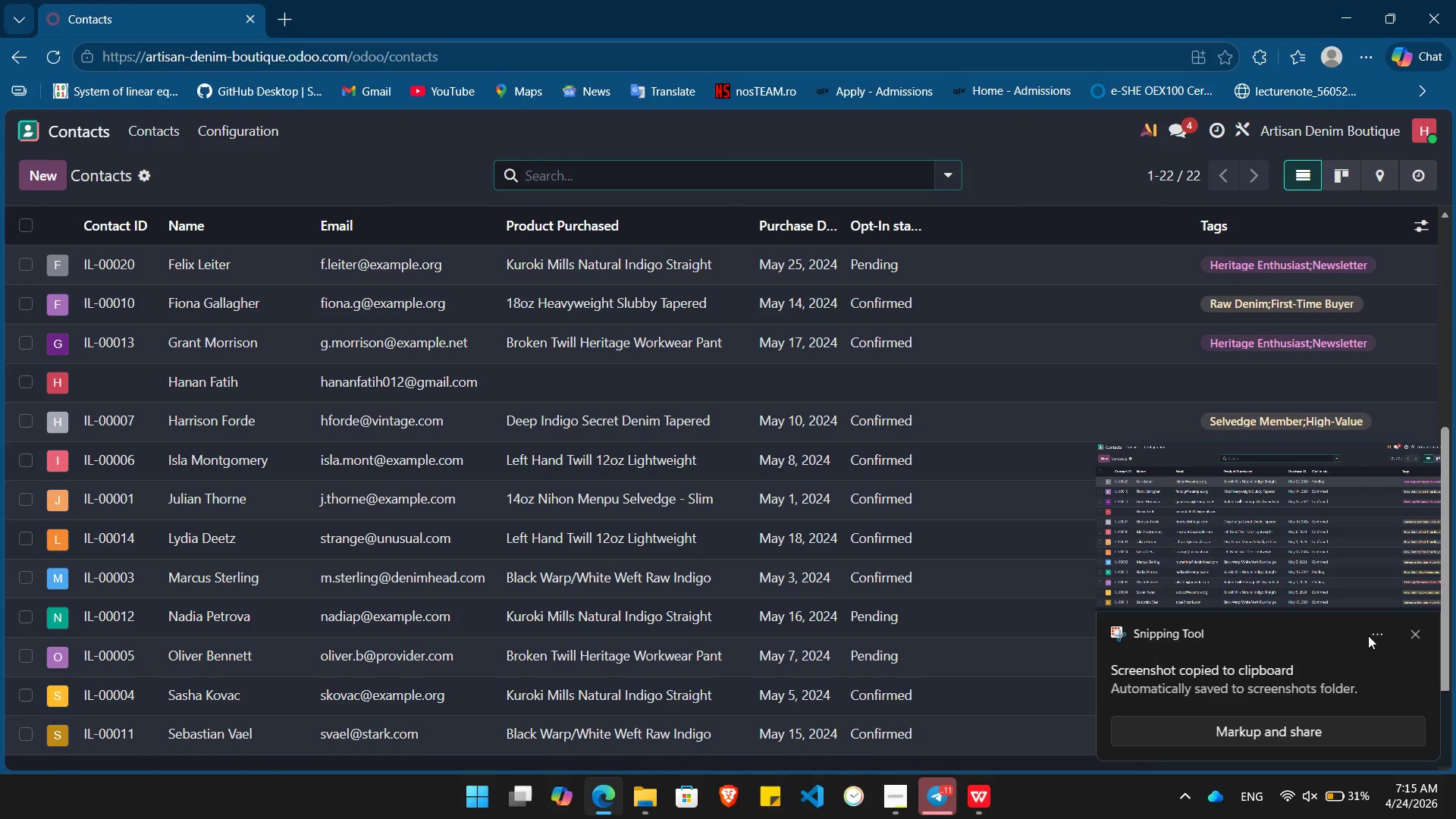 
wait(5.23)
 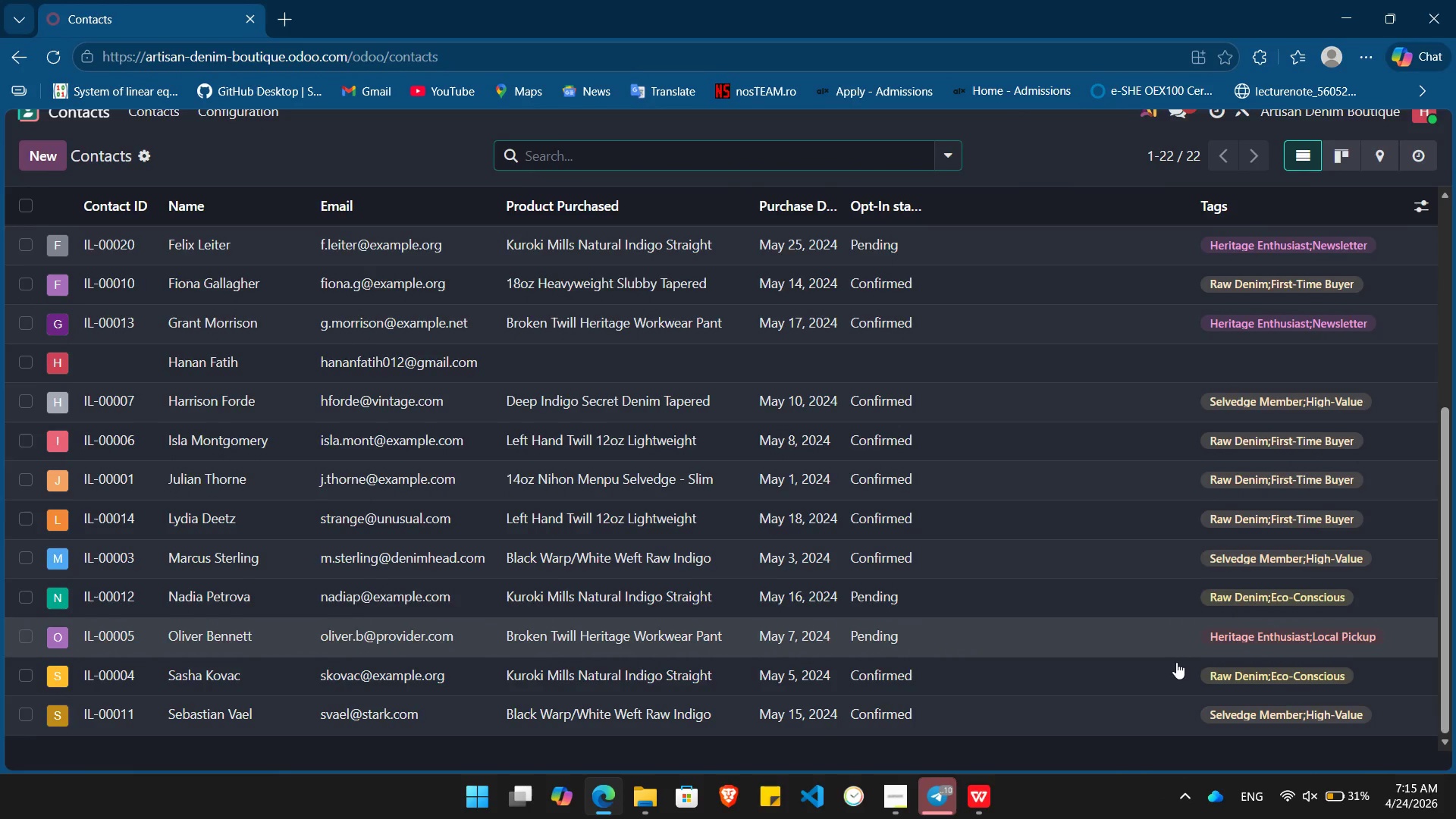 
left_click([1414, 633])
 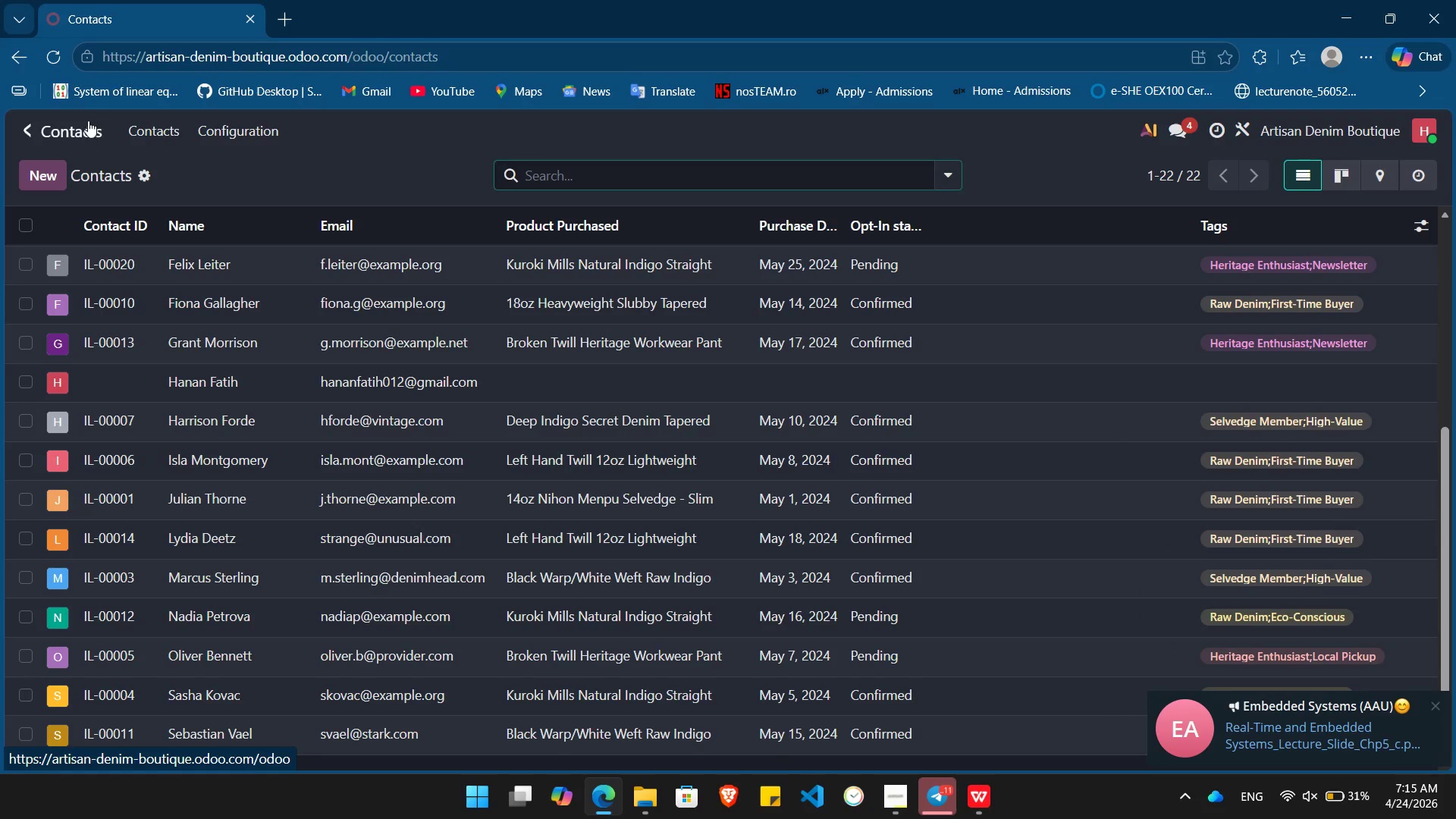 
left_click([68, 121])
 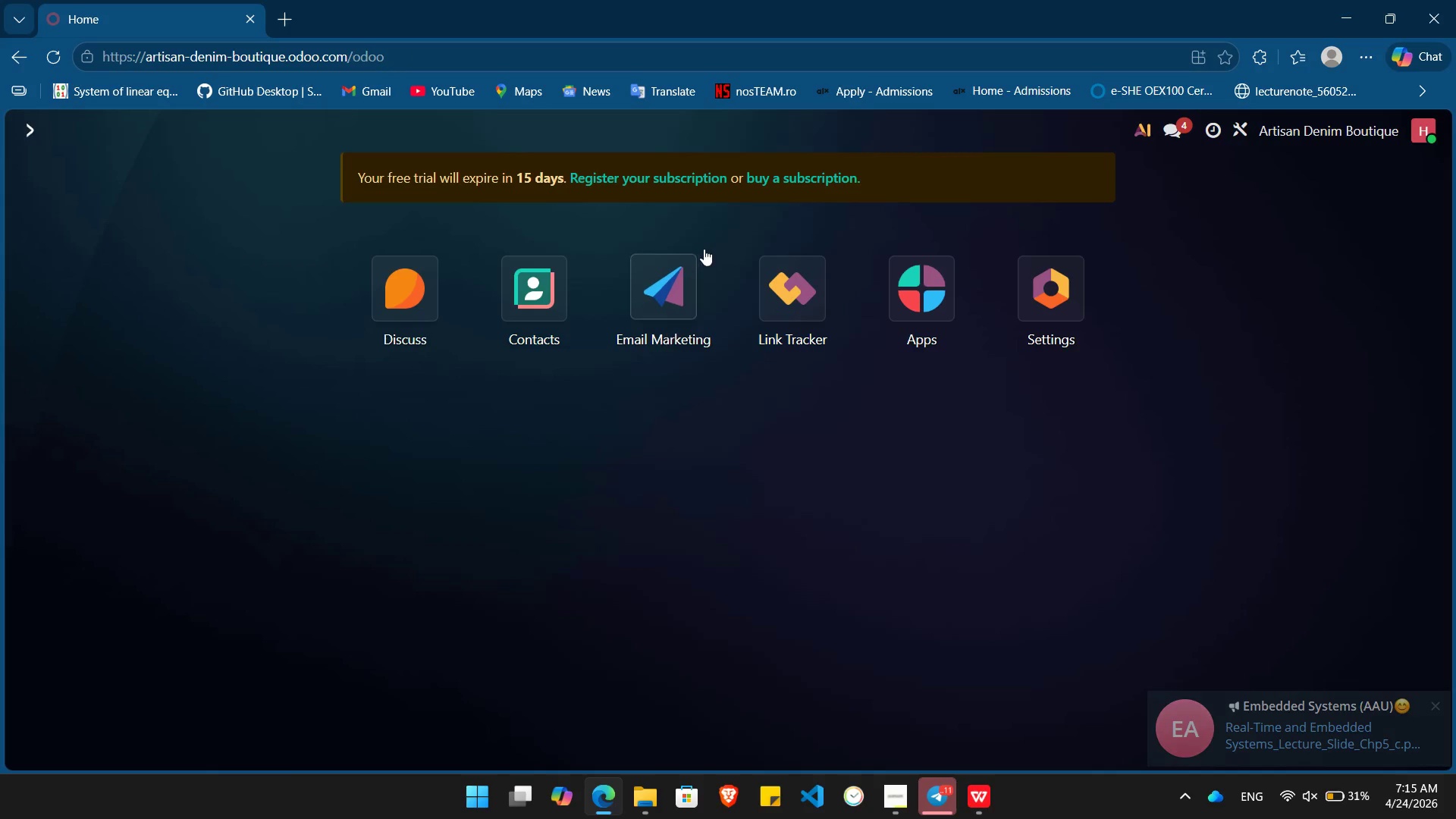 
left_click([669, 290])
 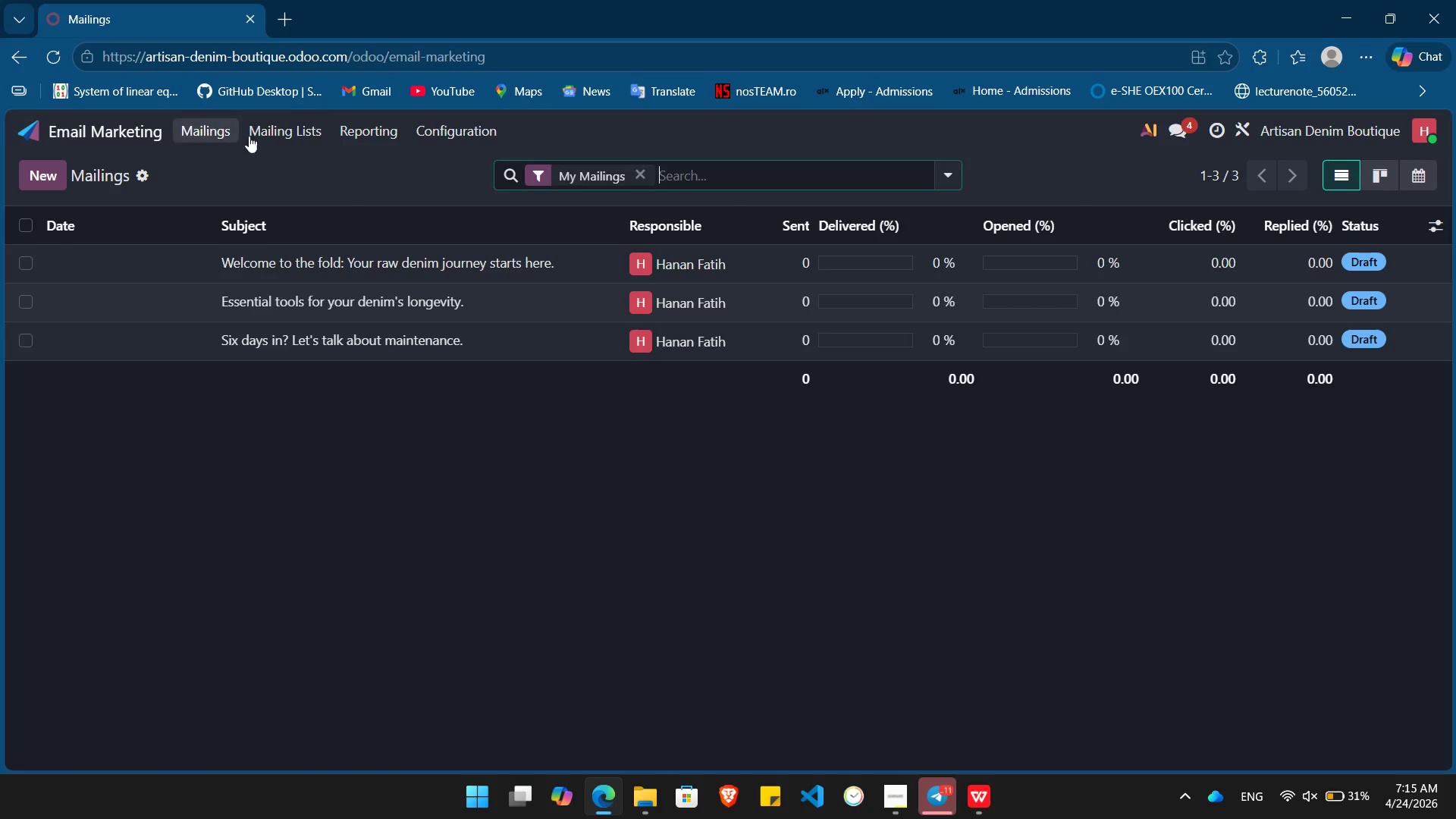 
left_click([284, 135])
 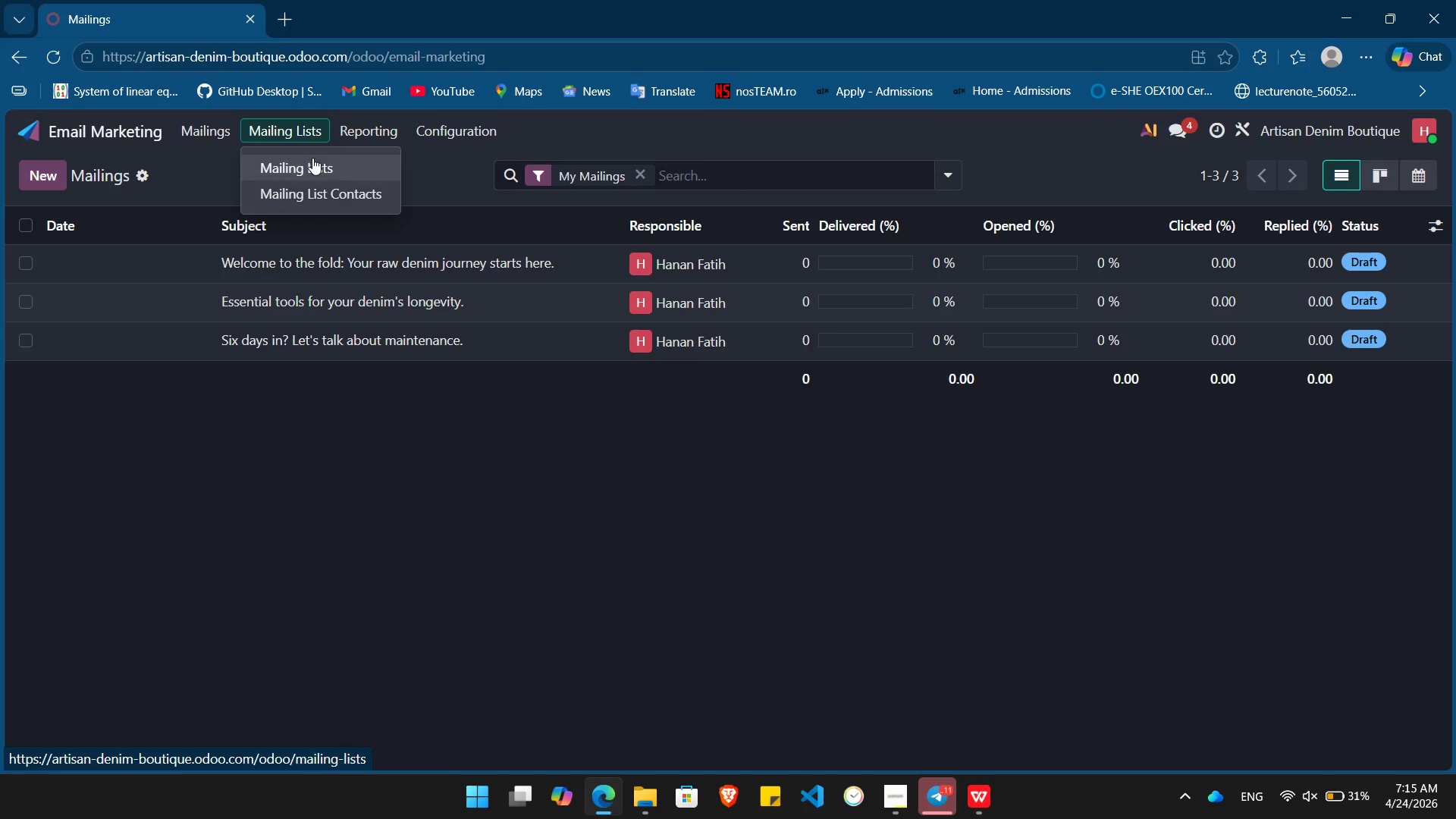 
left_click([312, 164])
 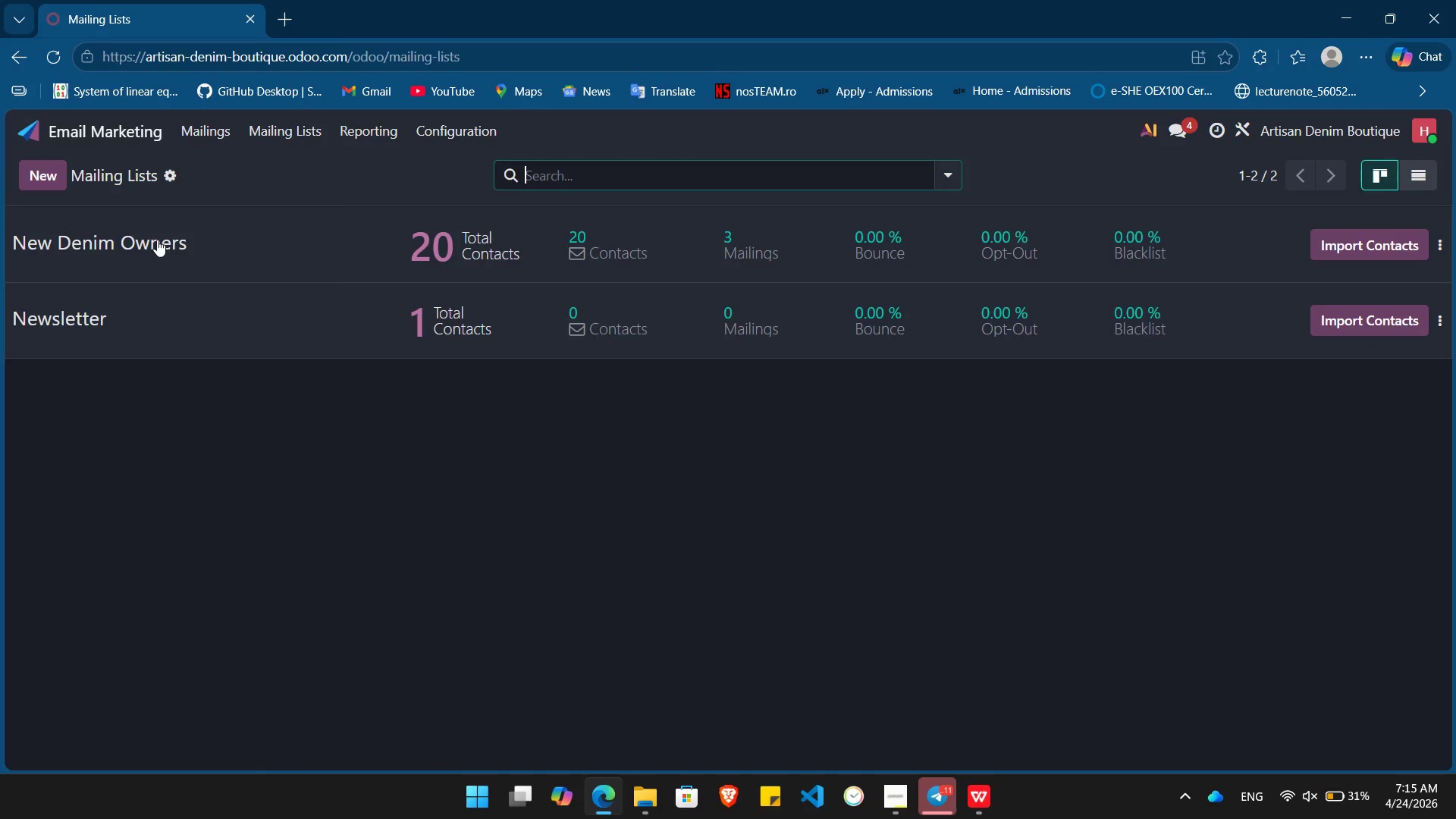 
left_click([157, 240])
 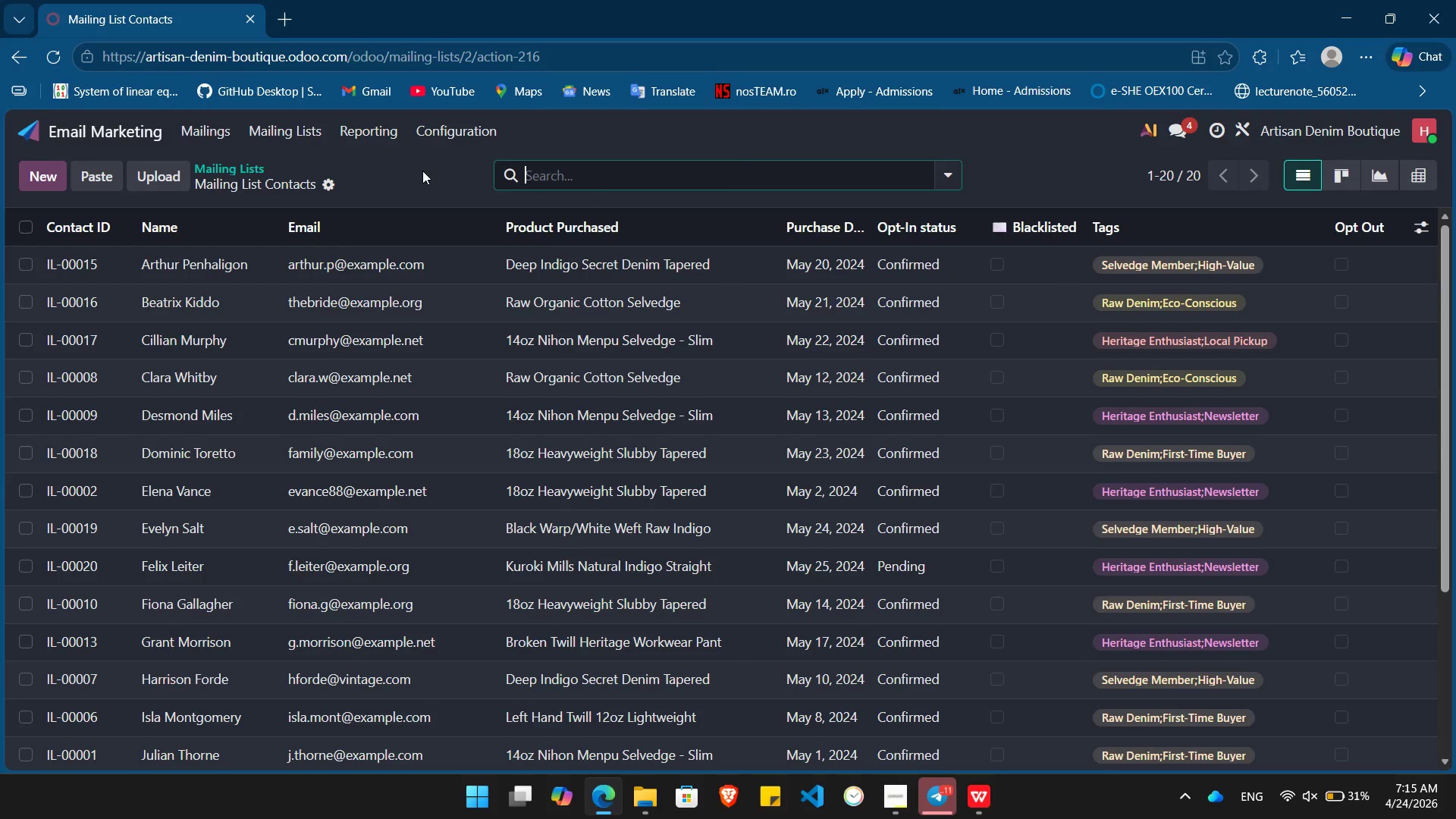 
key(PrintScreen)
 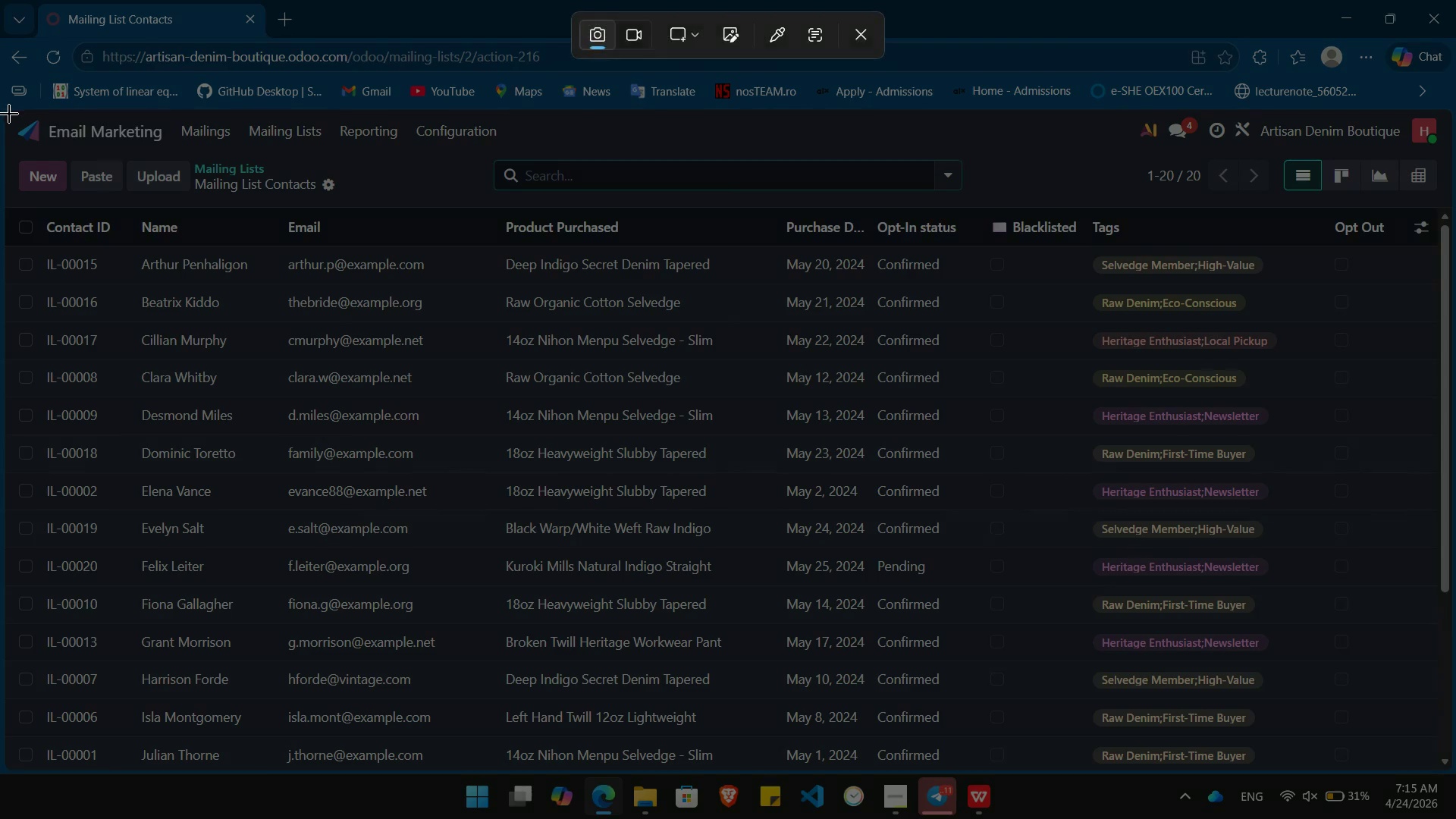 
left_click_drag(start_coordinate=[6, 115], to_coordinate=[1455, 768])
 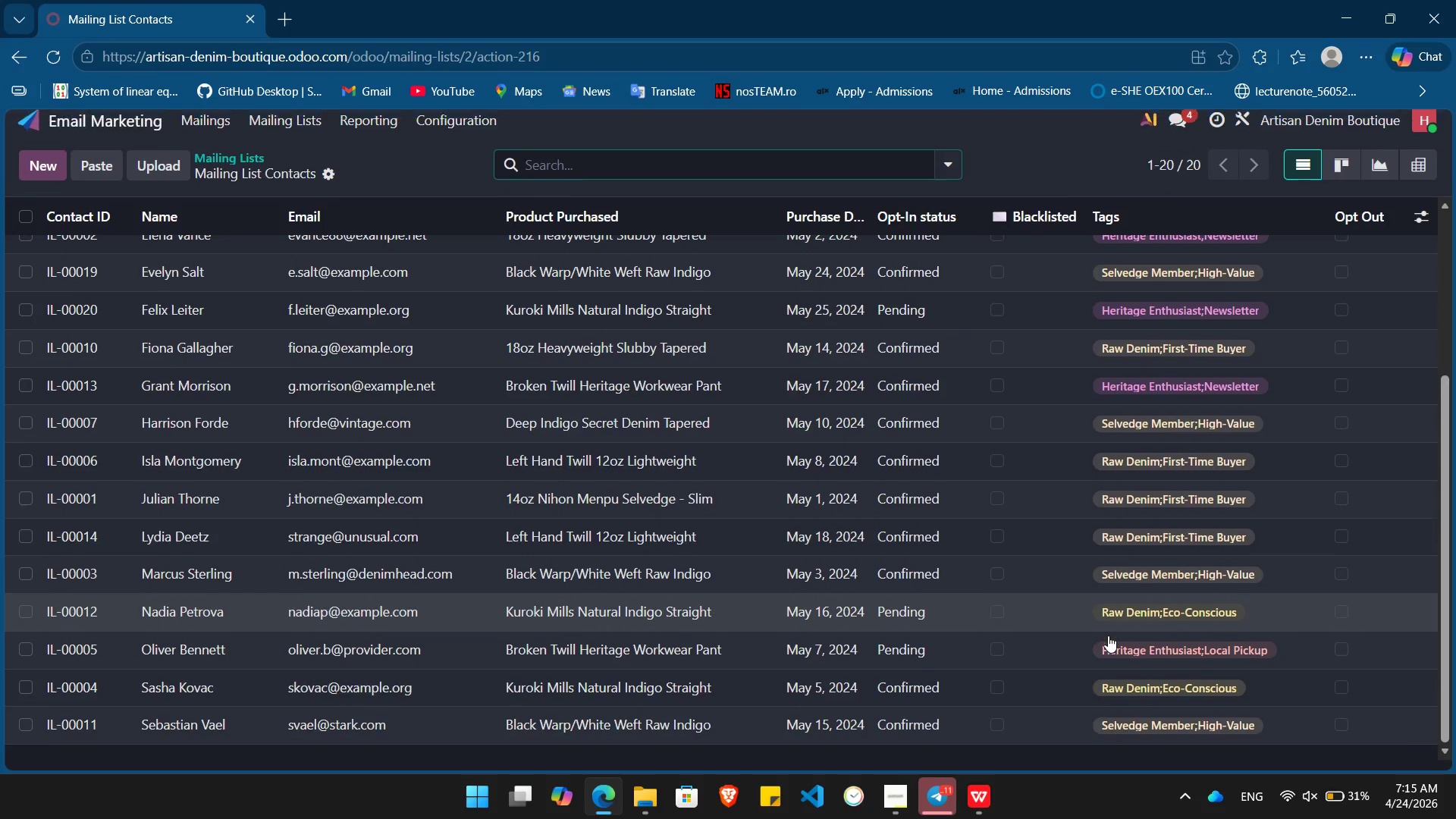 
scroll: coordinate [1108, 635], scroll_direction: up, amount: 6.0
 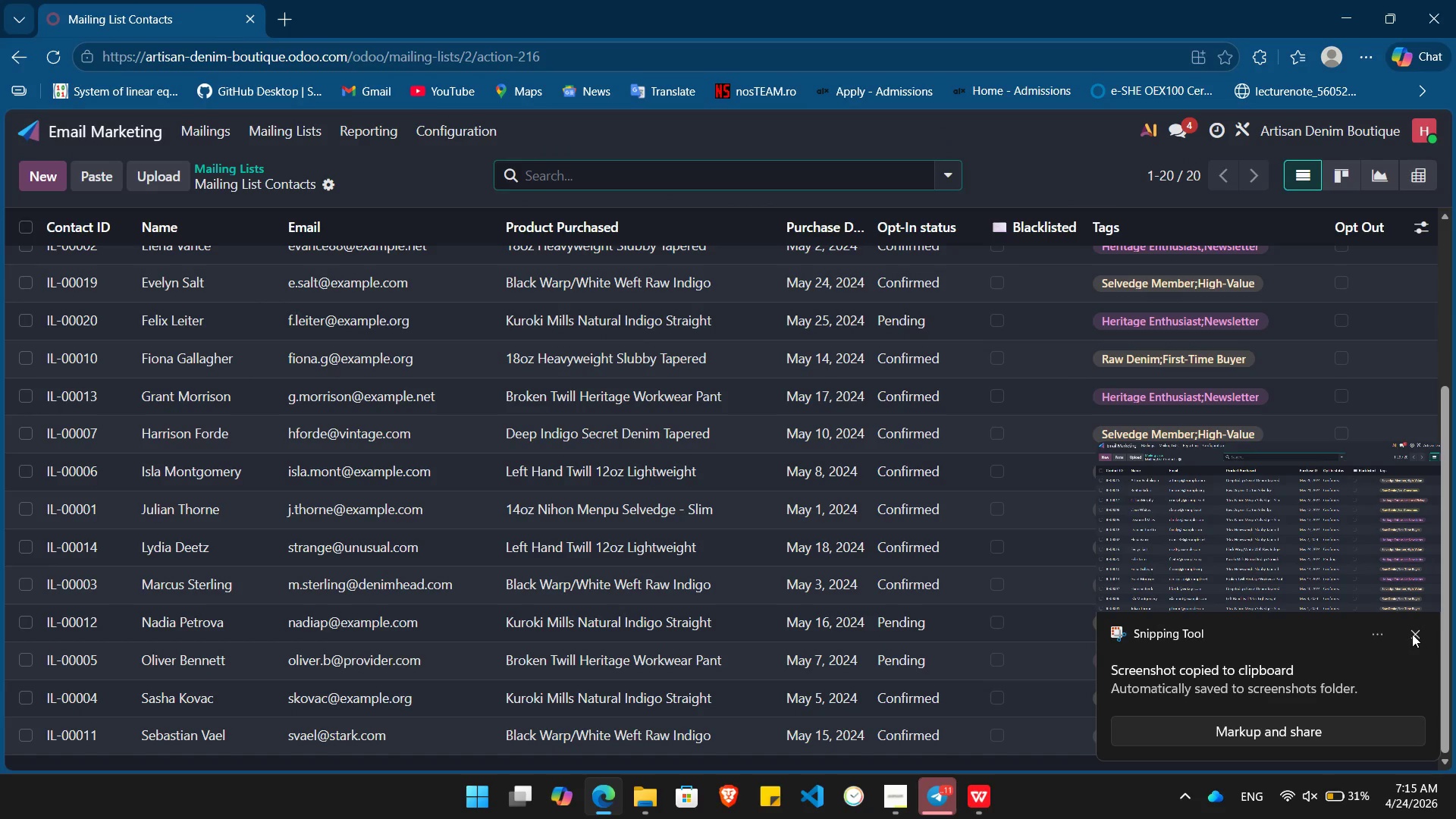 
left_click([1412, 634])
 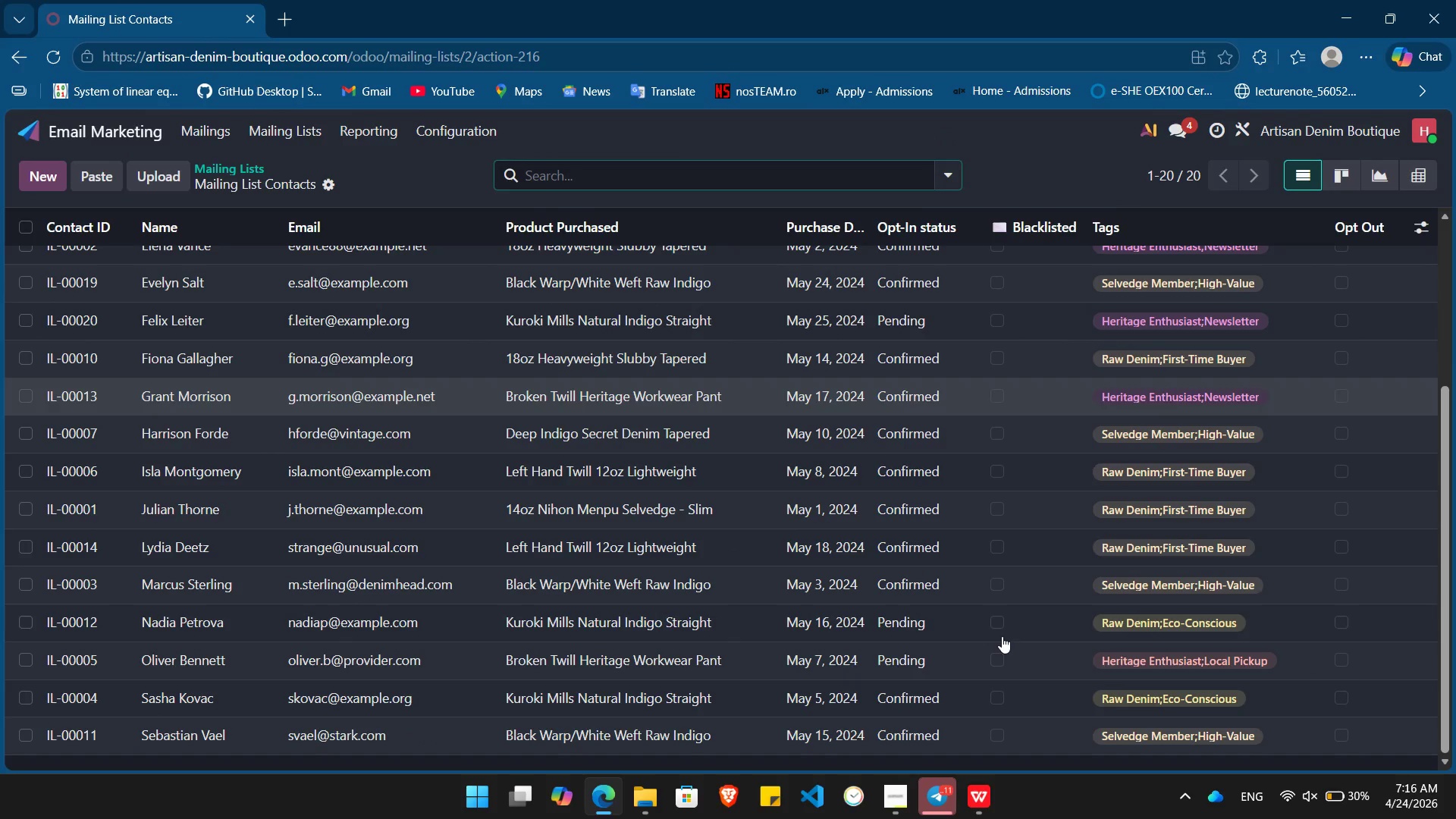 
wait(6.33)
 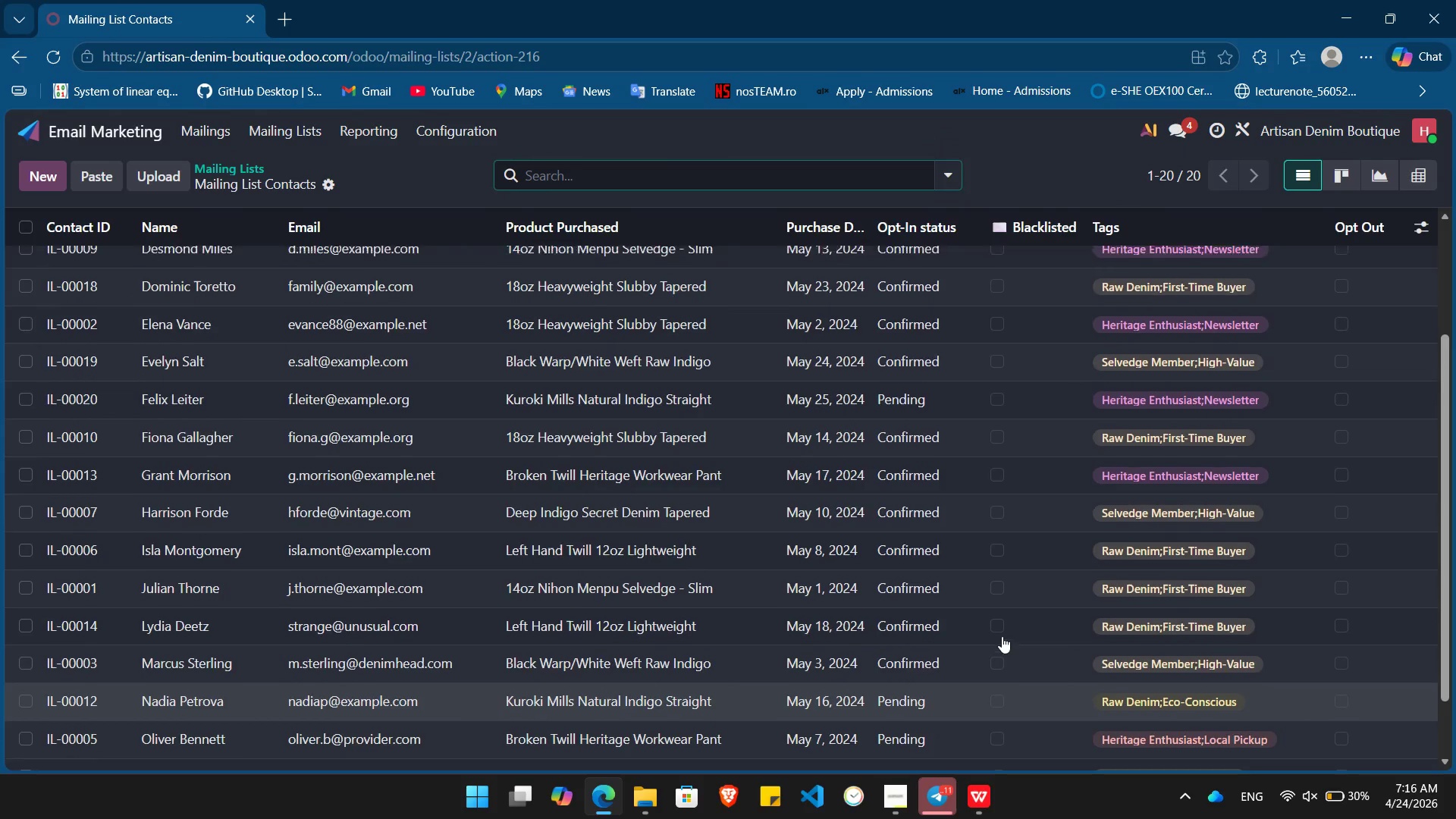 
key(PrintScreen)
 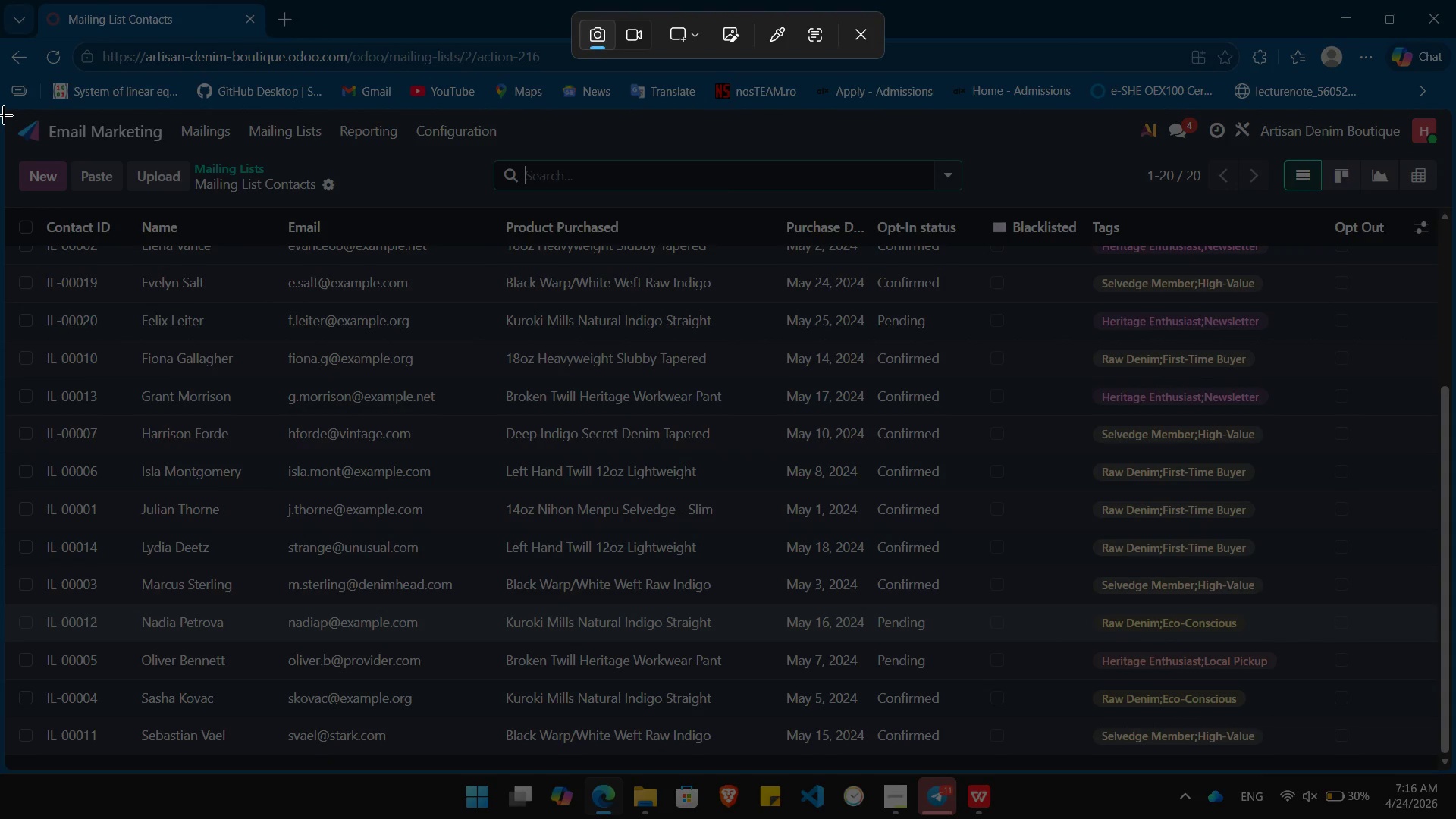 
left_click_drag(start_coordinate=[7, 111], to_coordinate=[1455, 761])
 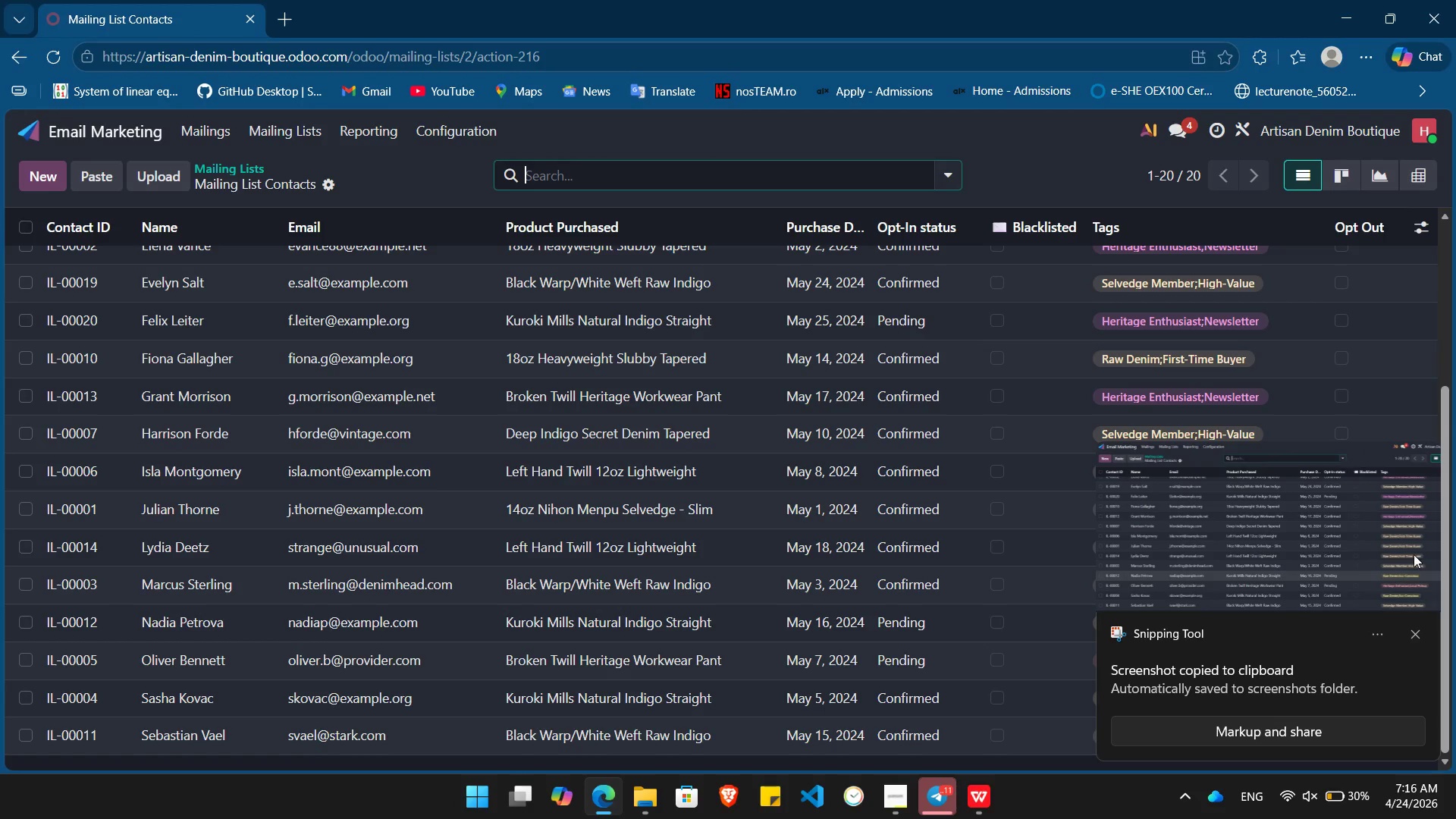 
wait(5.01)
 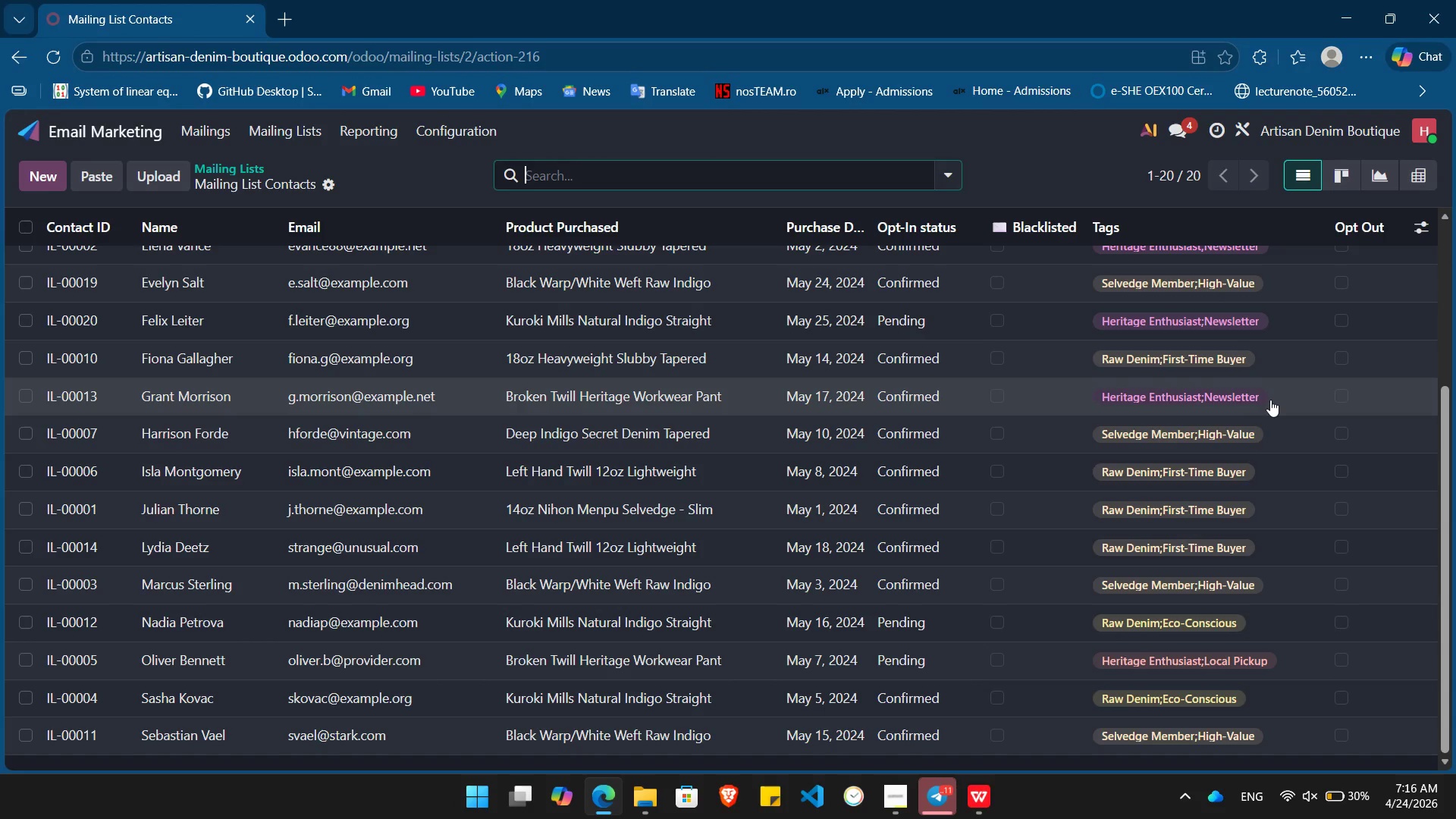 
left_click([1414, 629])
 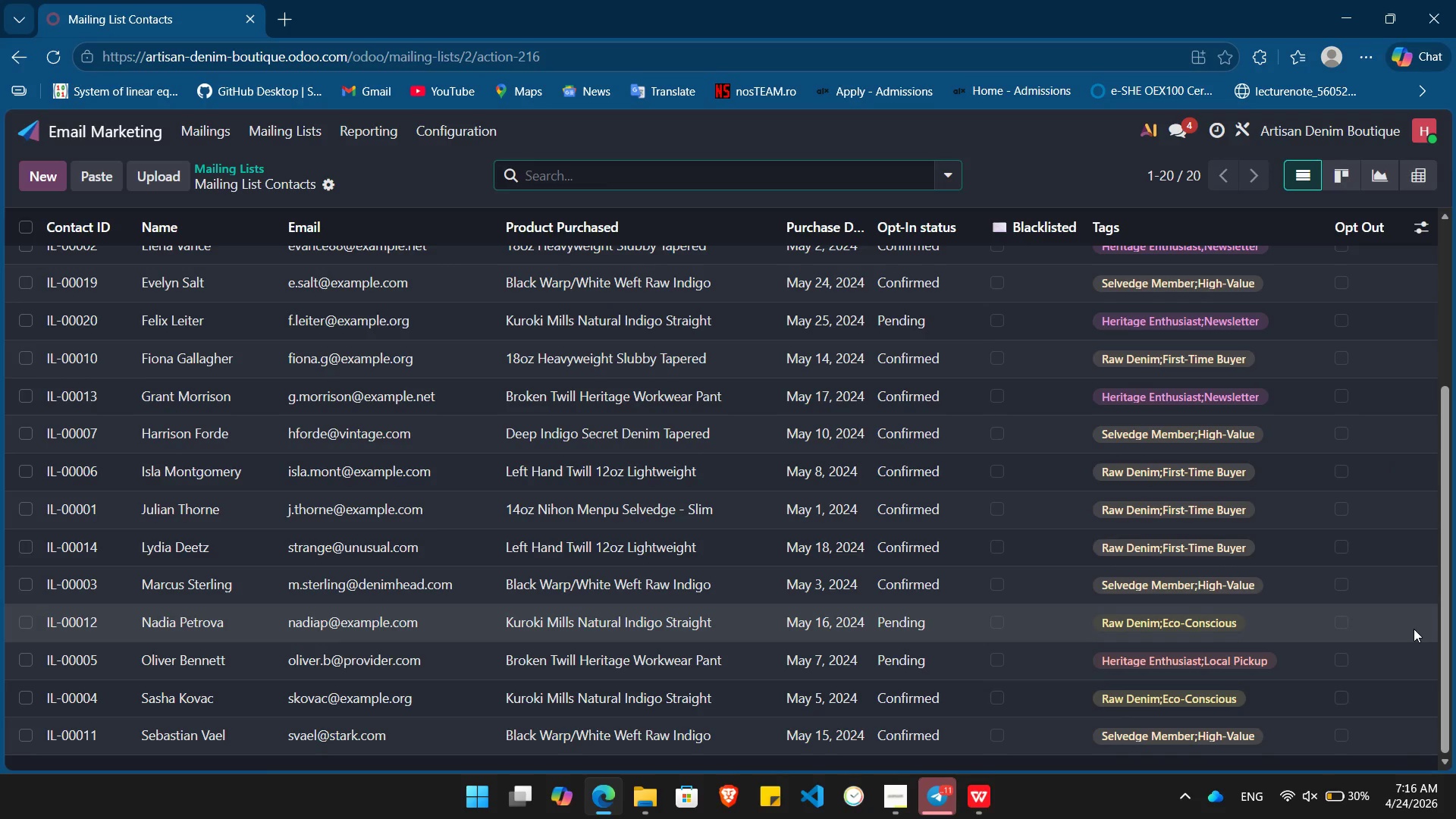 
key(Alt+Tab)
 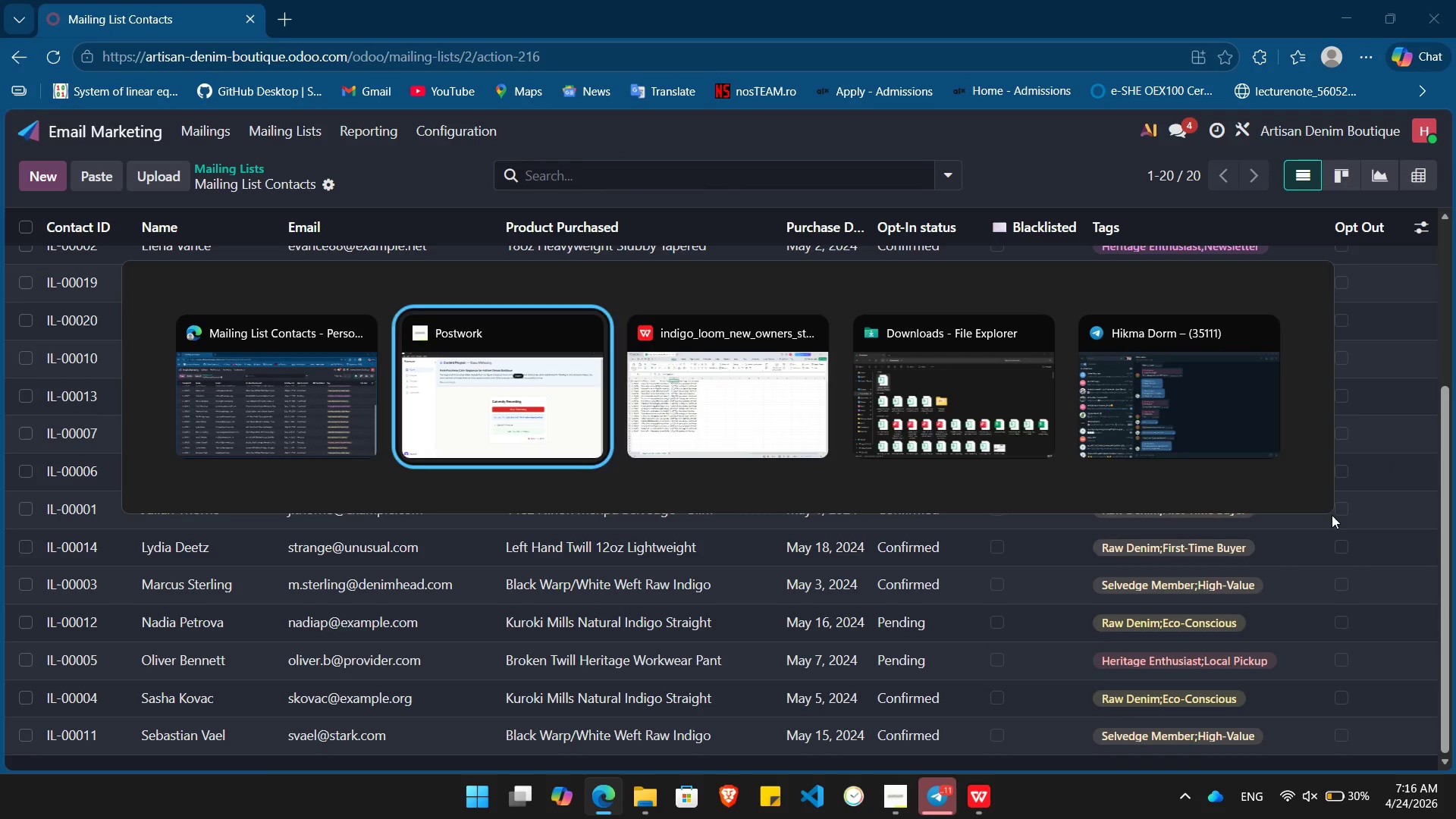 
key(Alt+Tab)
 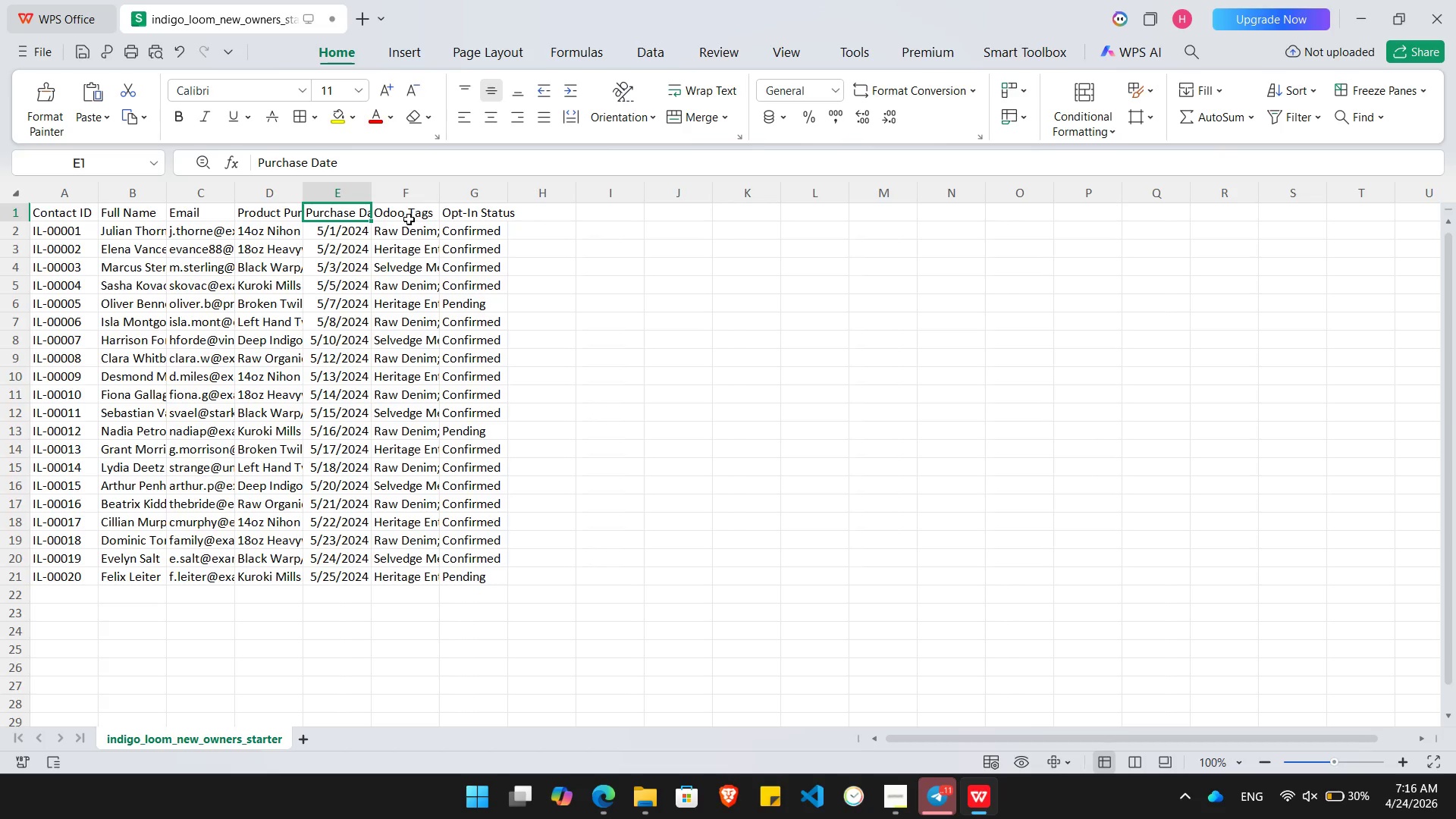 
left_click([407, 215])
 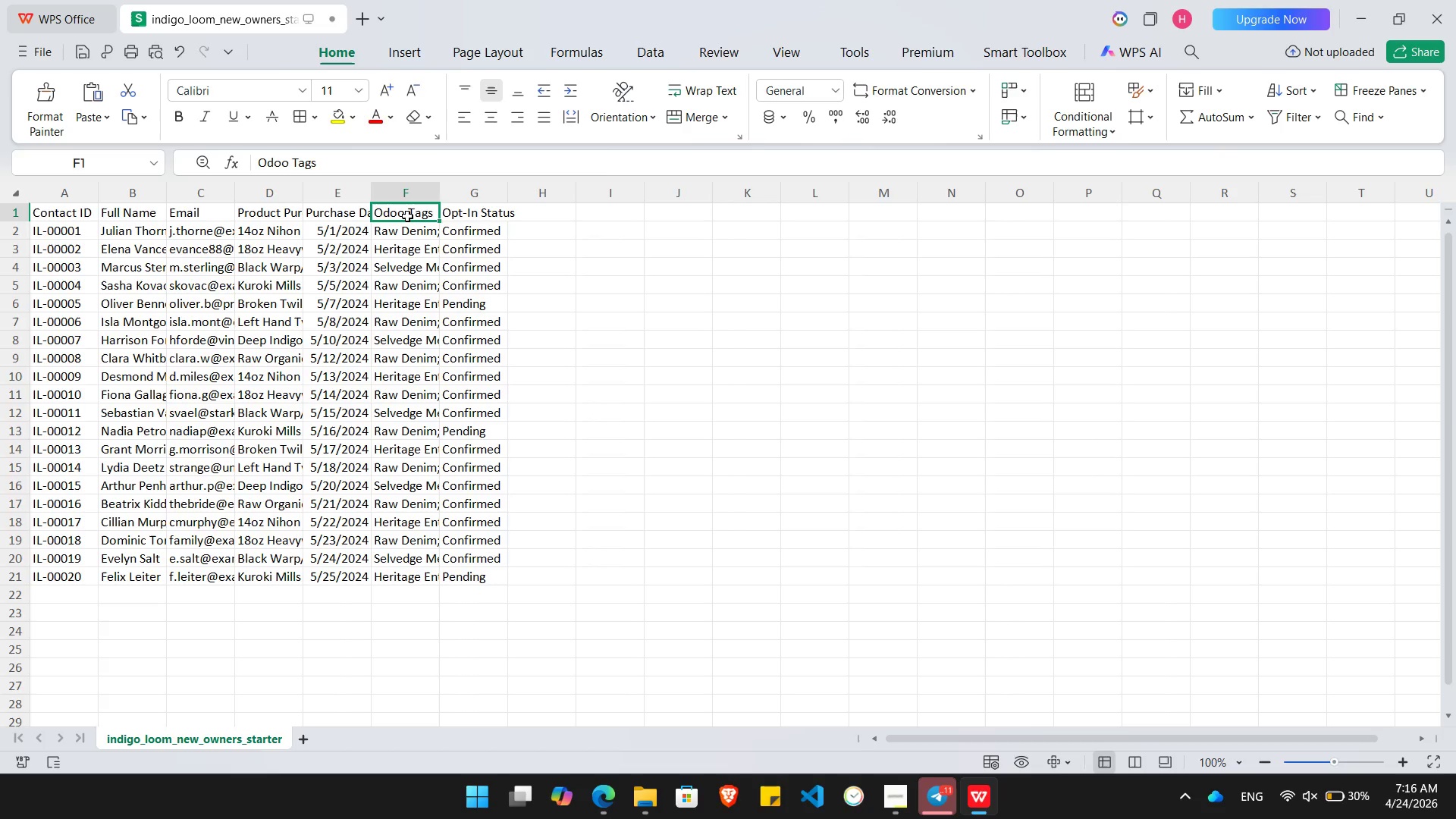 
key(ArrowDown)
 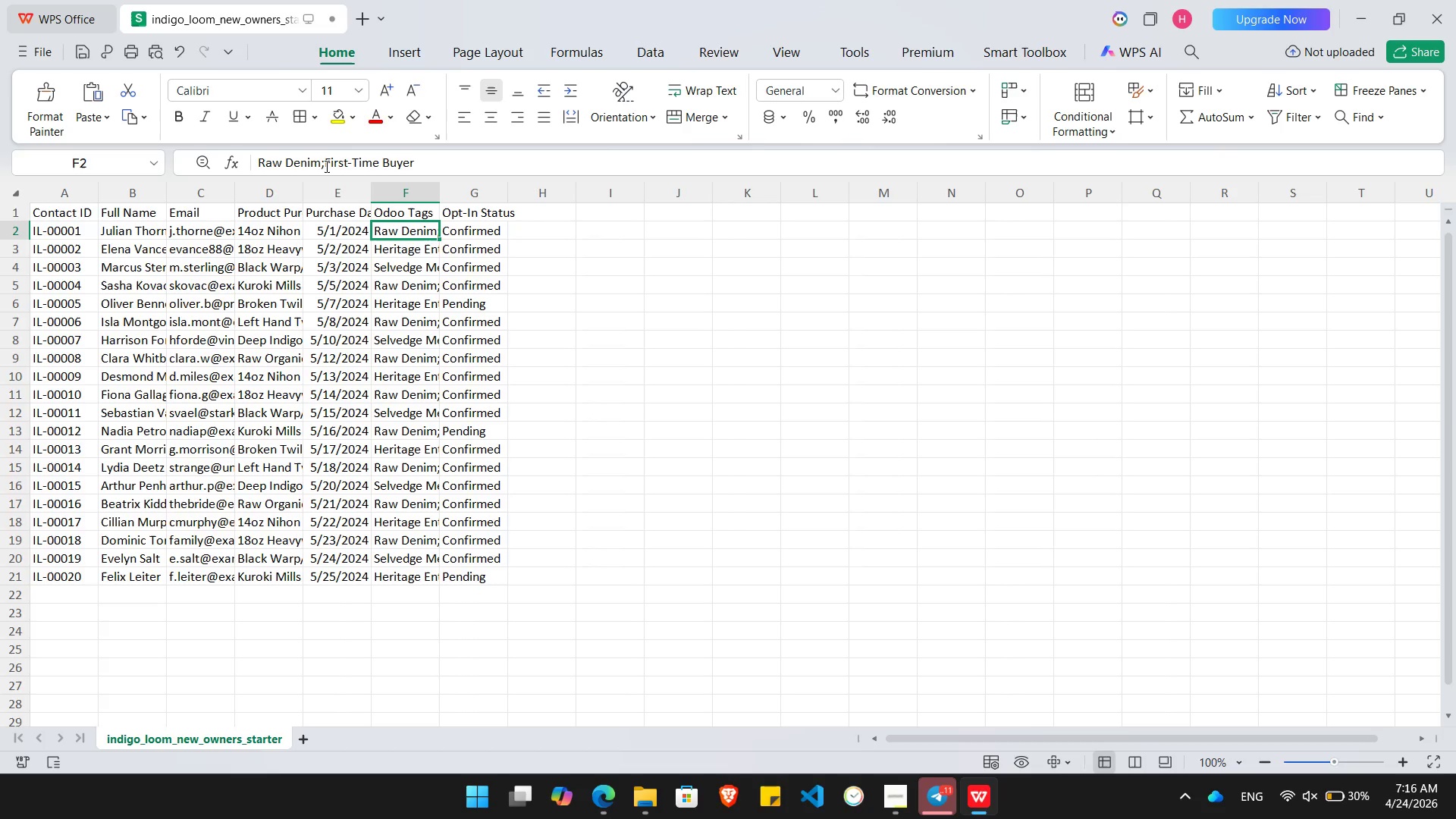 
left_click([325, 166])
 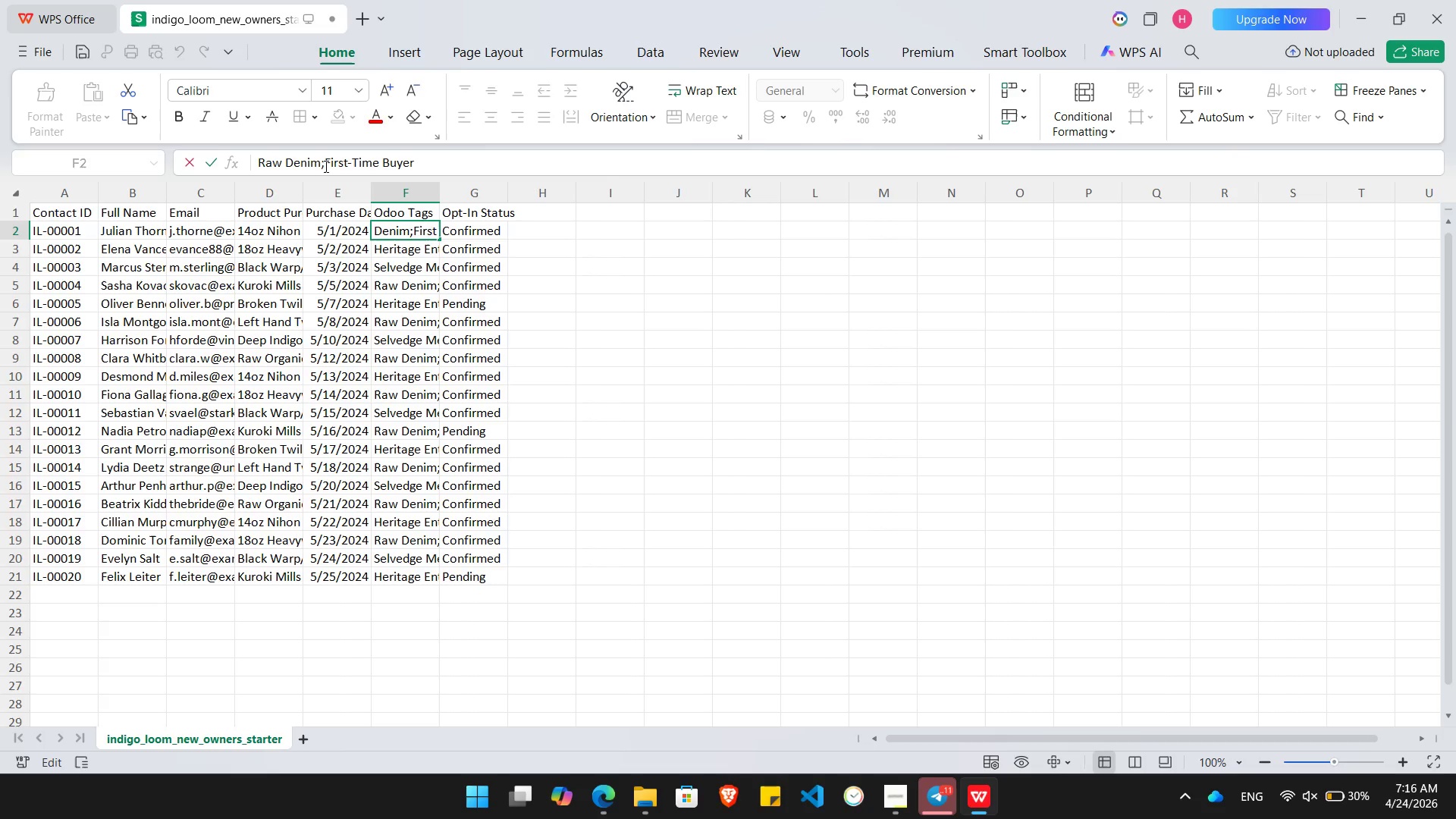 
key(Backspace)
 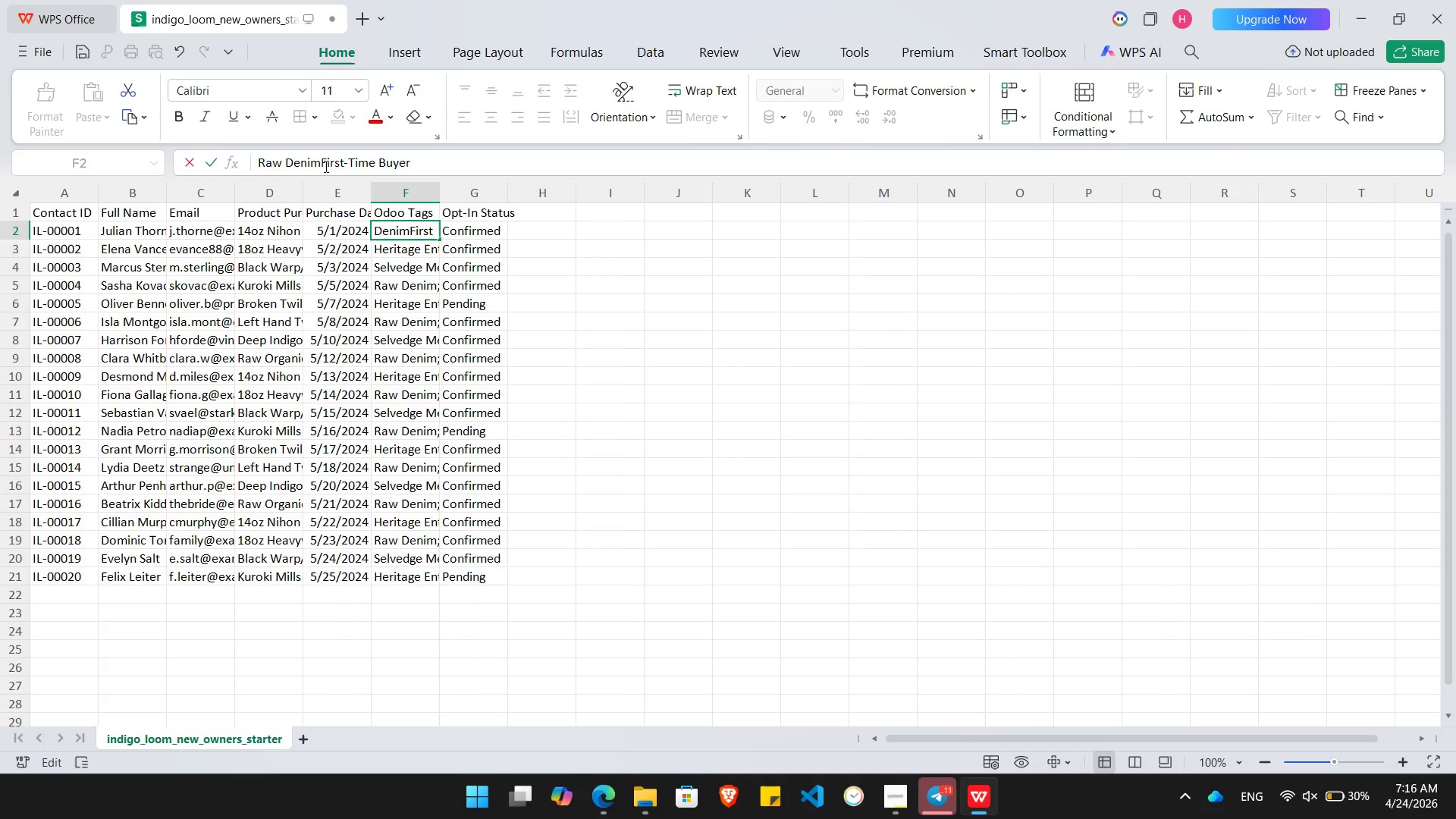 
key(Comma)
 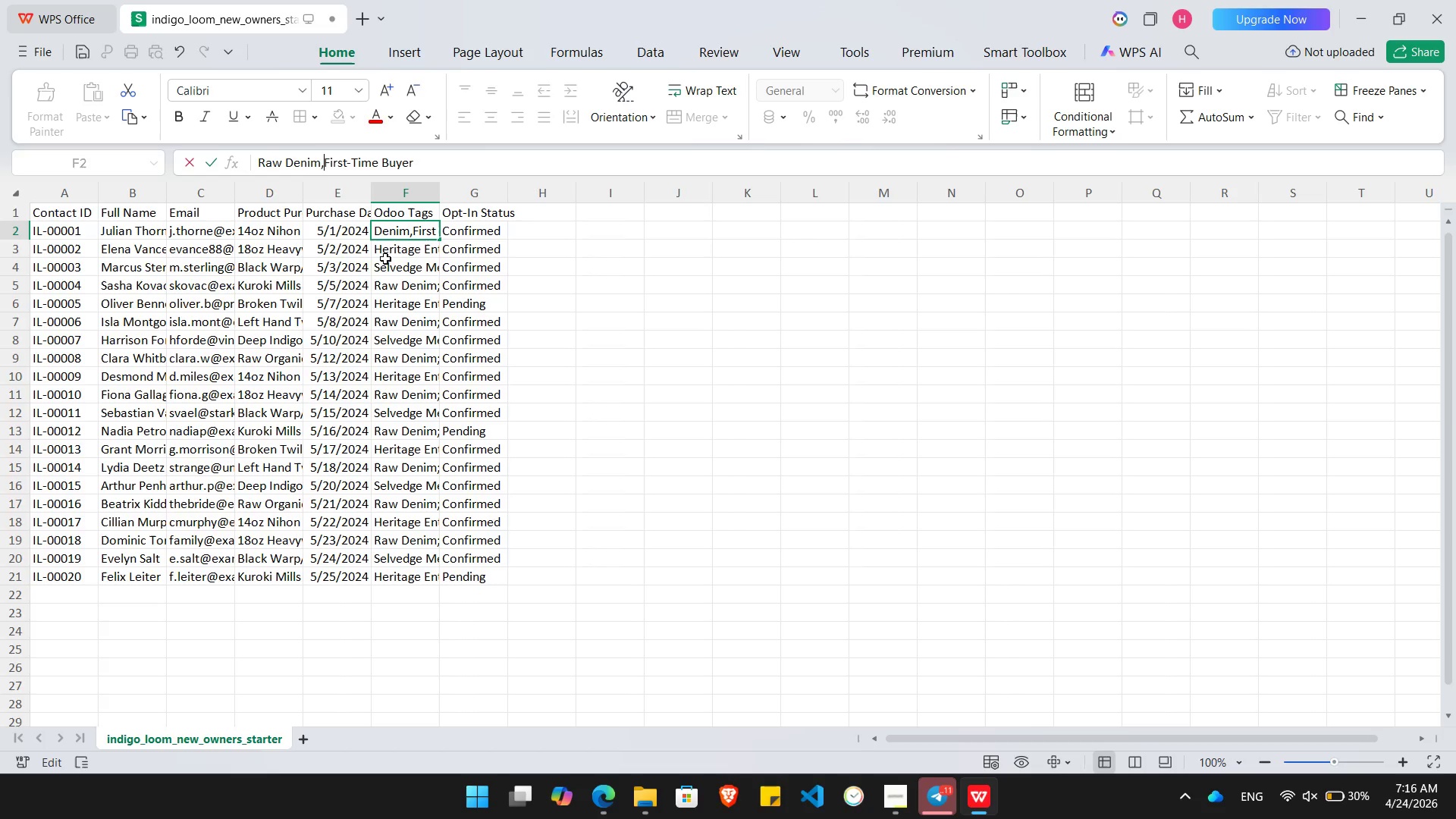 
left_click([402, 255])
 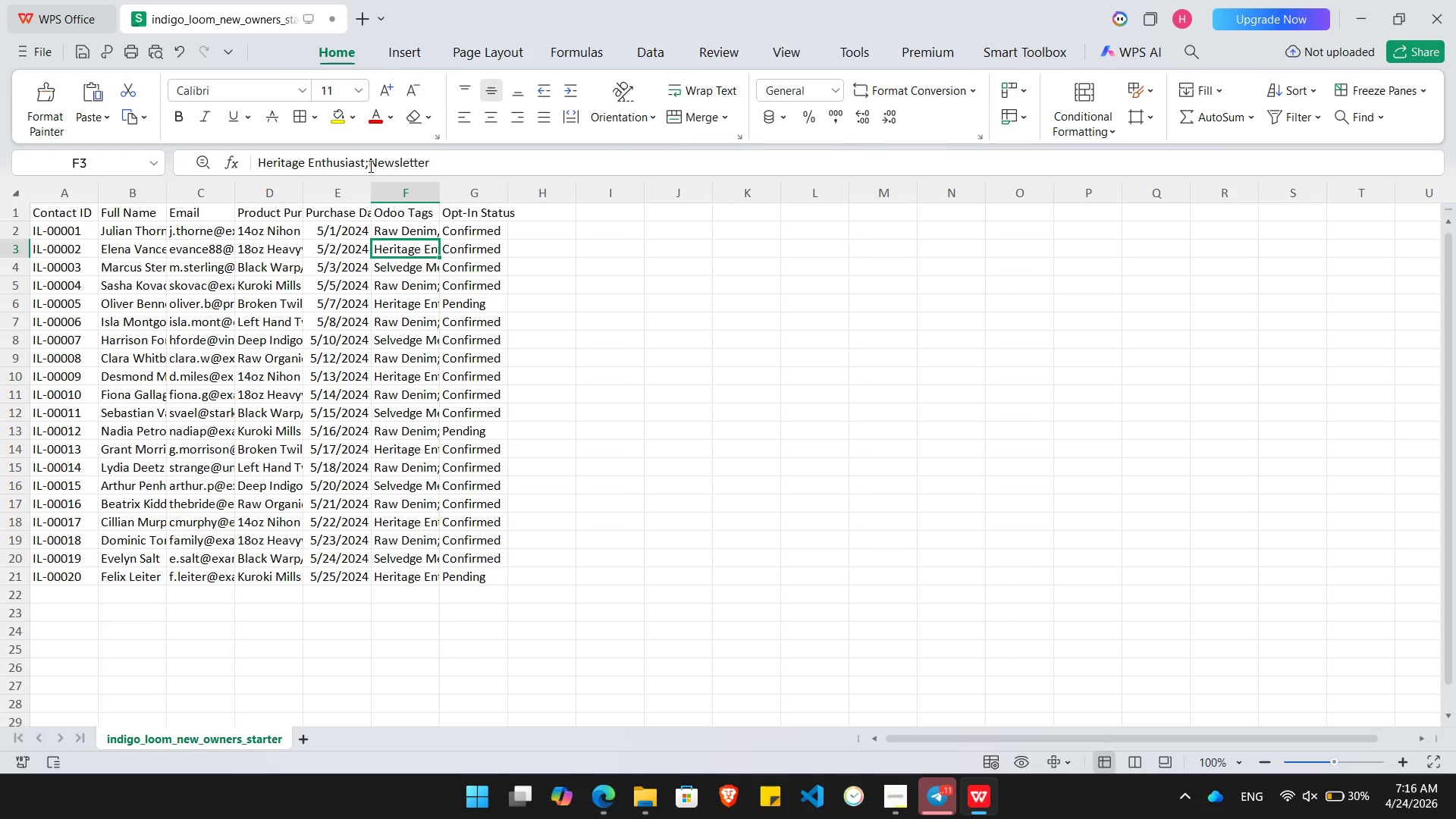 
left_click([369, 167])
 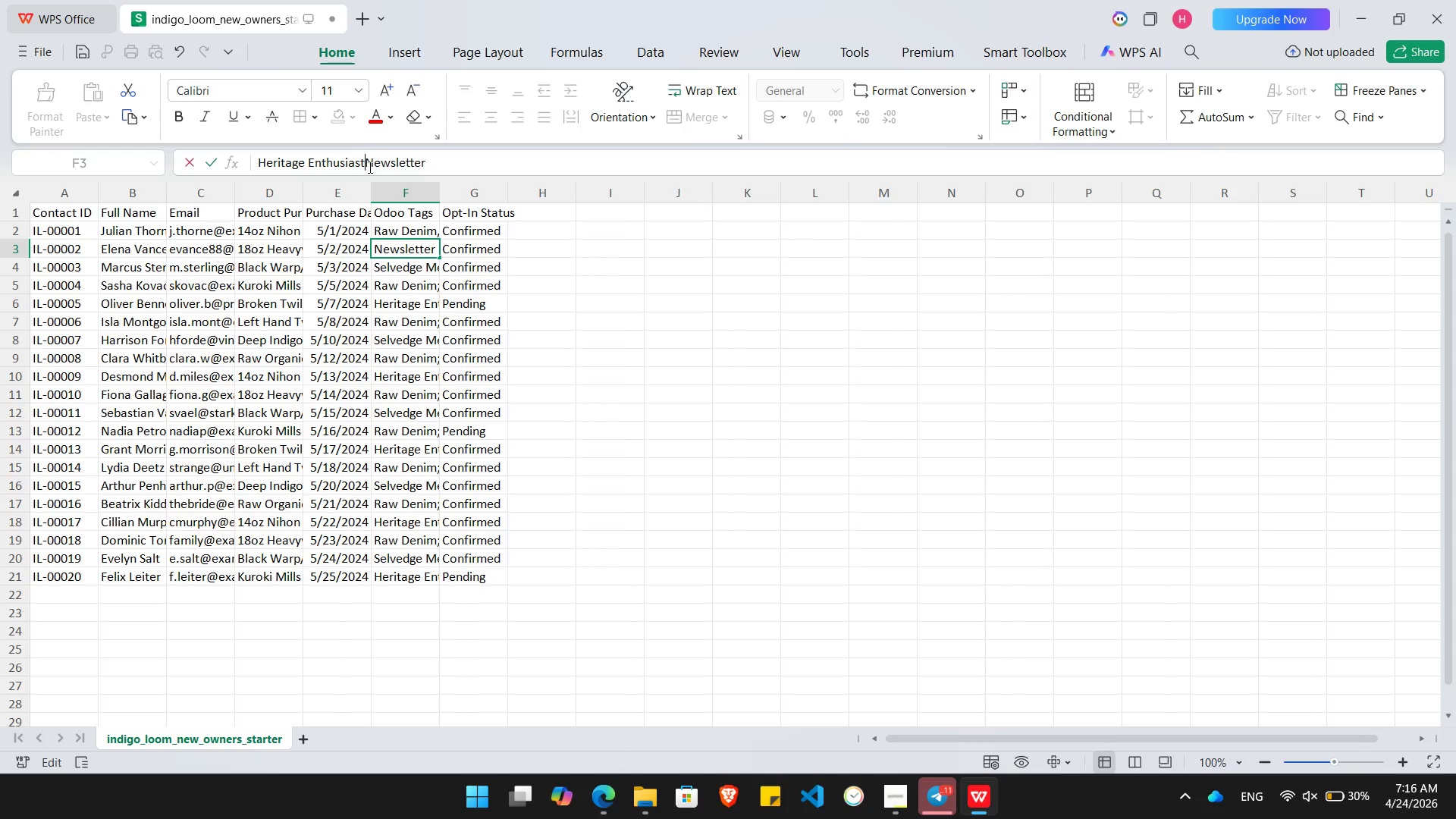 
key(Backspace)
 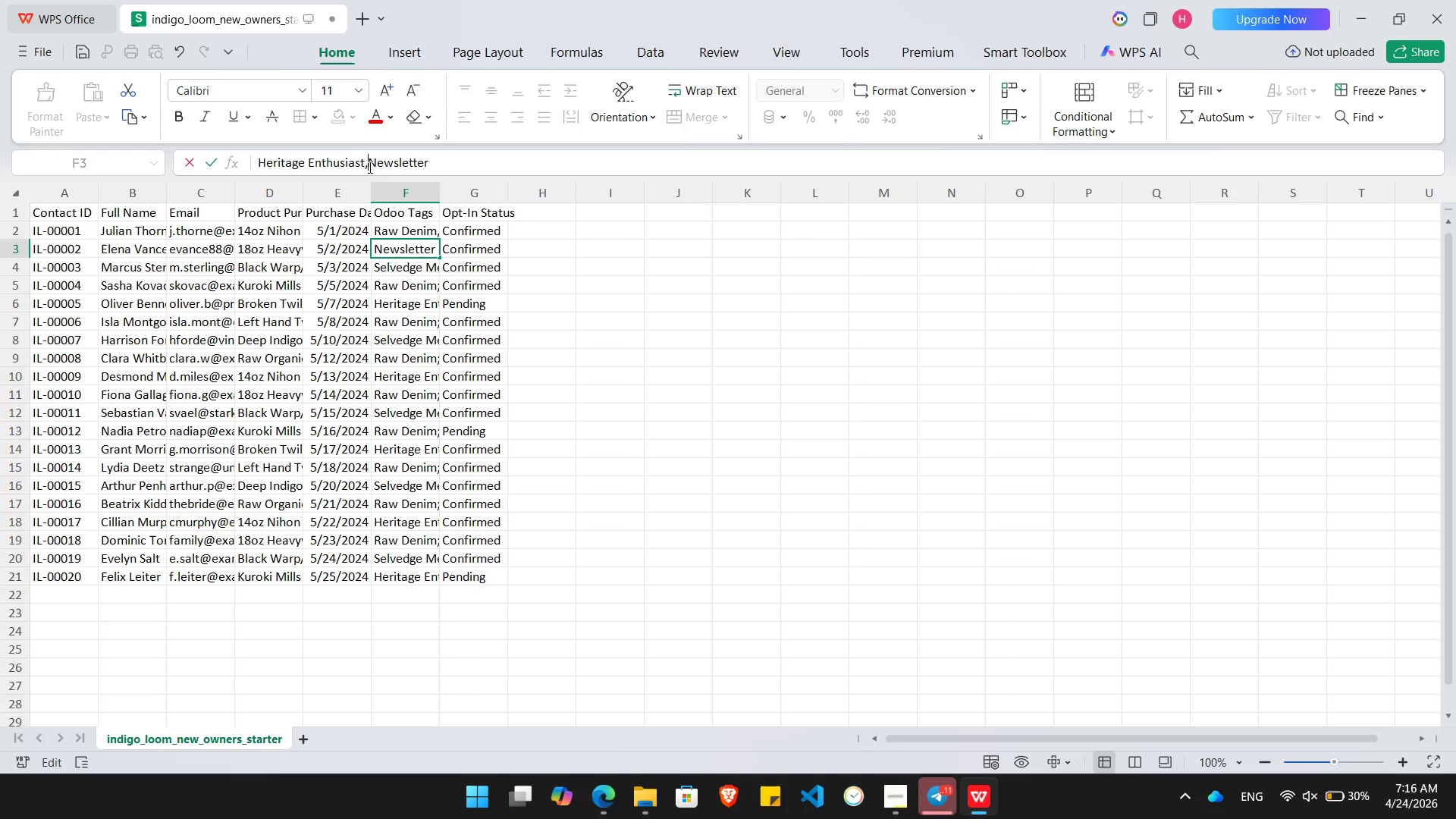 
key(Comma)
 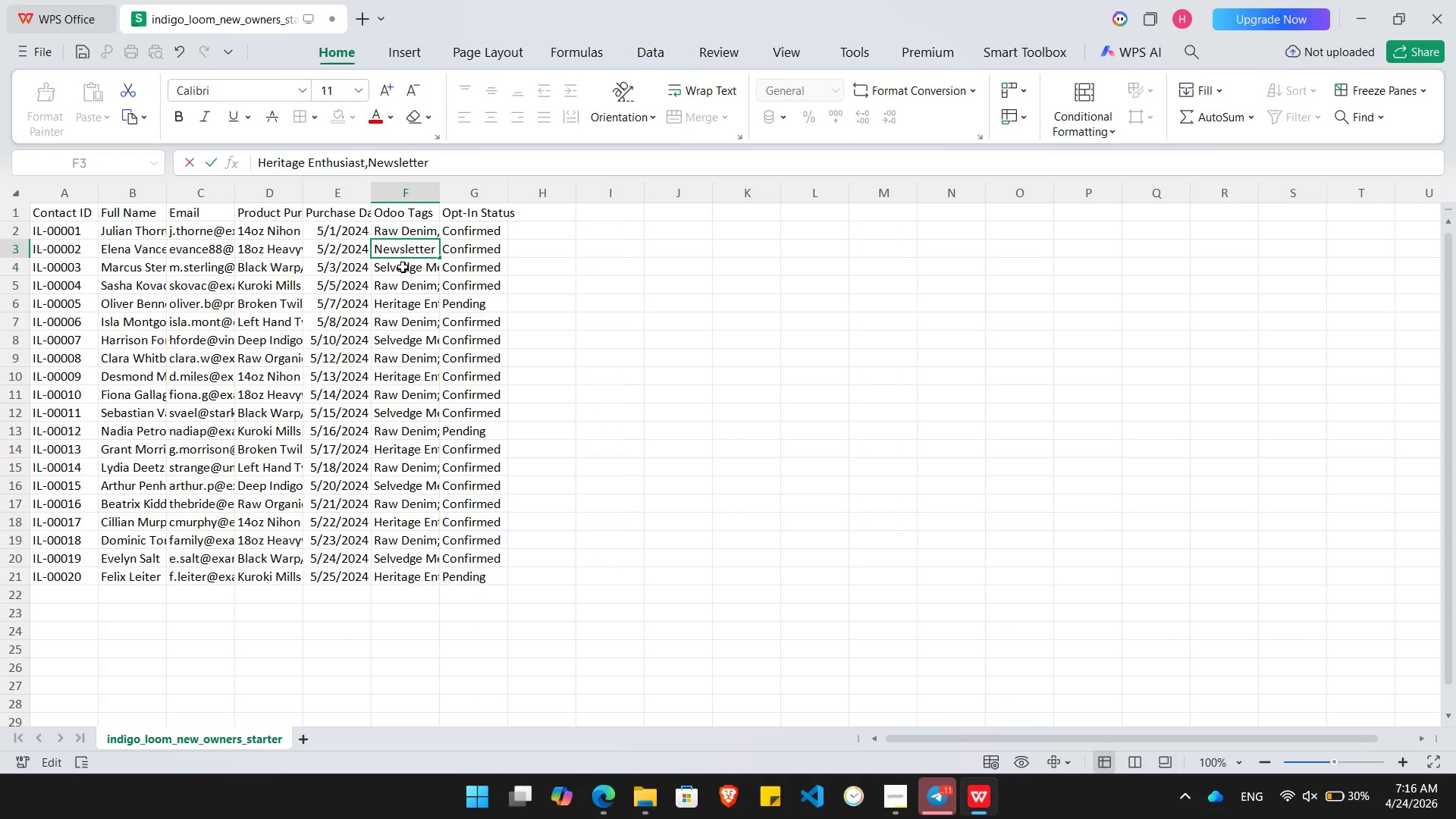 
key(ArrowDown)
 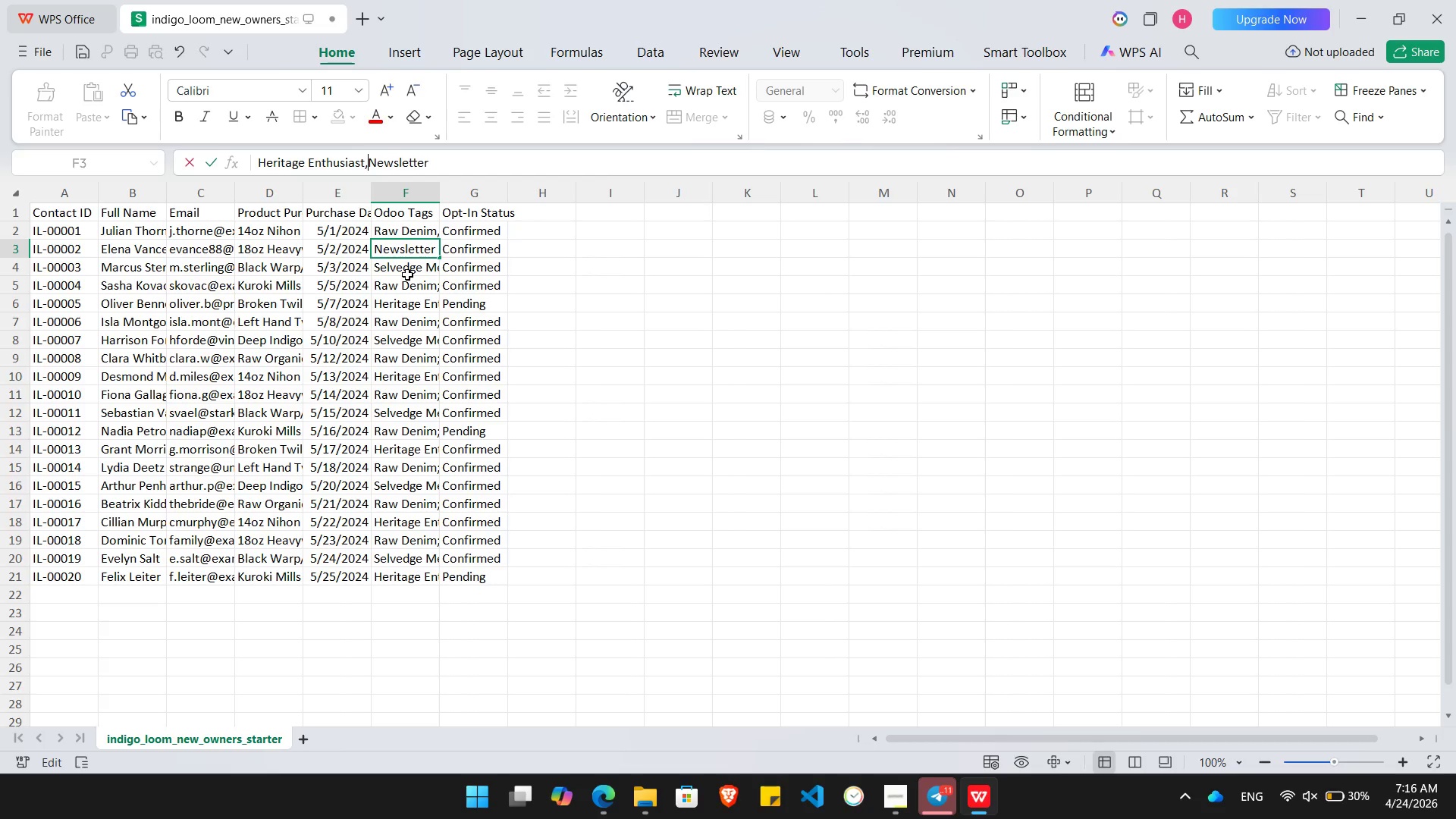 
left_click([407, 274])
 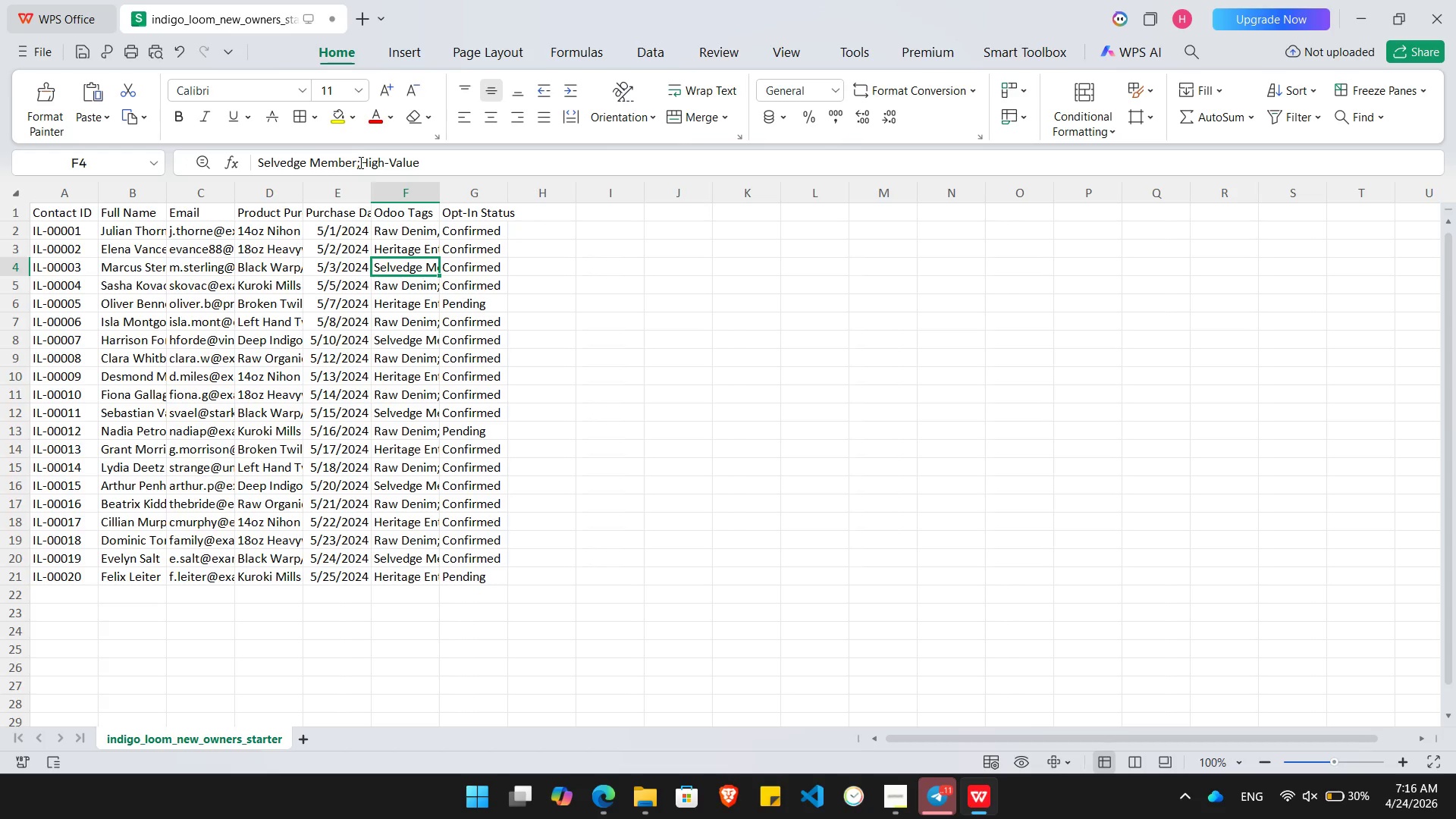 
left_click([359, 162])
 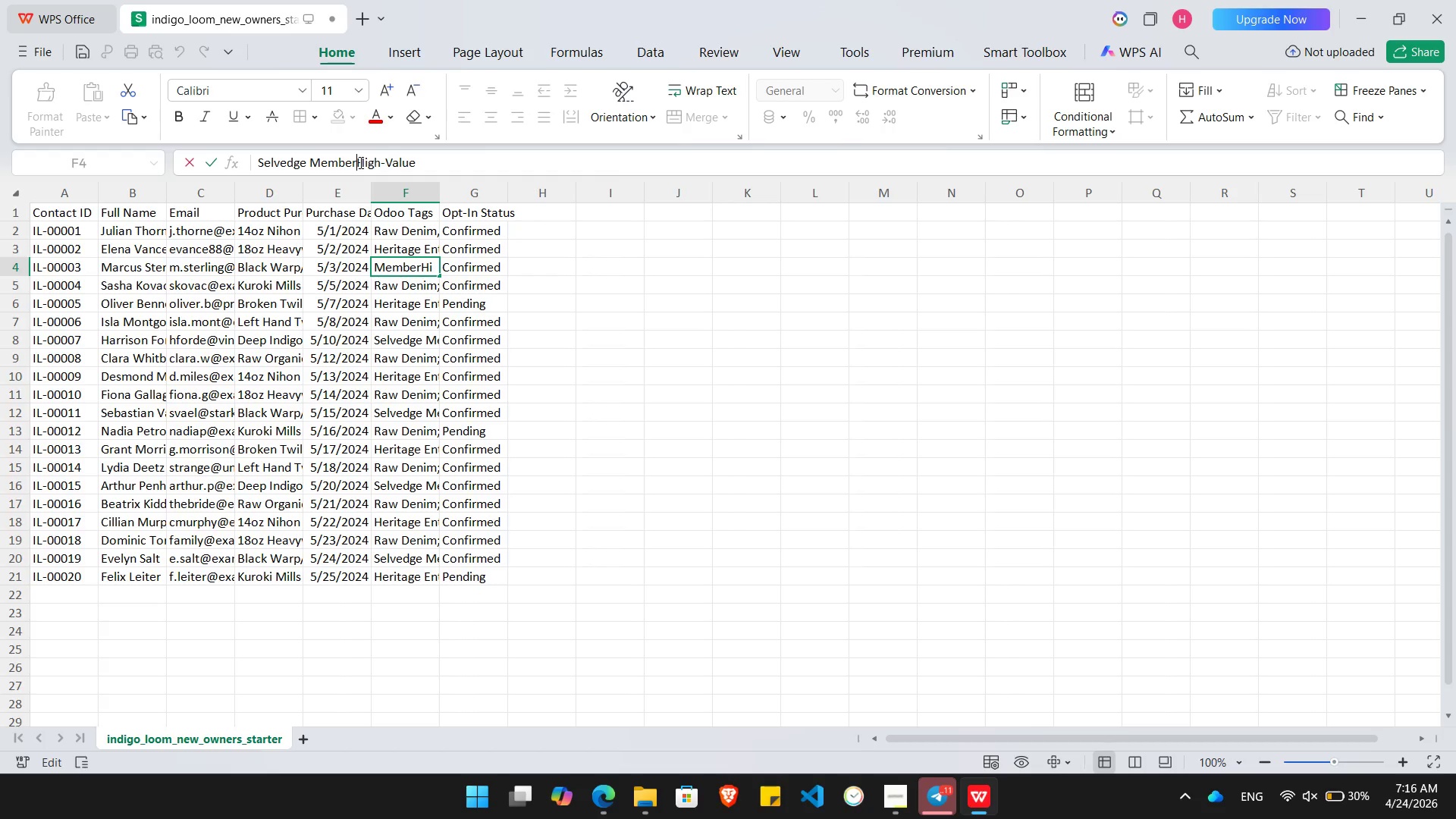 
key(Backspace)
 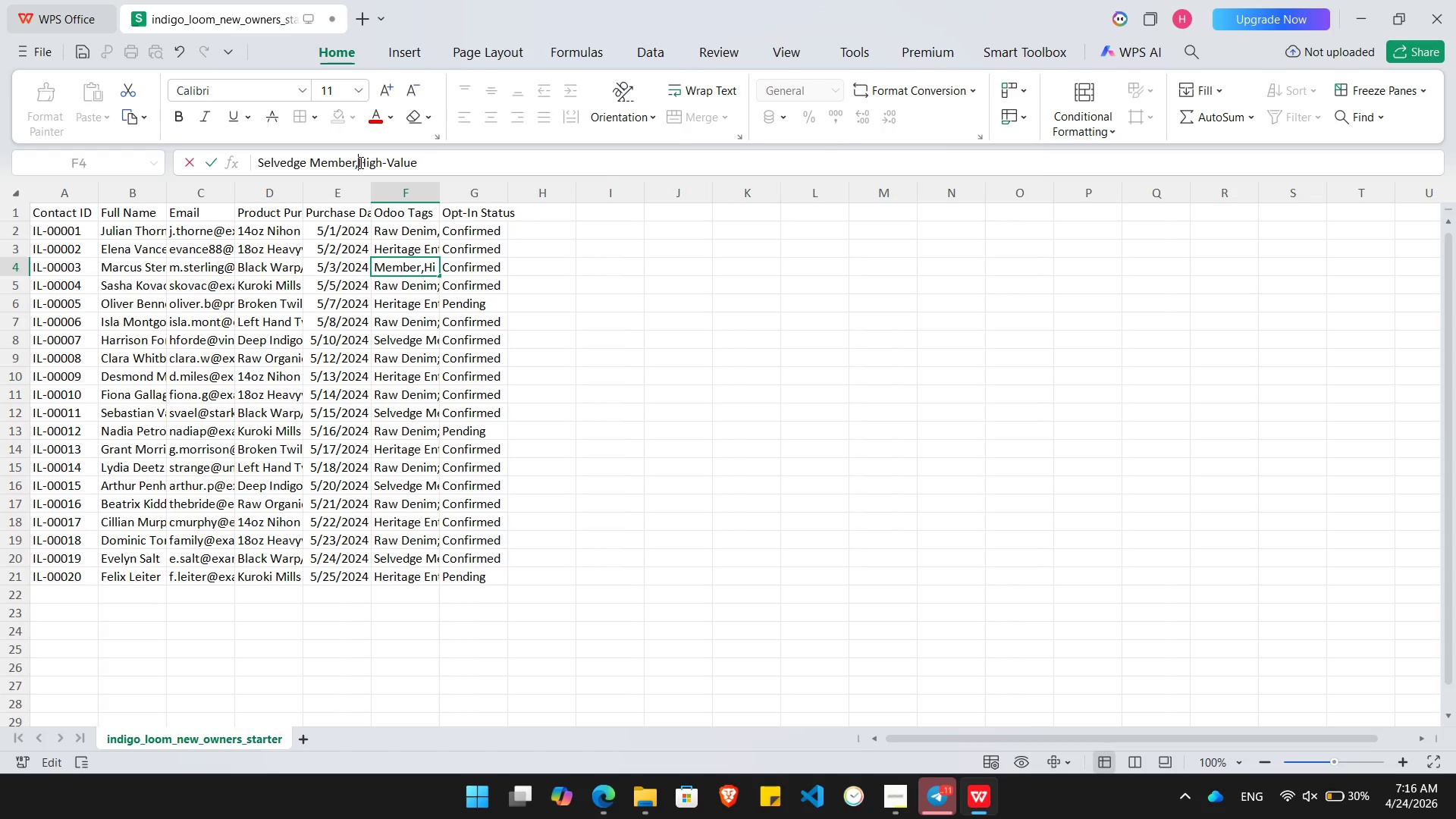 
key(Comma)
 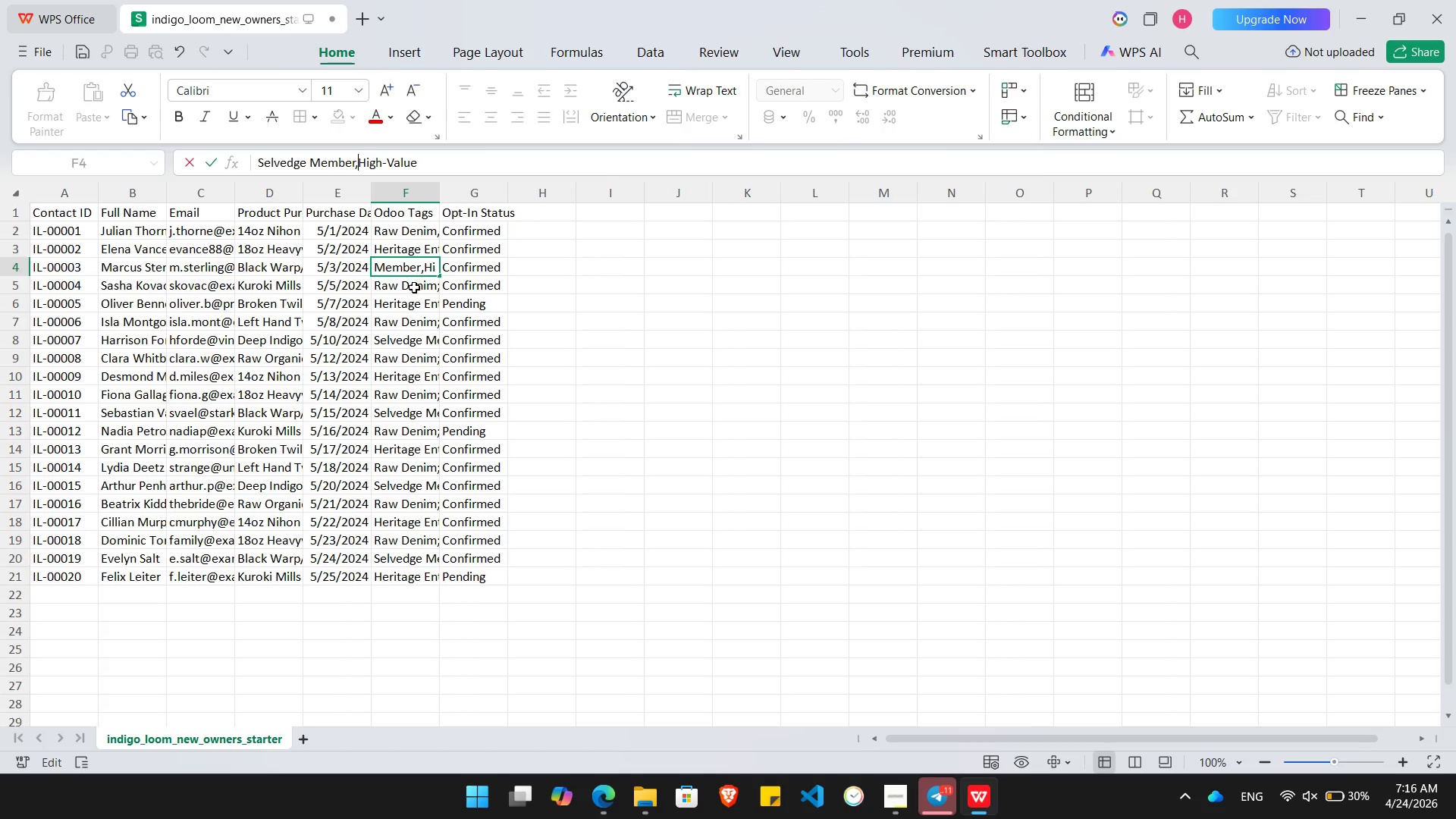 
left_click([414, 287])
 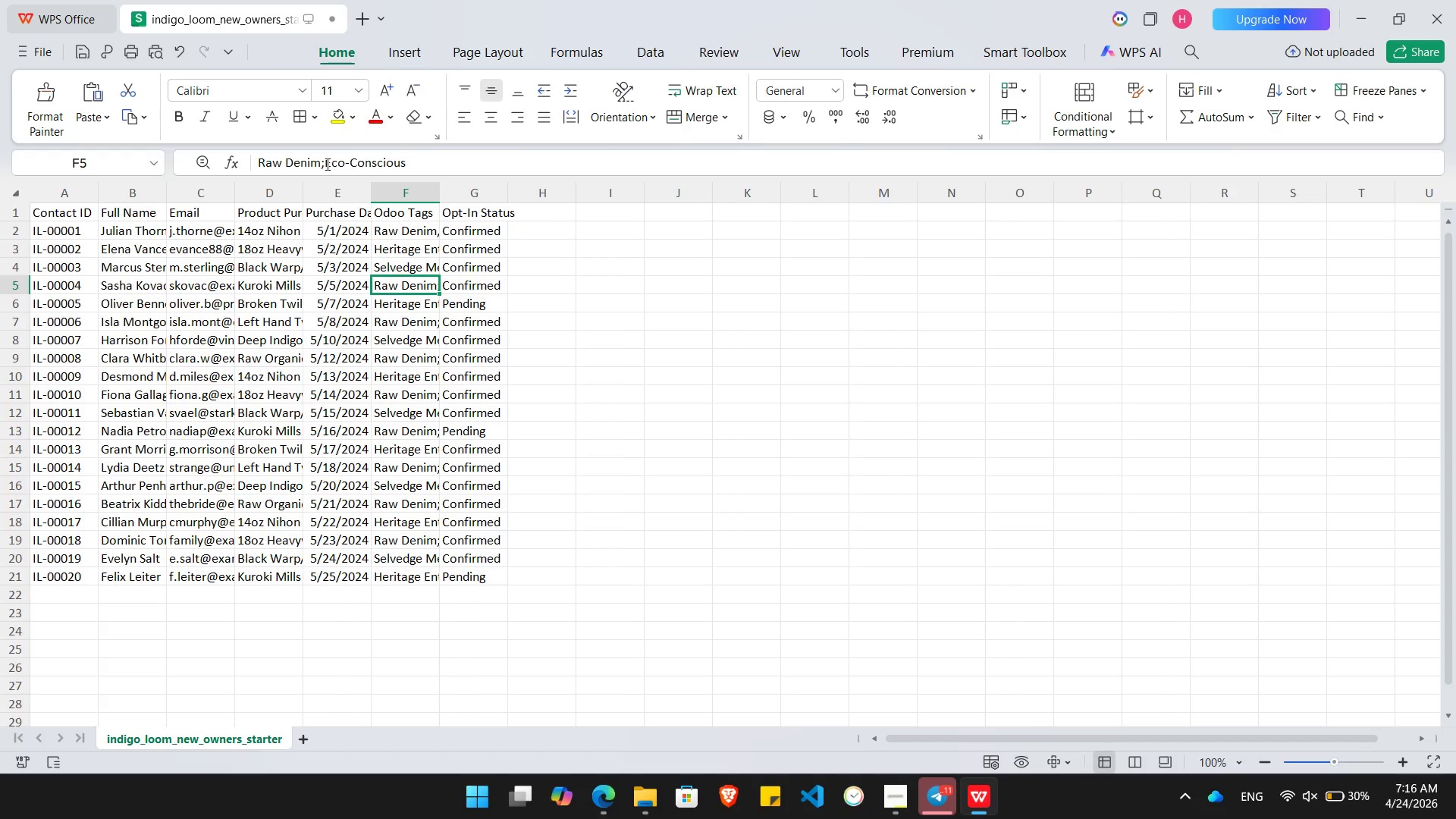 
left_click([325, 164])
 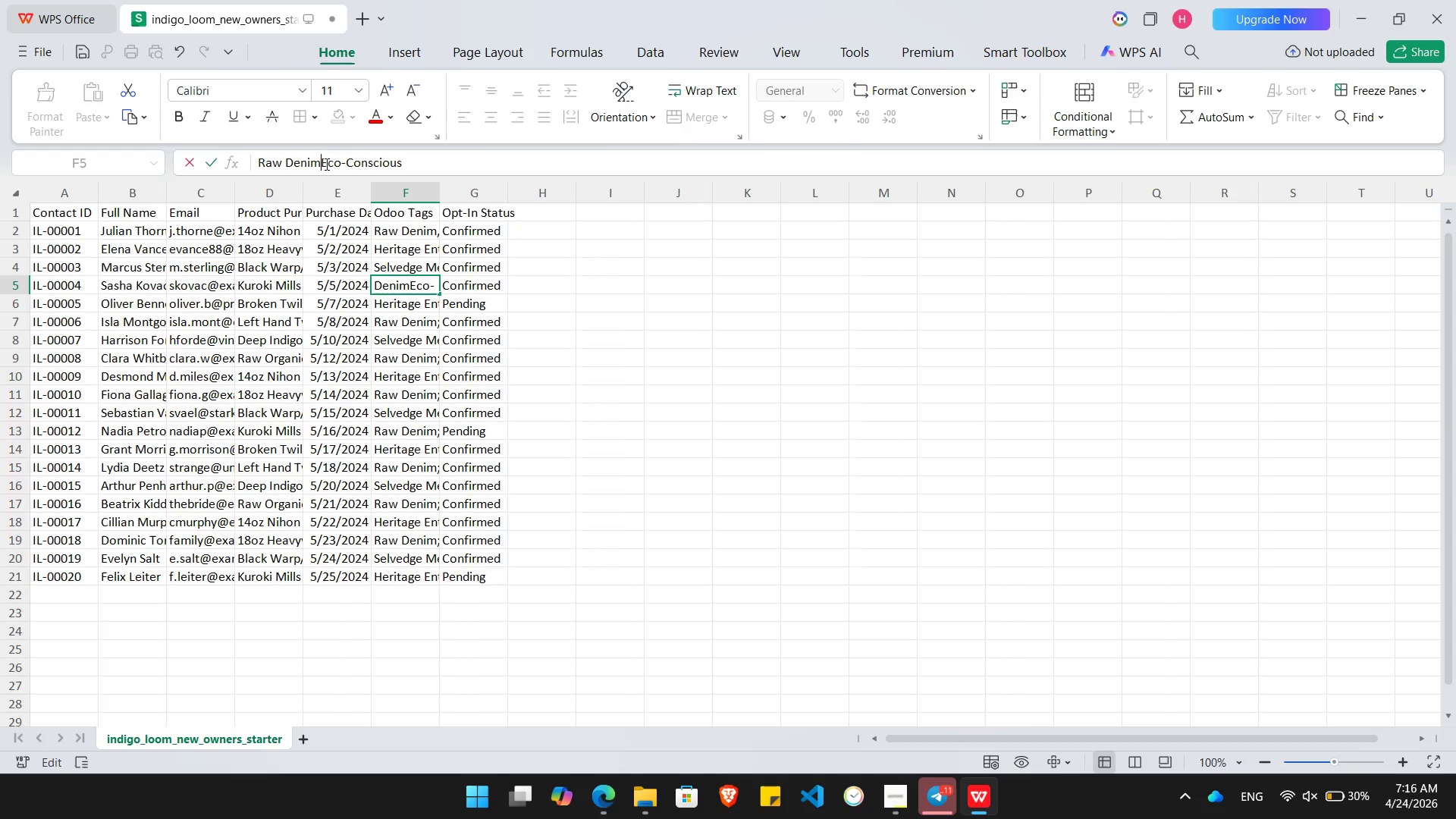 
key(Backspace)
 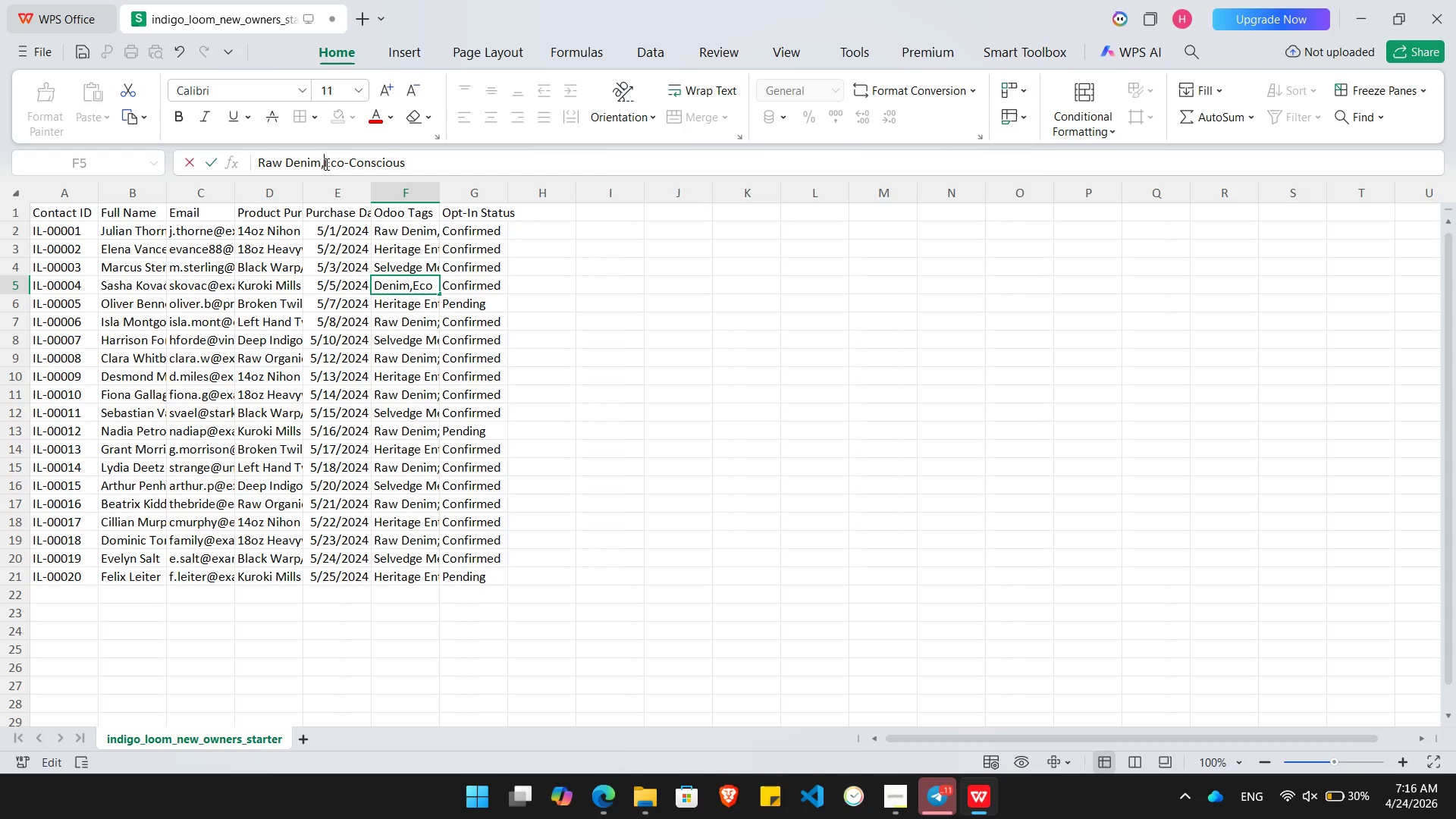 
key(Comma)
 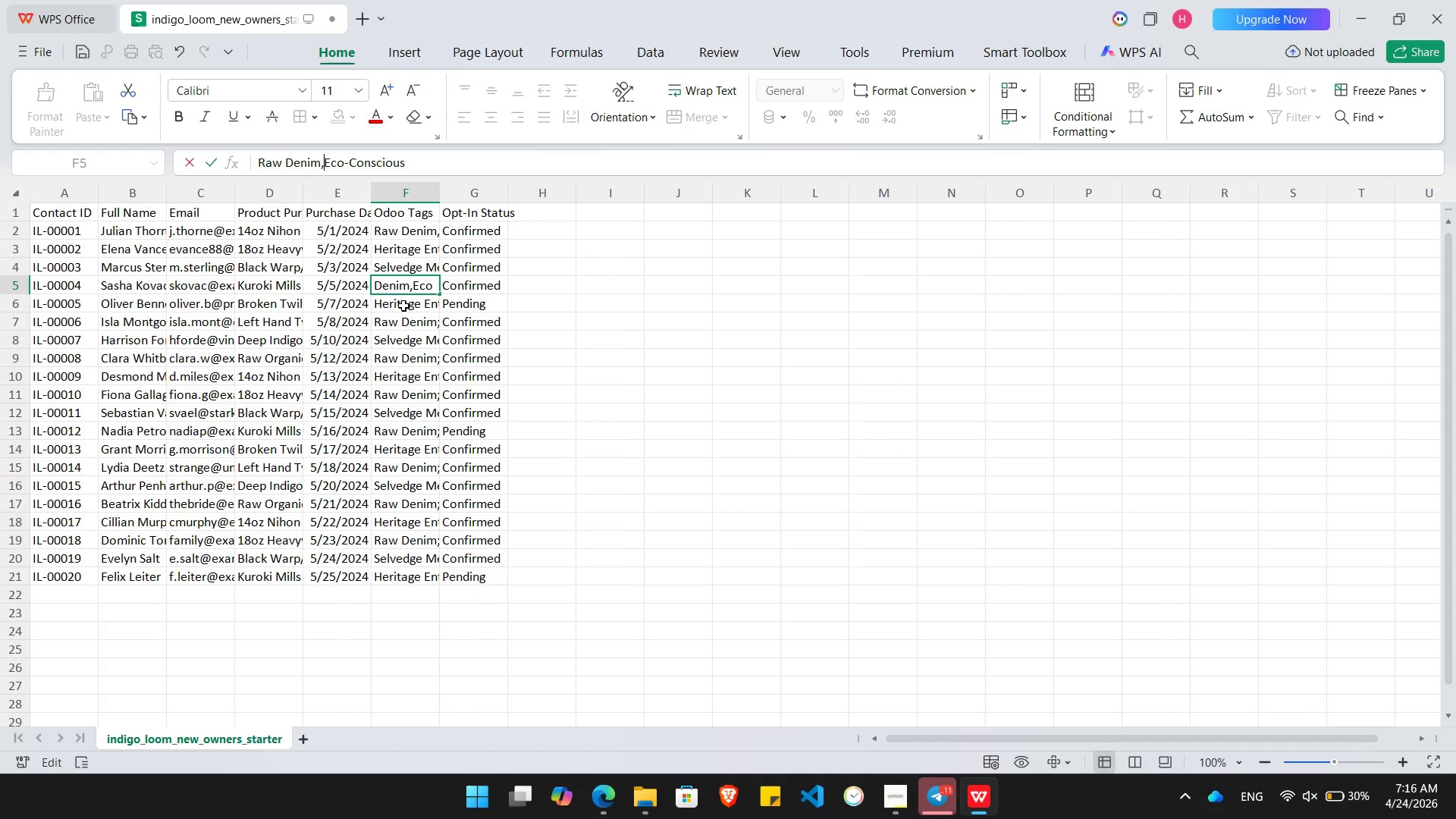 
left_click([403, 305])
 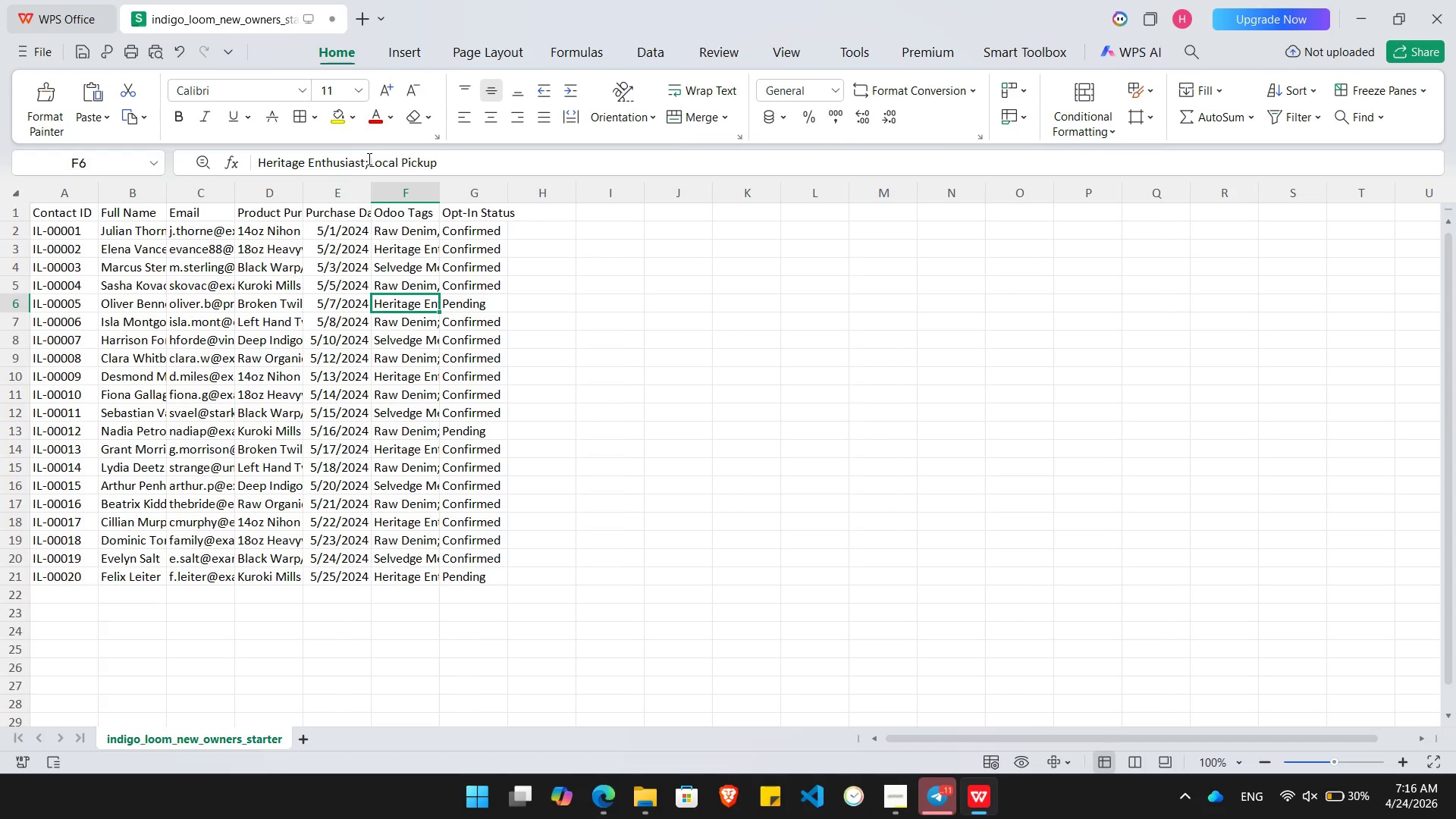 
left_click([368, 158])
 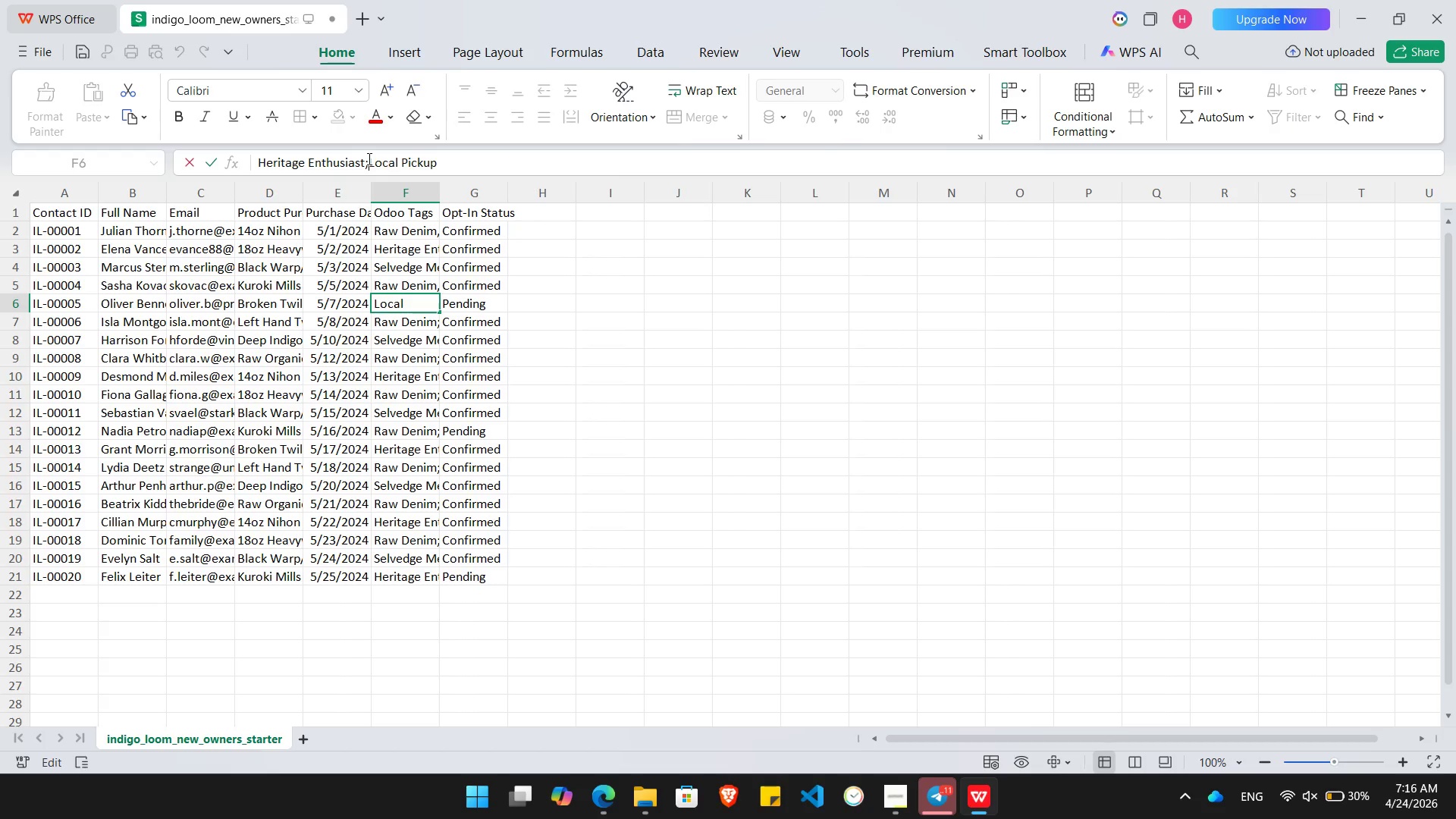 
key(Backspace)
 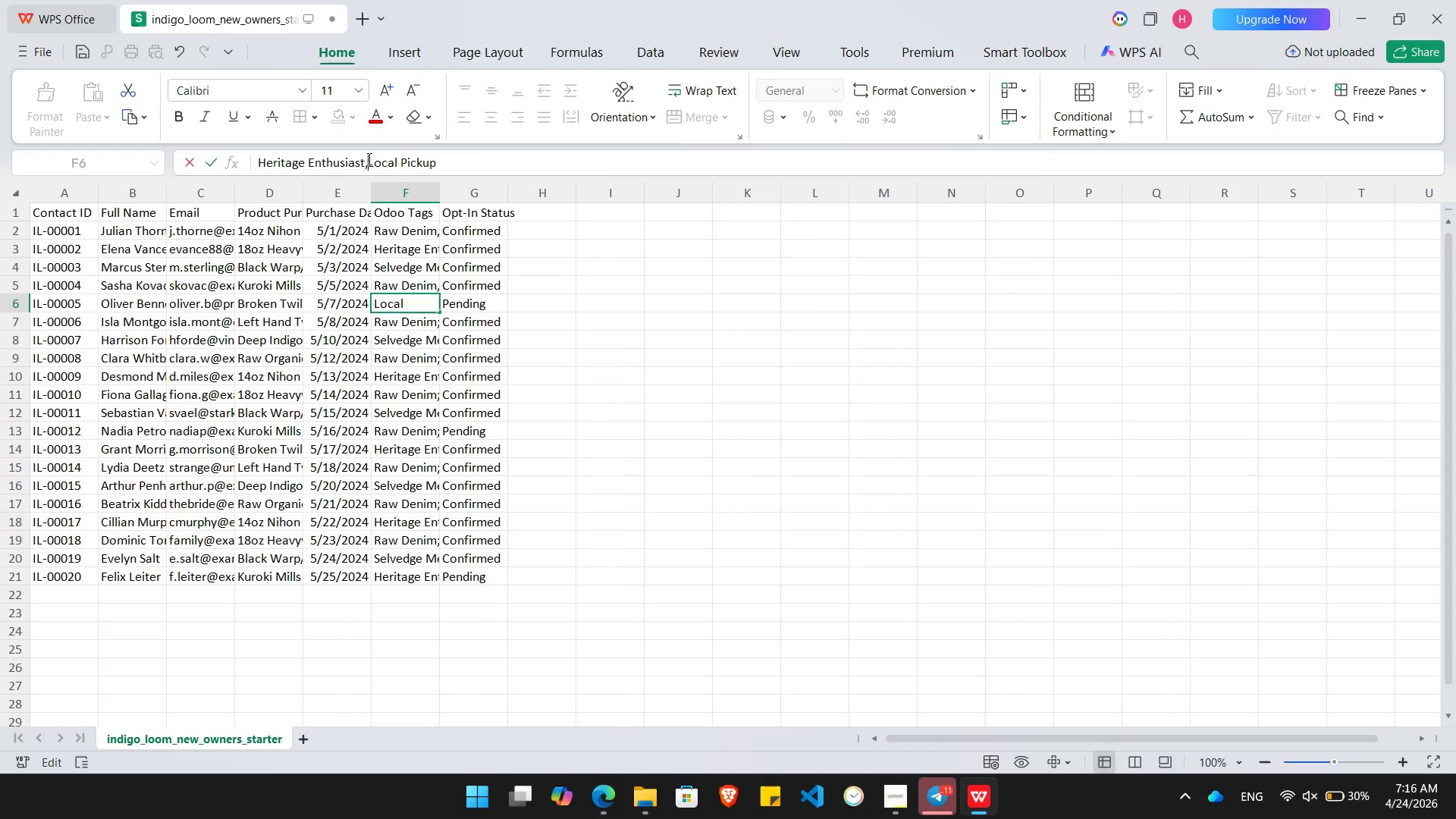 
key(Comma)
 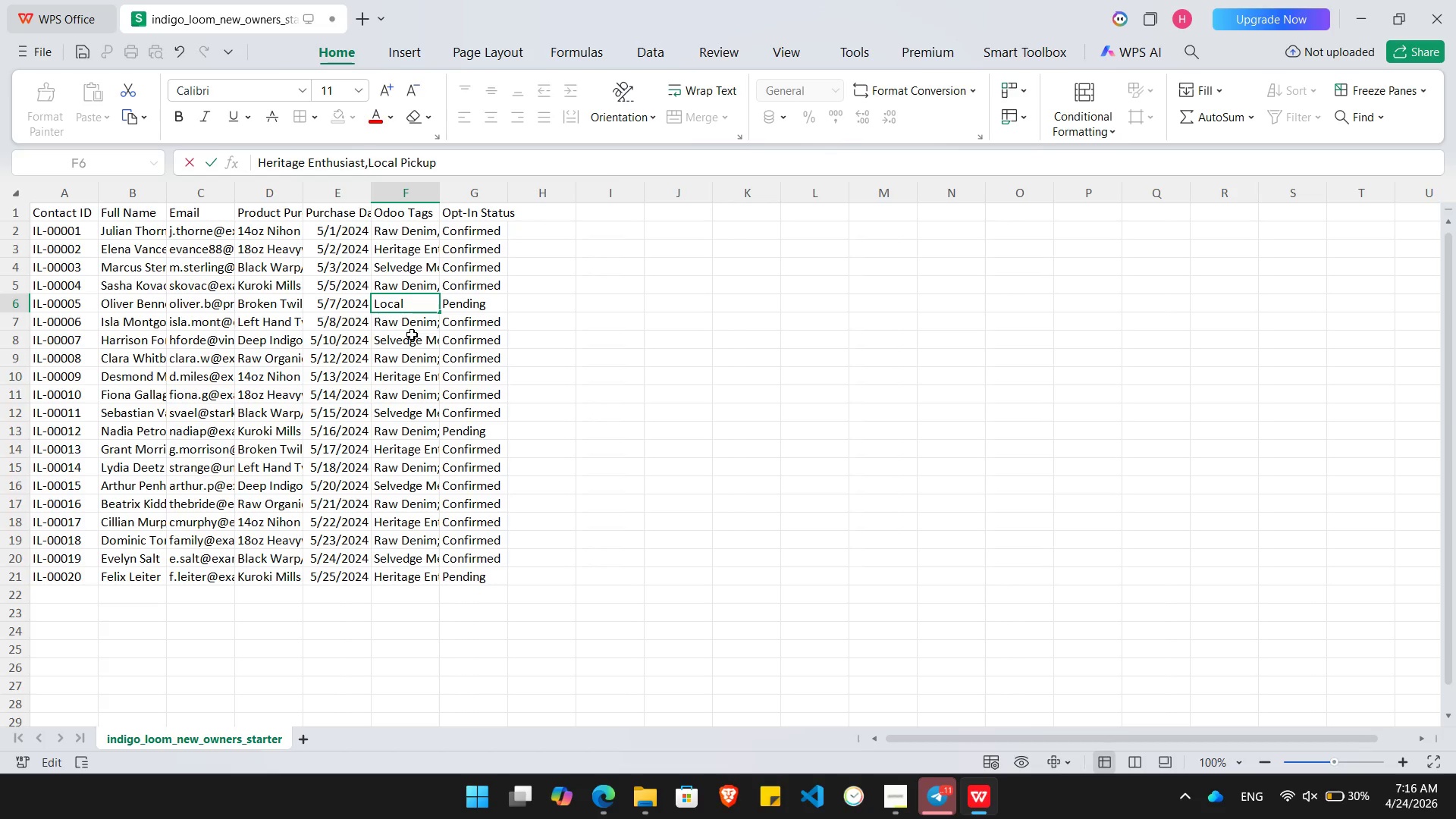 
left_click([413, 309])
 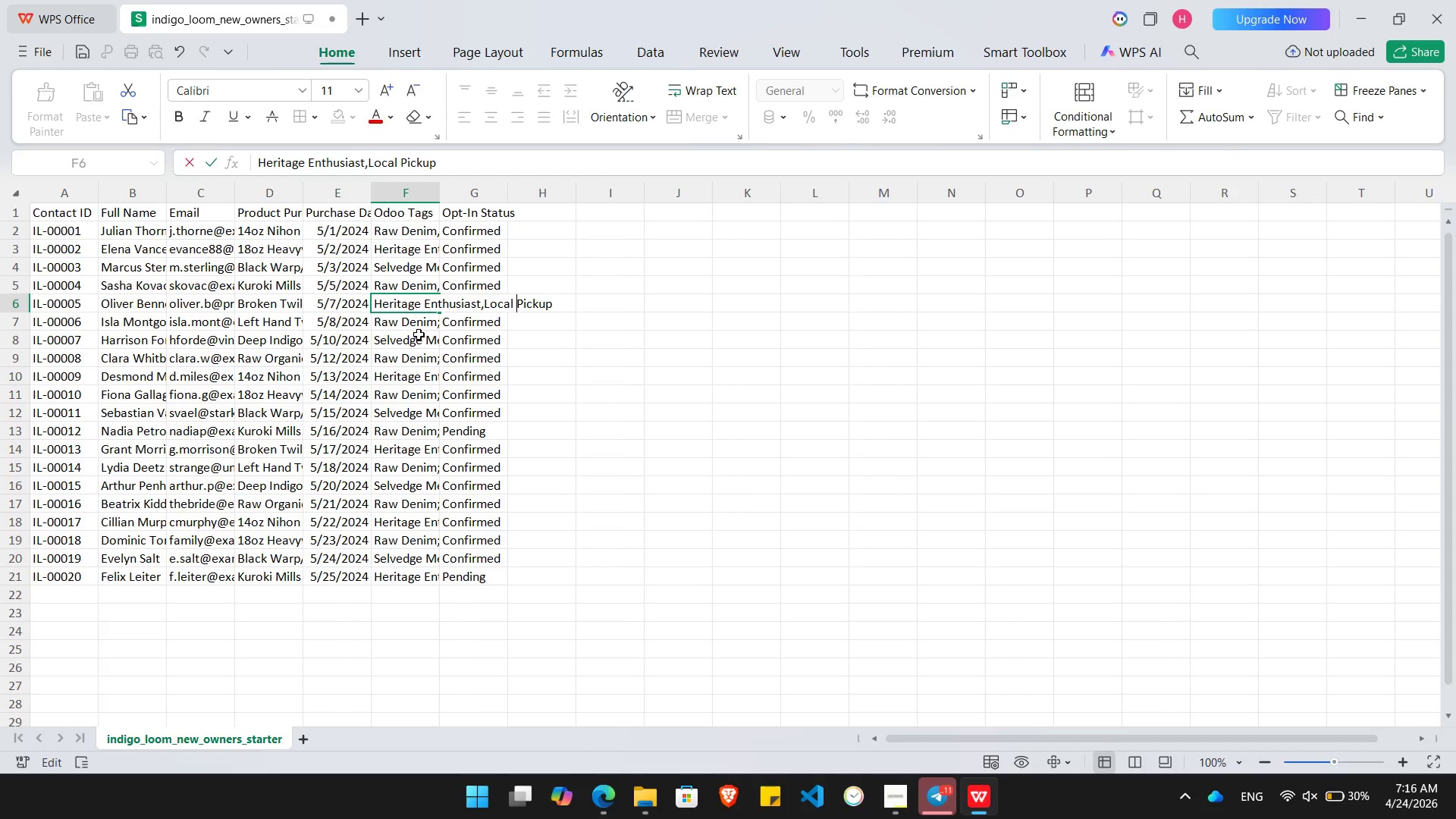 
left_click([417, 325])
 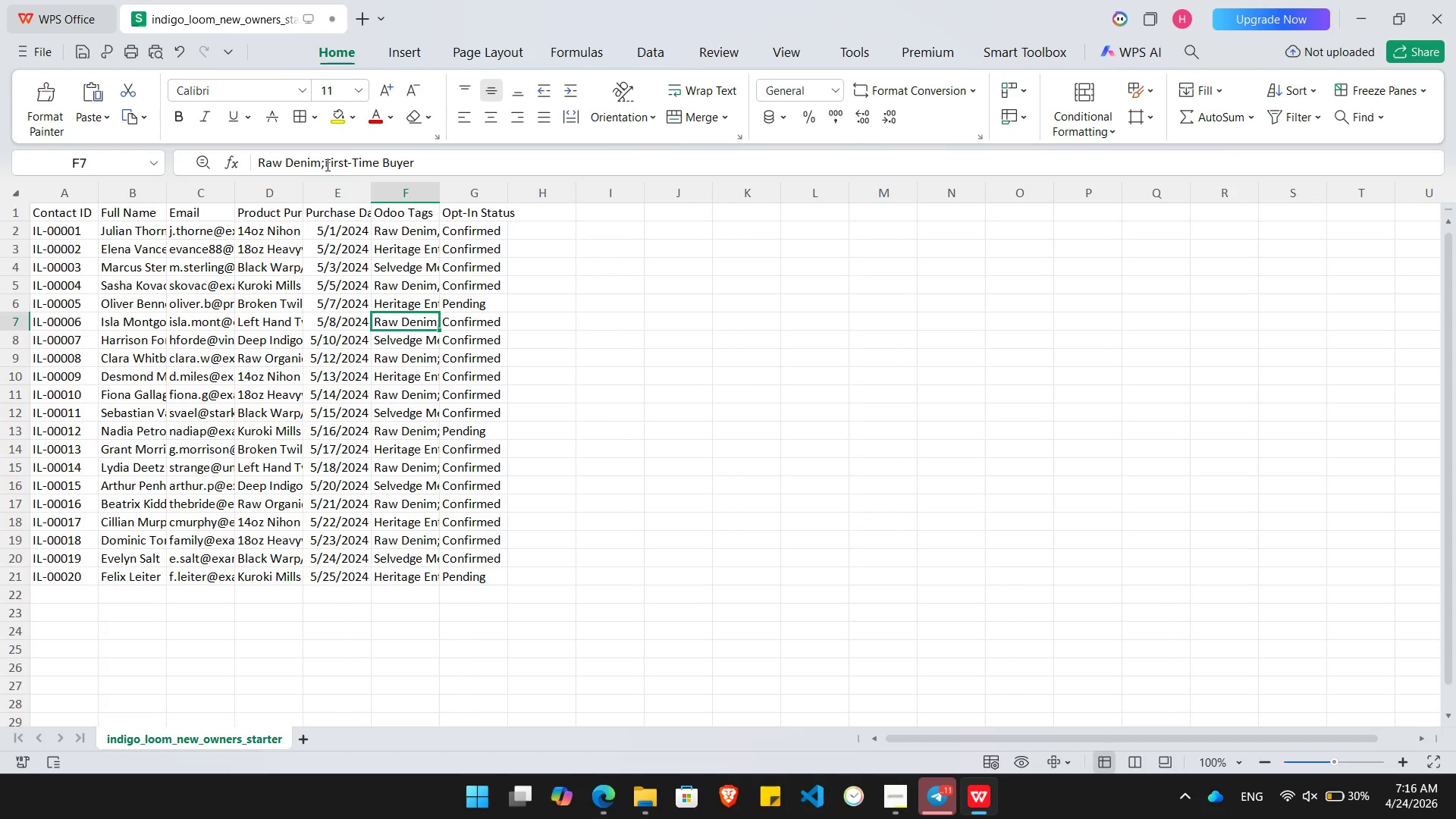 
left_click([327, 165])
 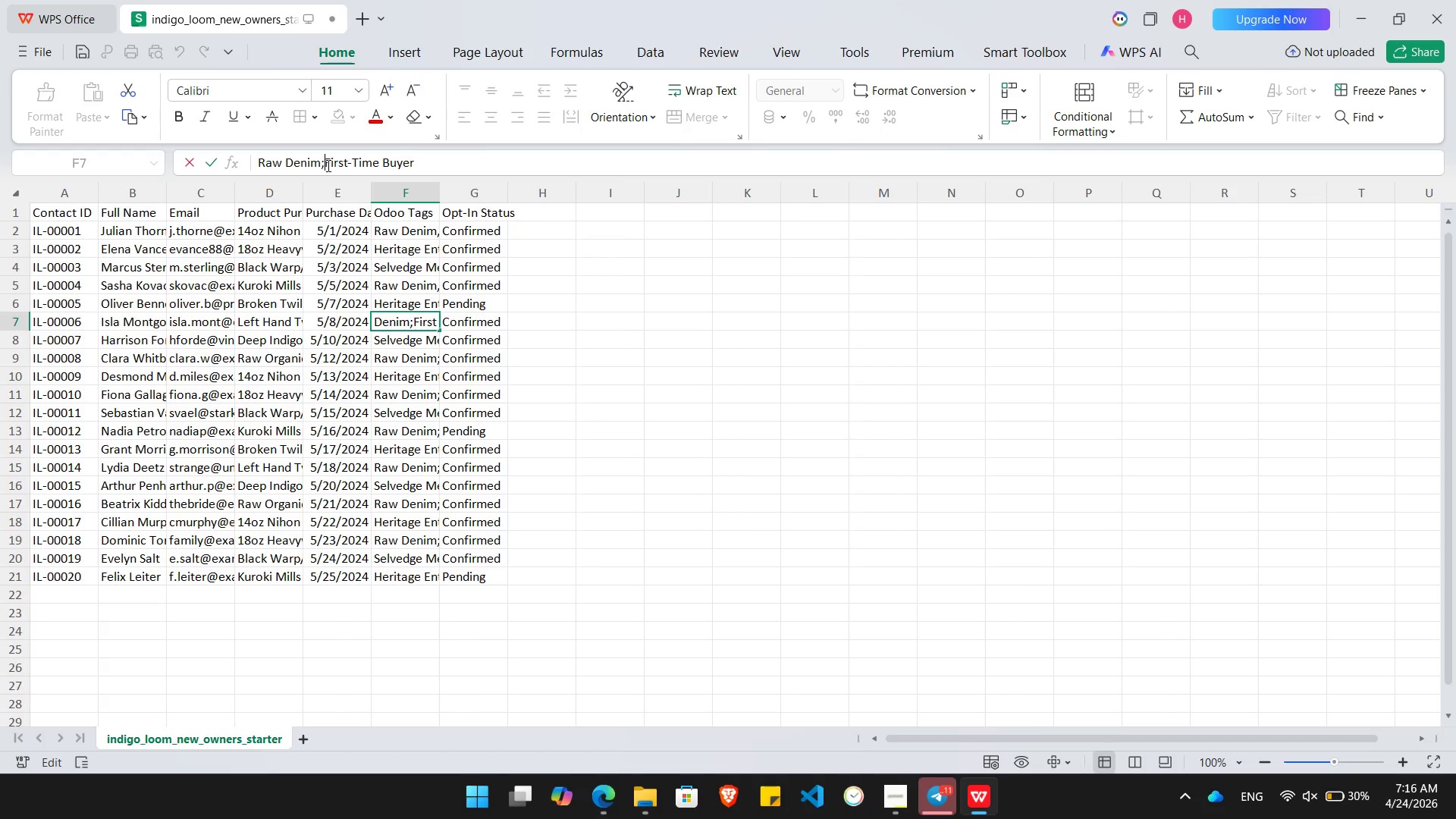 
key(Backspace)
 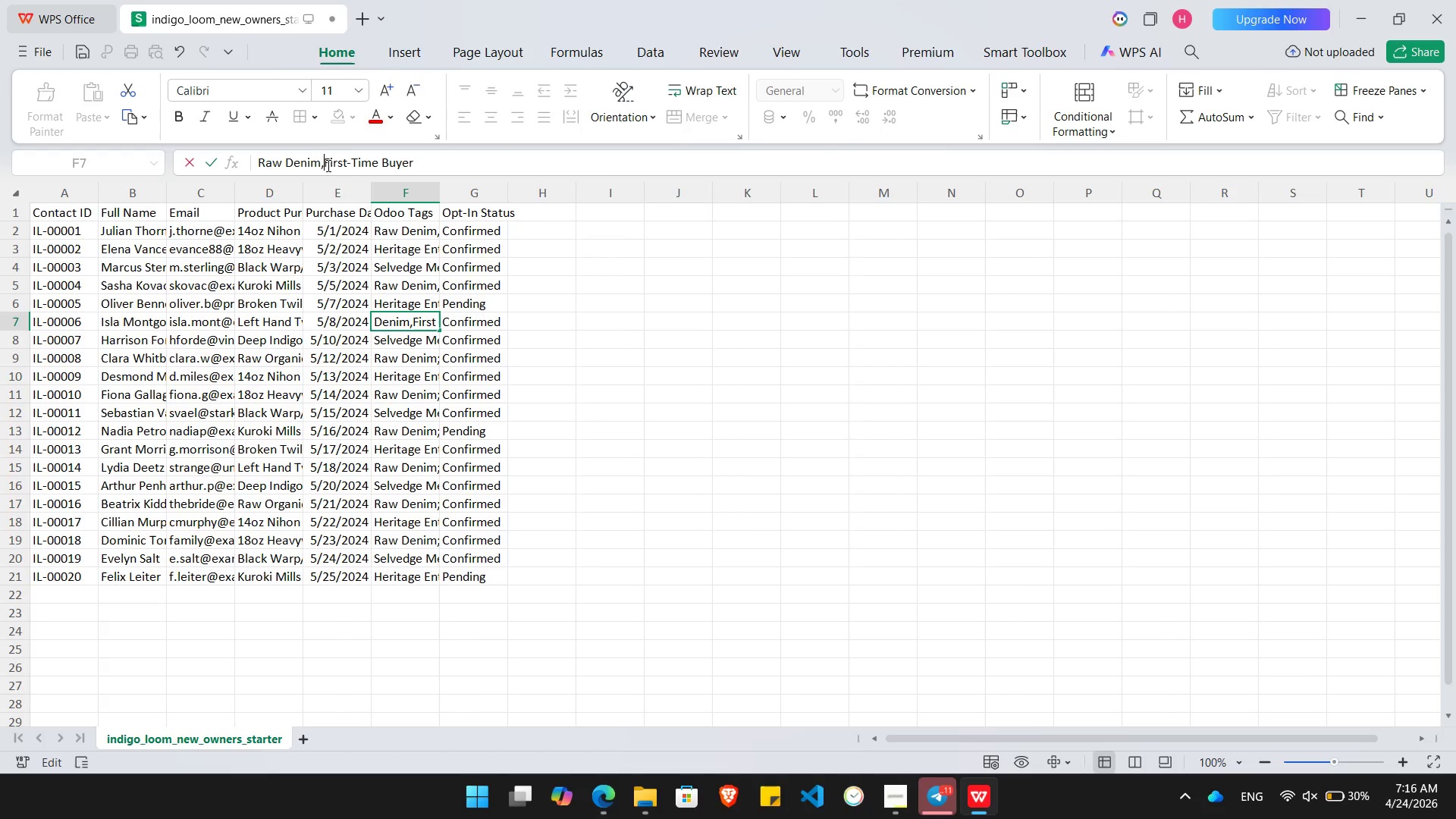 
key(Comma)
 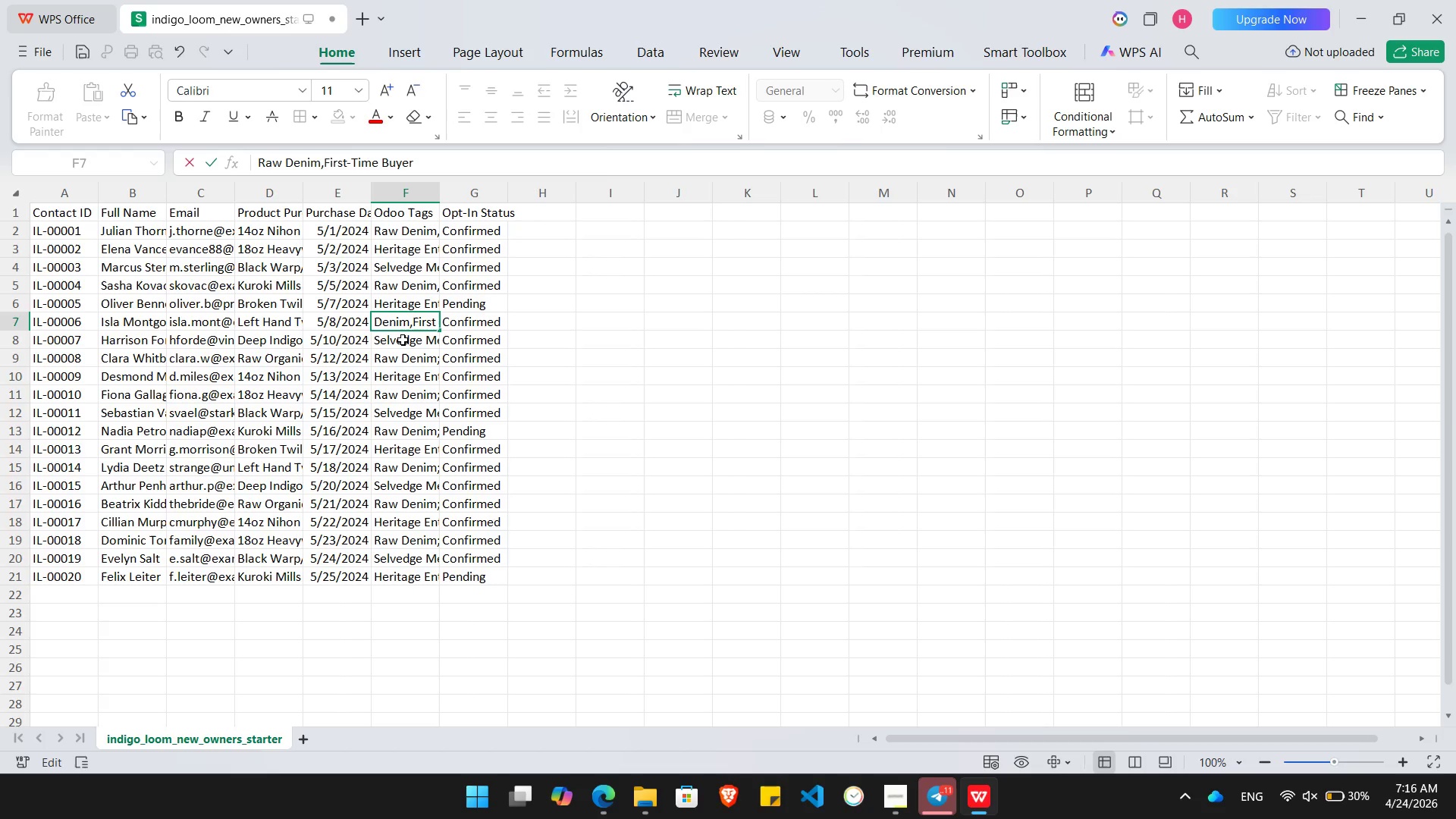 
left_click([403, 339])
 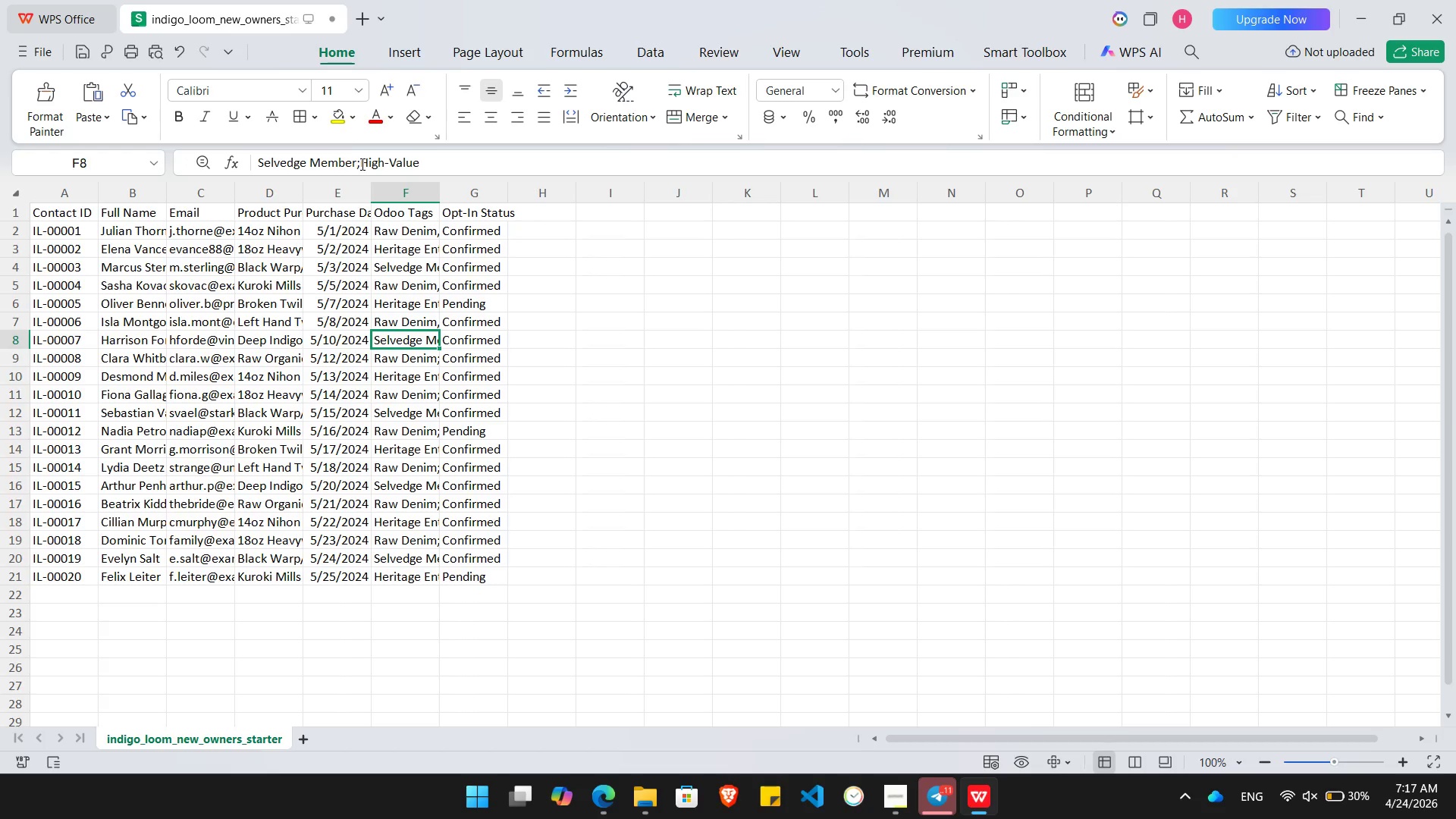 
left_click([361, 164])
 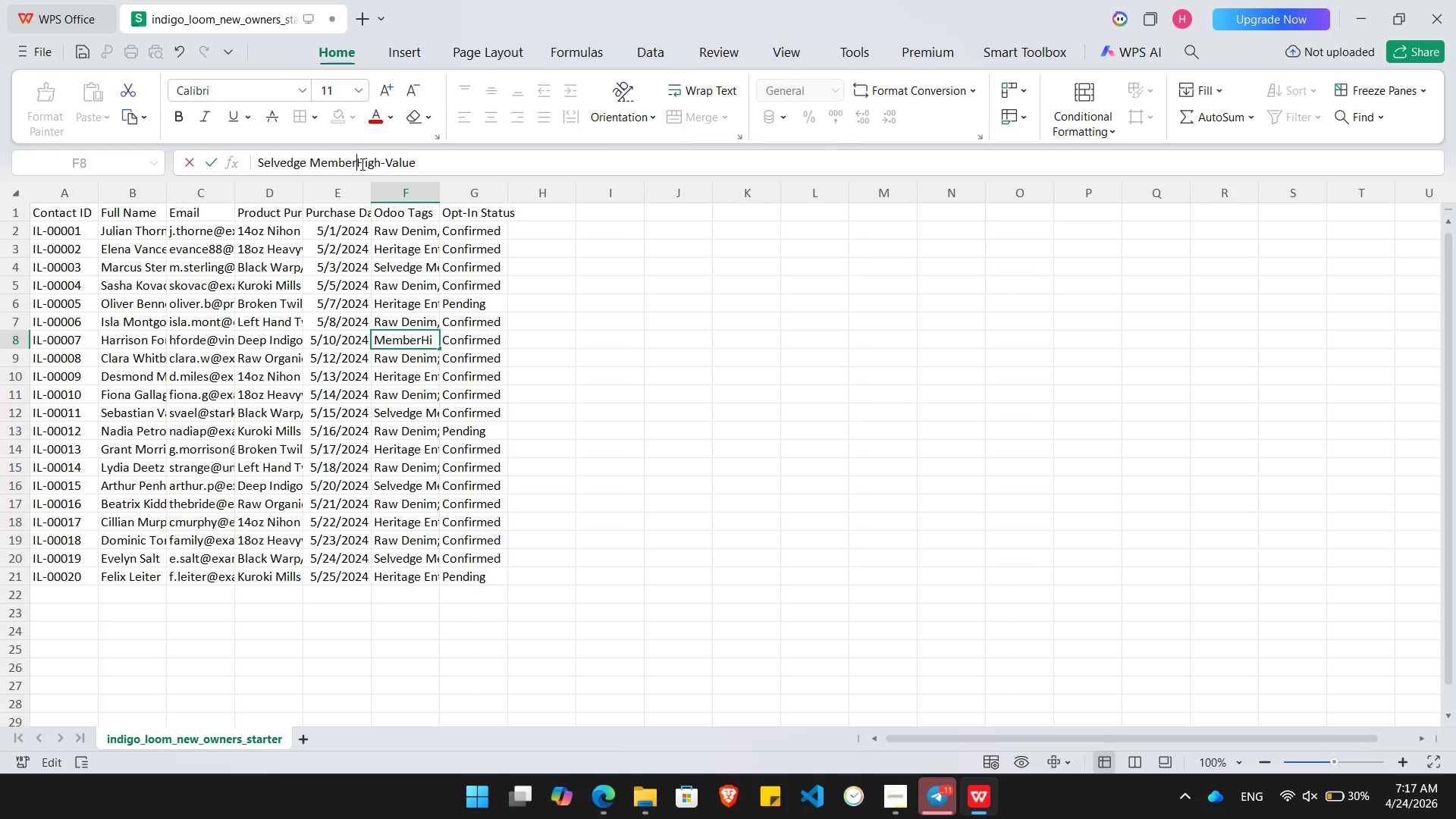 
key(Backspace)
 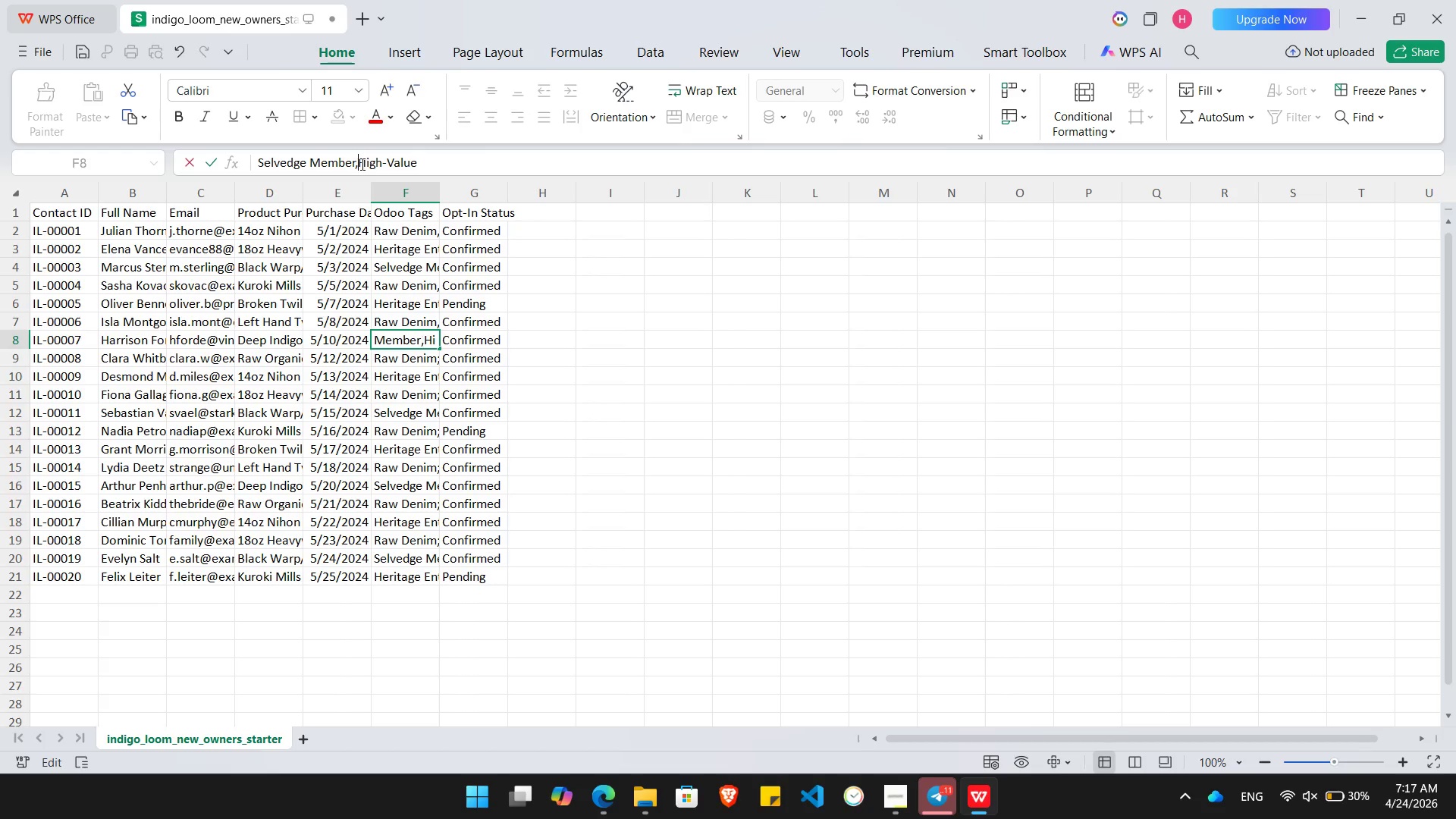 
key(Comma)
 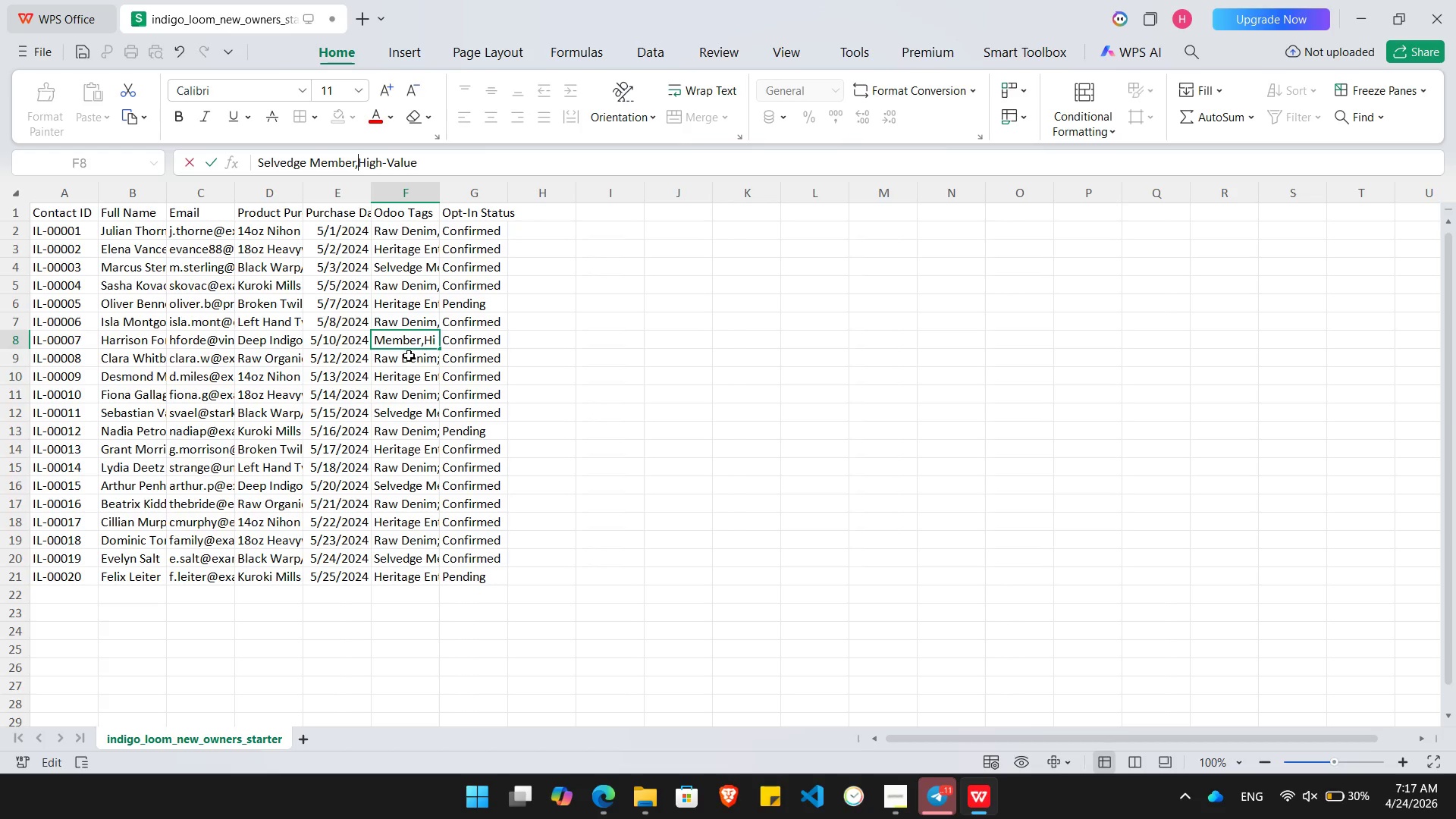 
left_click([407, 355])
 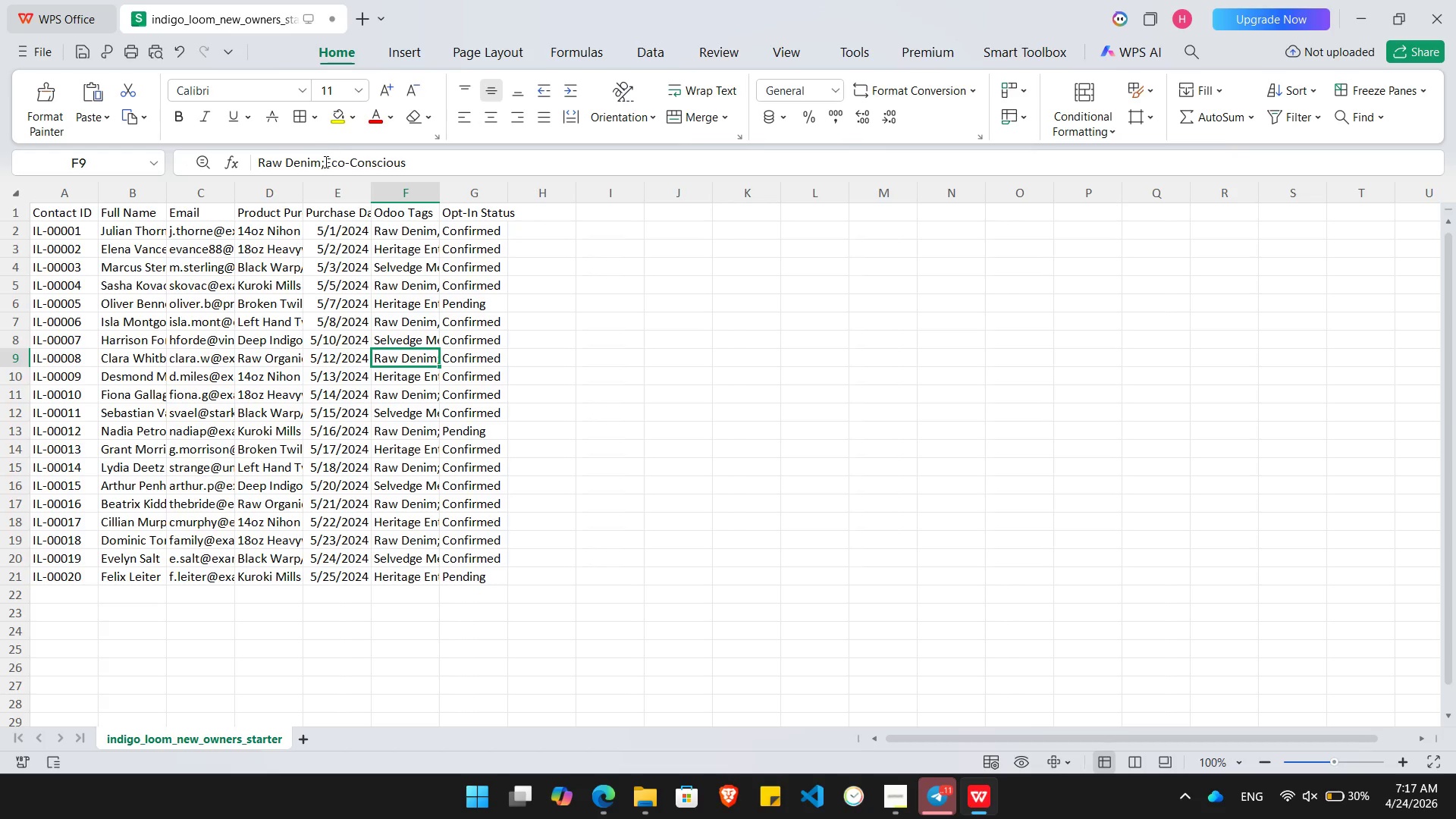 
left_click([325, 162])
 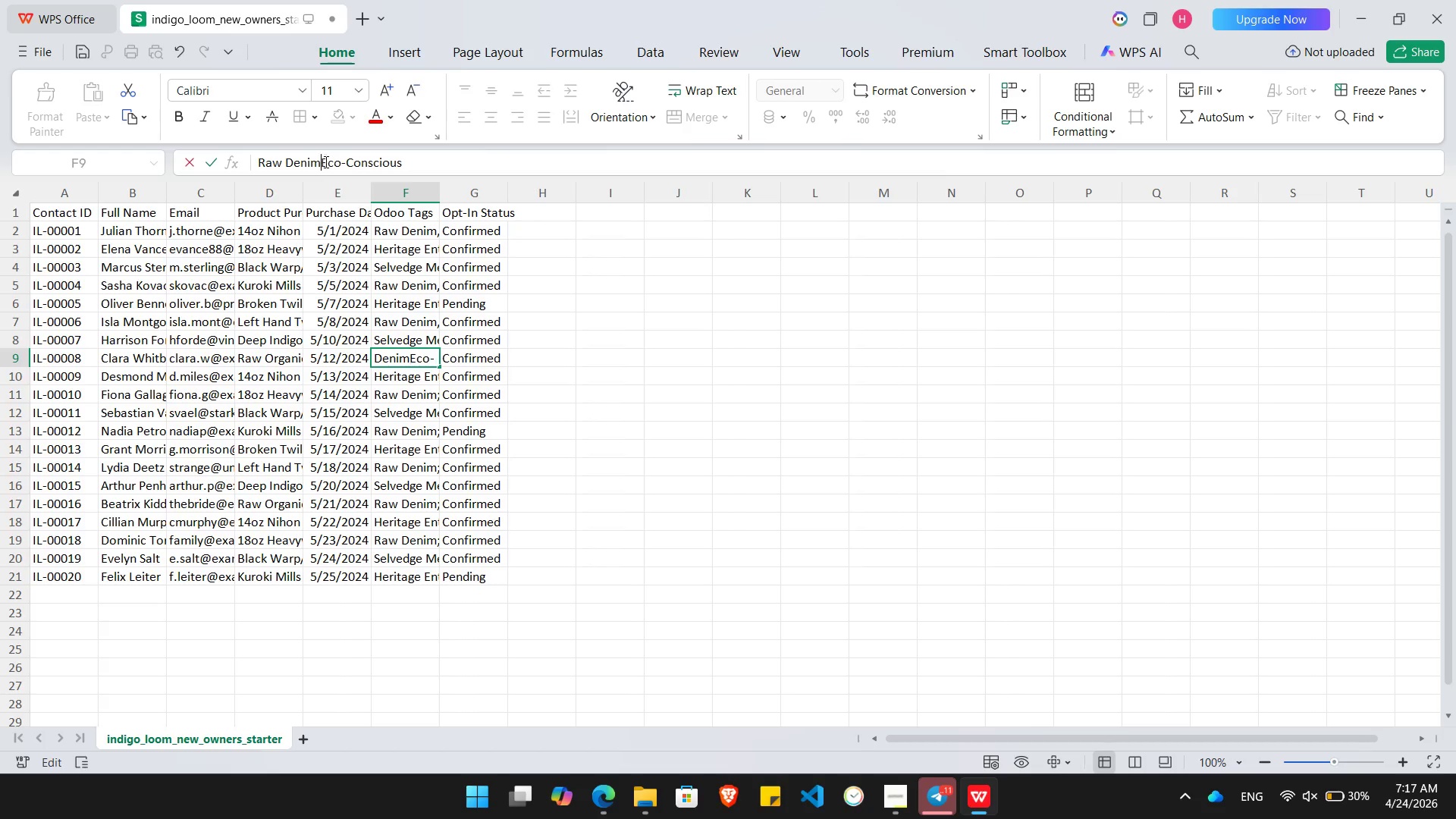 
key(Backspace)
 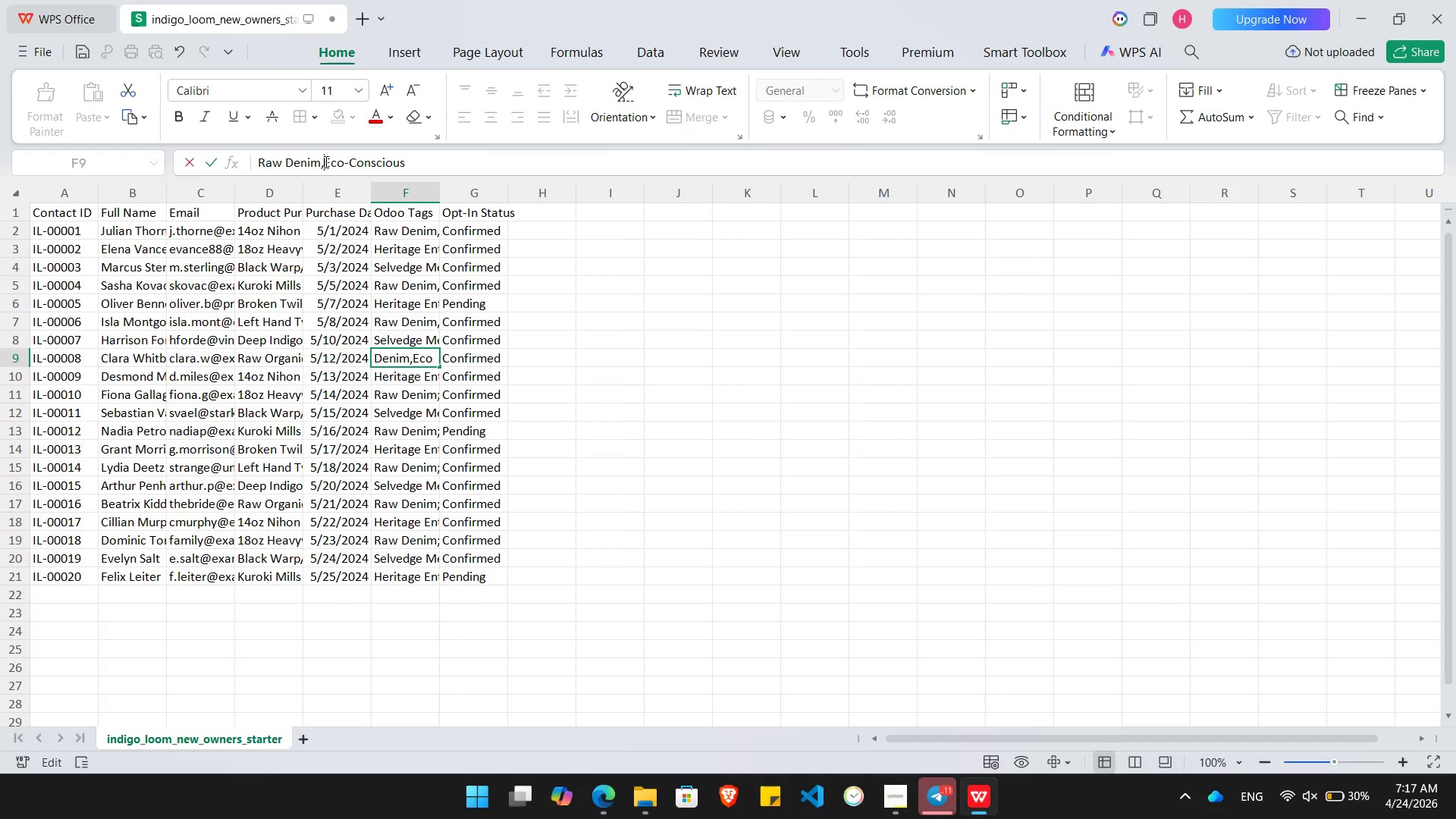 
key(Comma)
 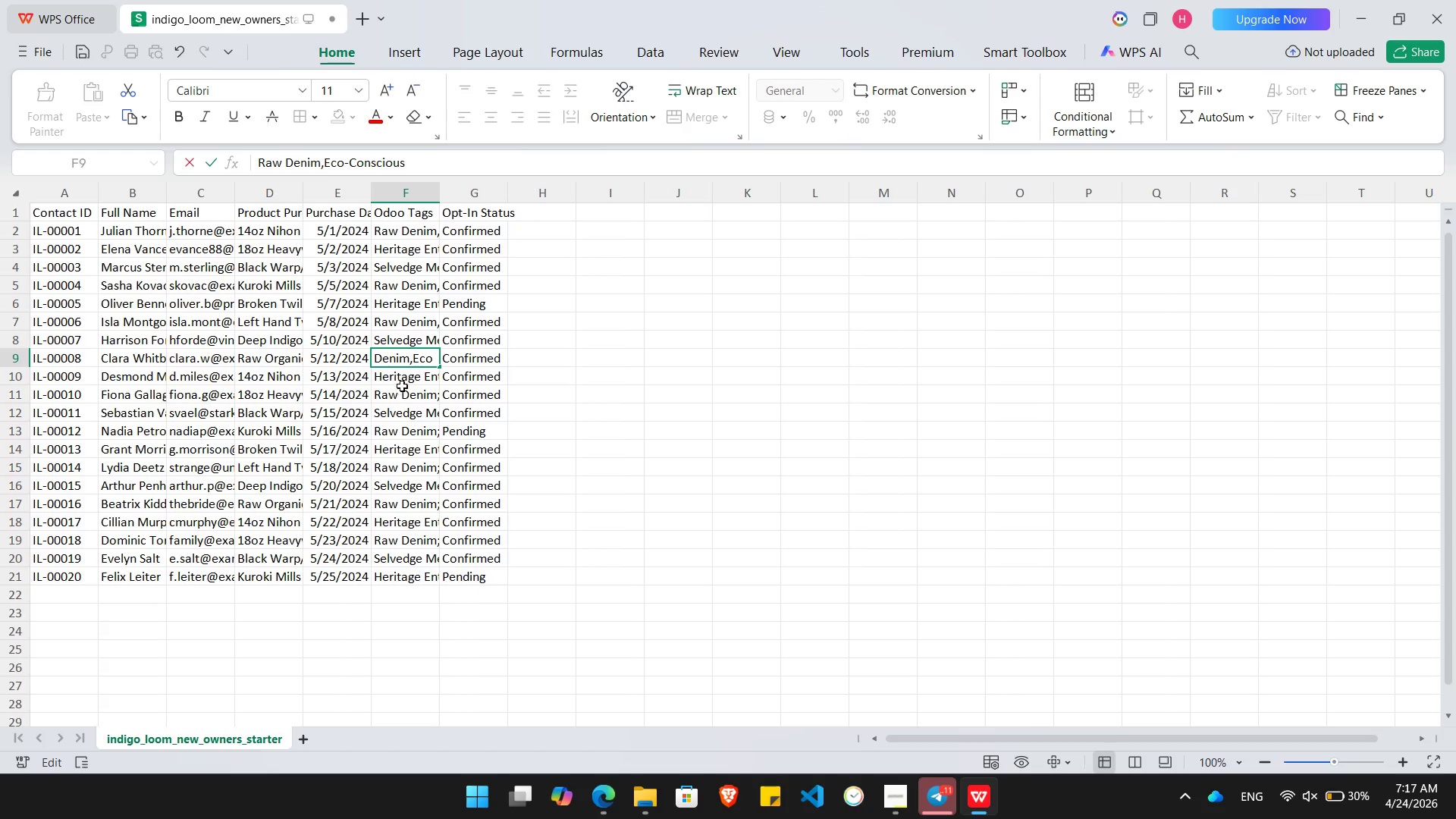 
left_click([405, 382])
 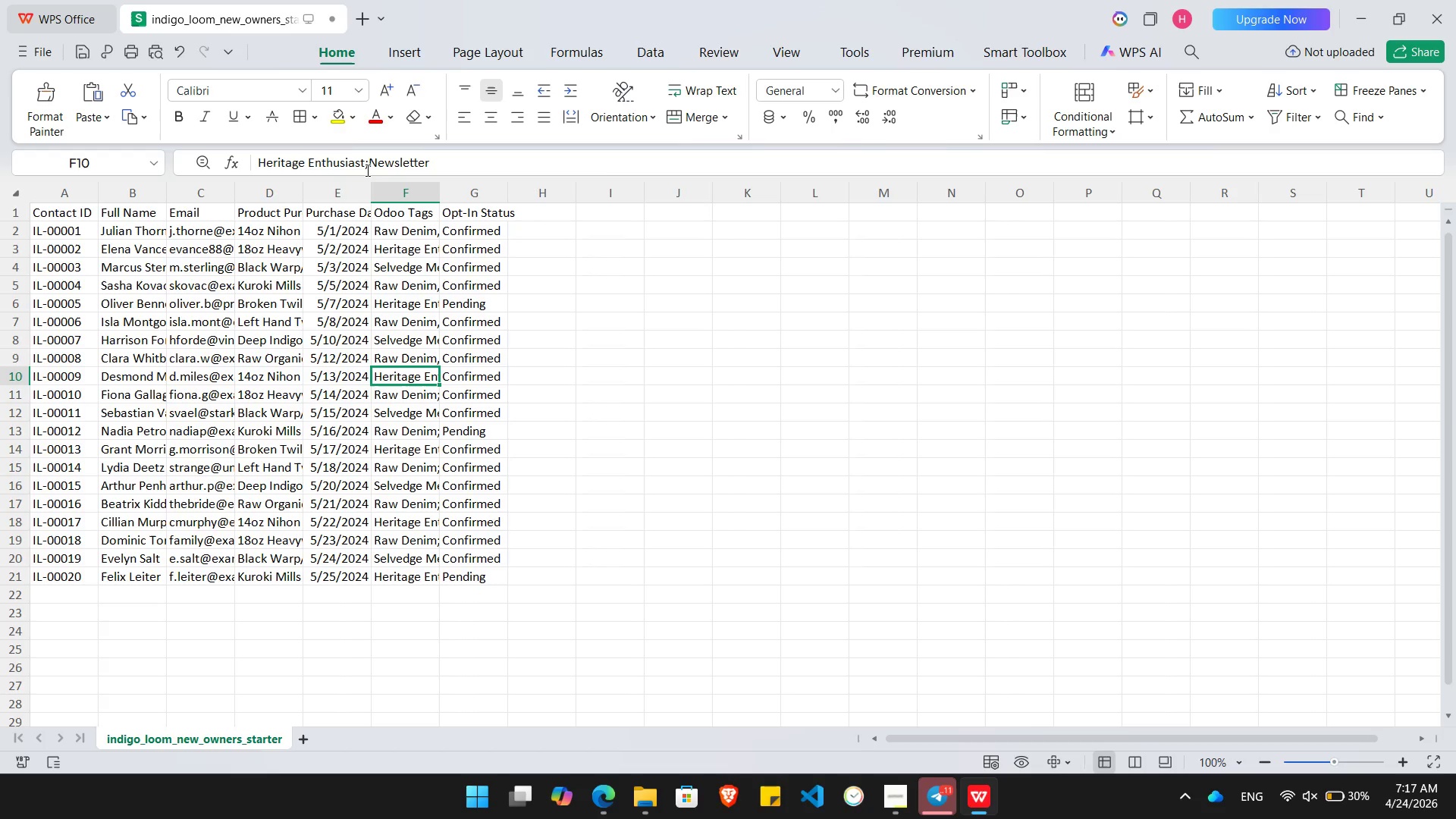 
left_click([366, 170])
 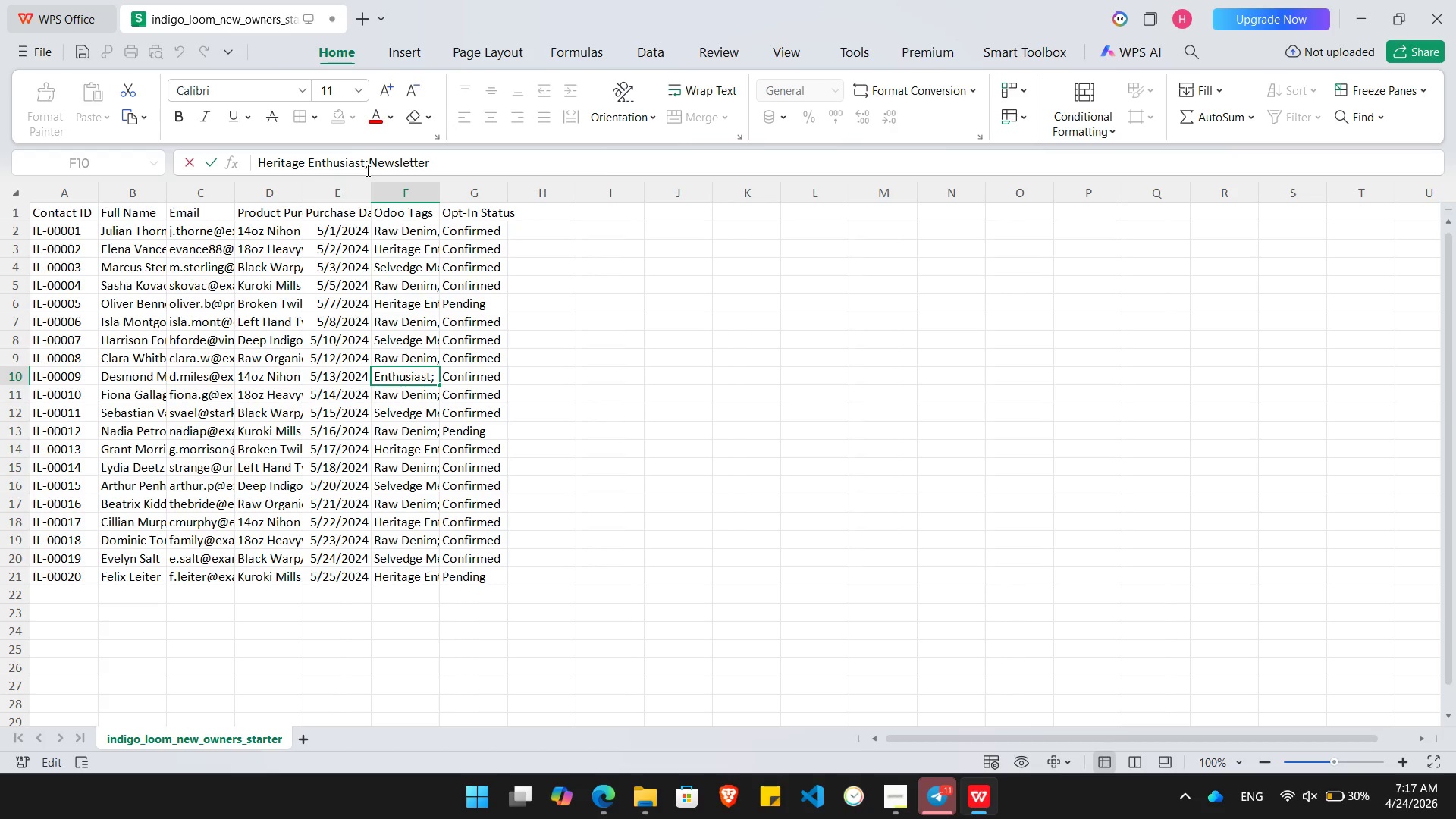 
key(ArrowRight)
 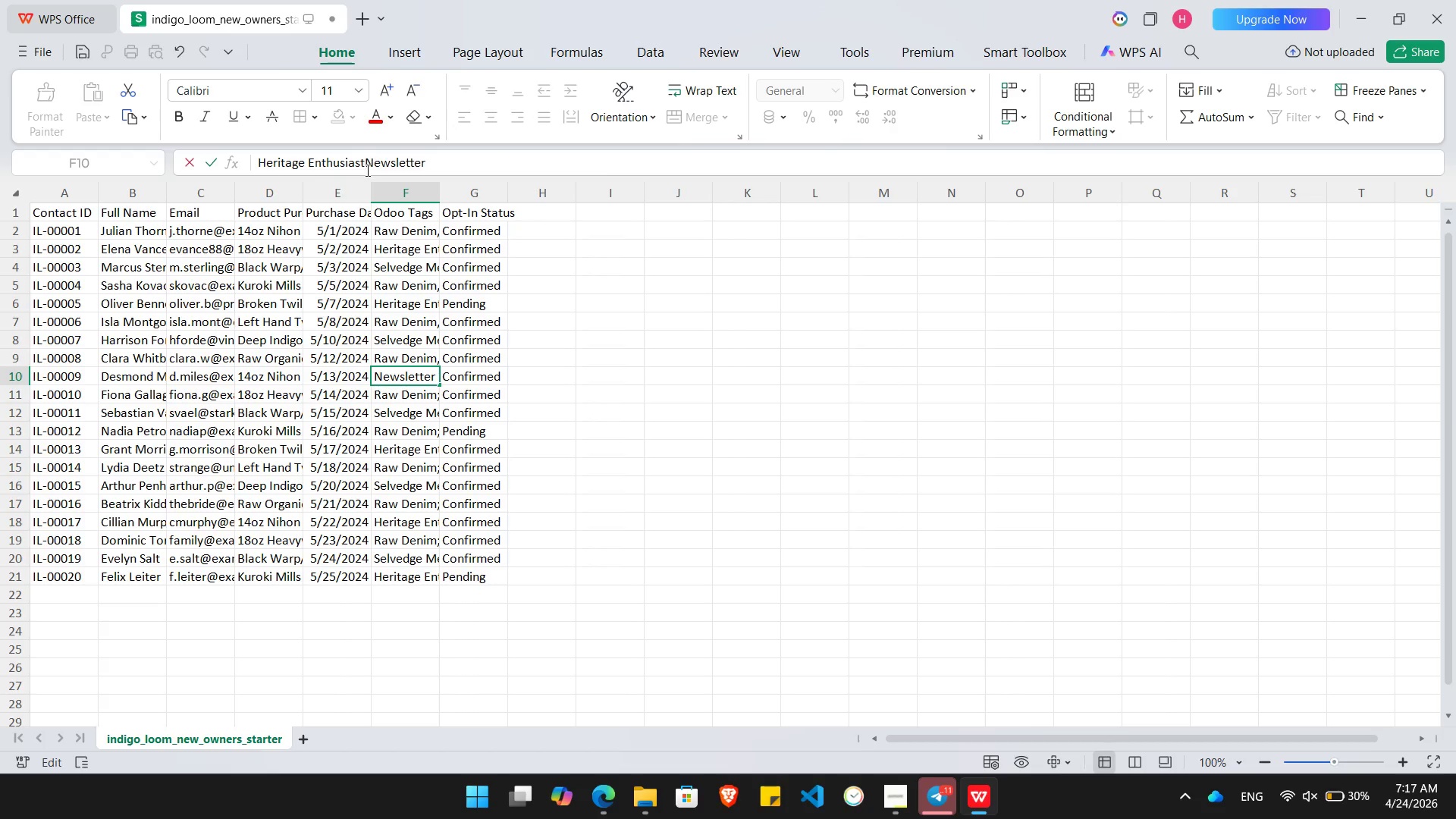 
key(Backspace)
 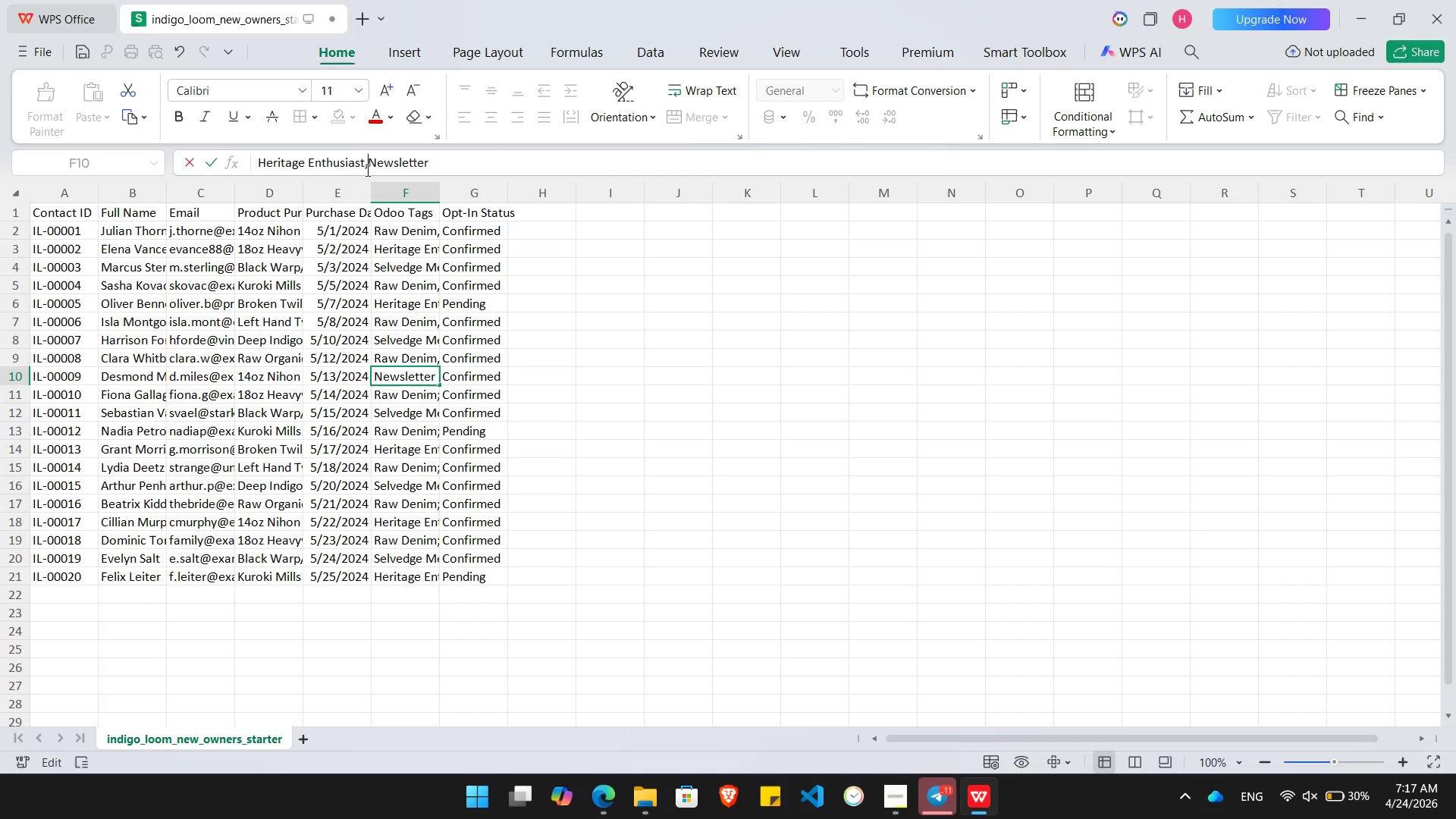 
key(Comma)
 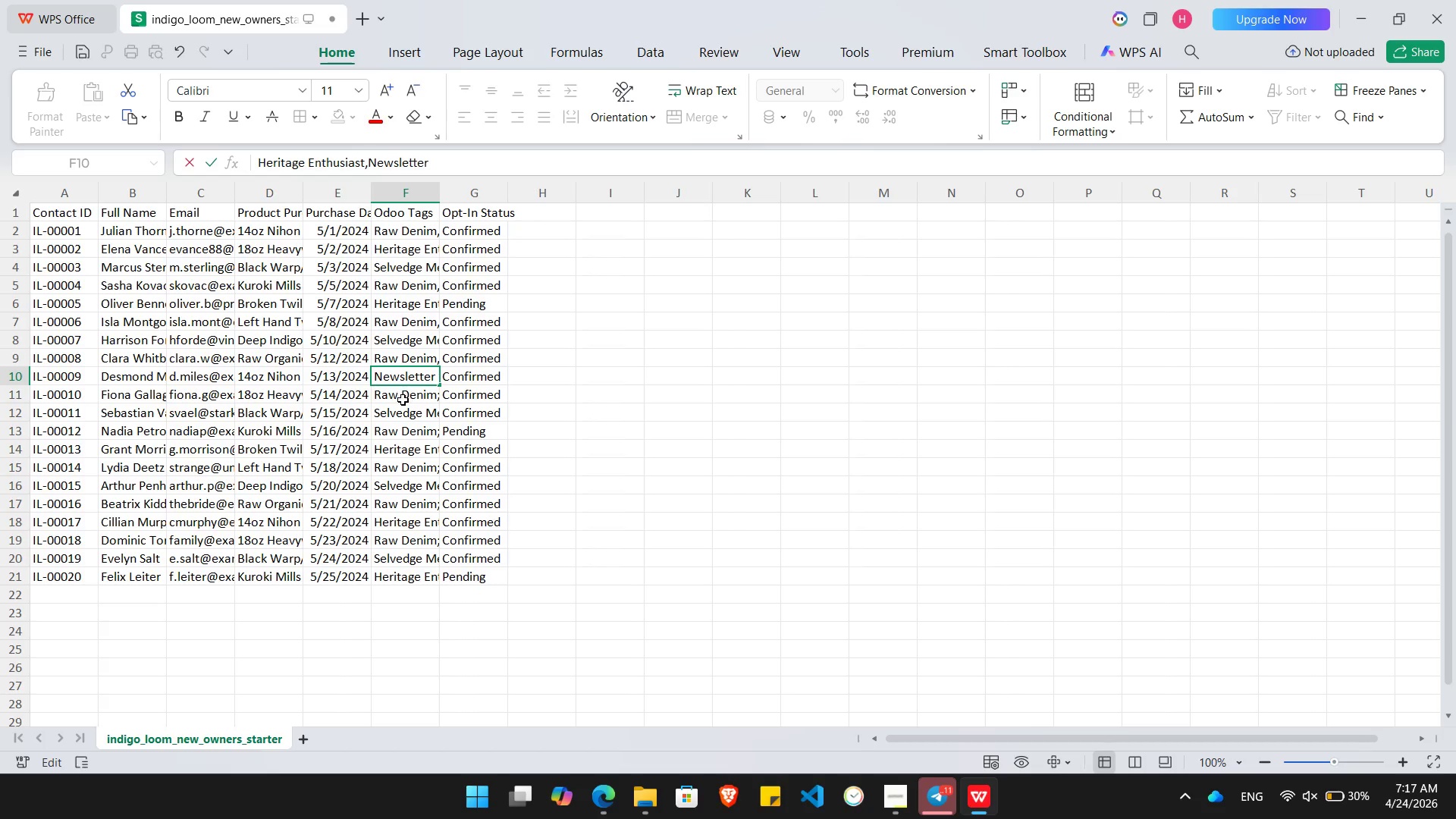 
left_click([403, 401])
 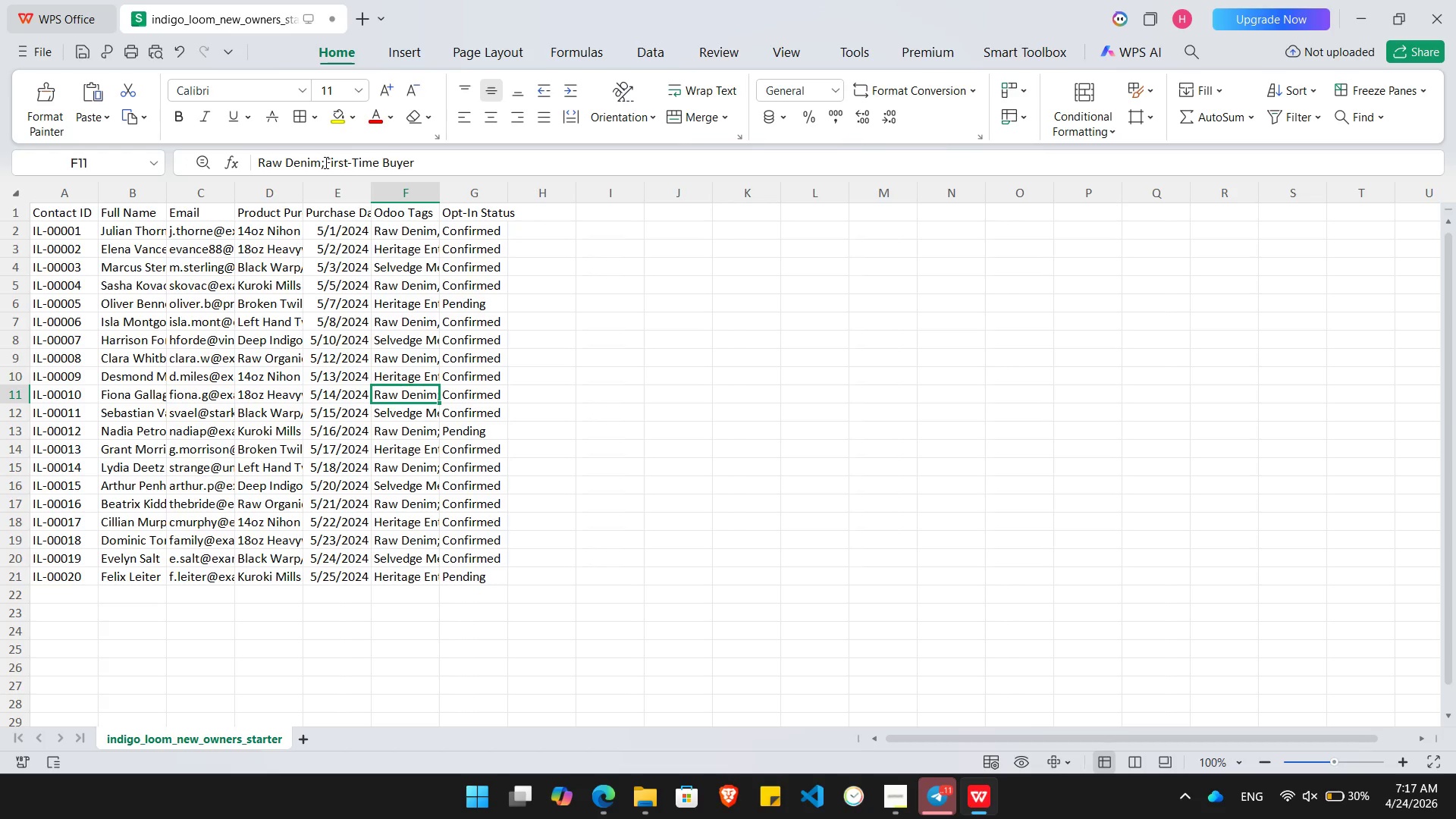 
left_click([325, 162])
 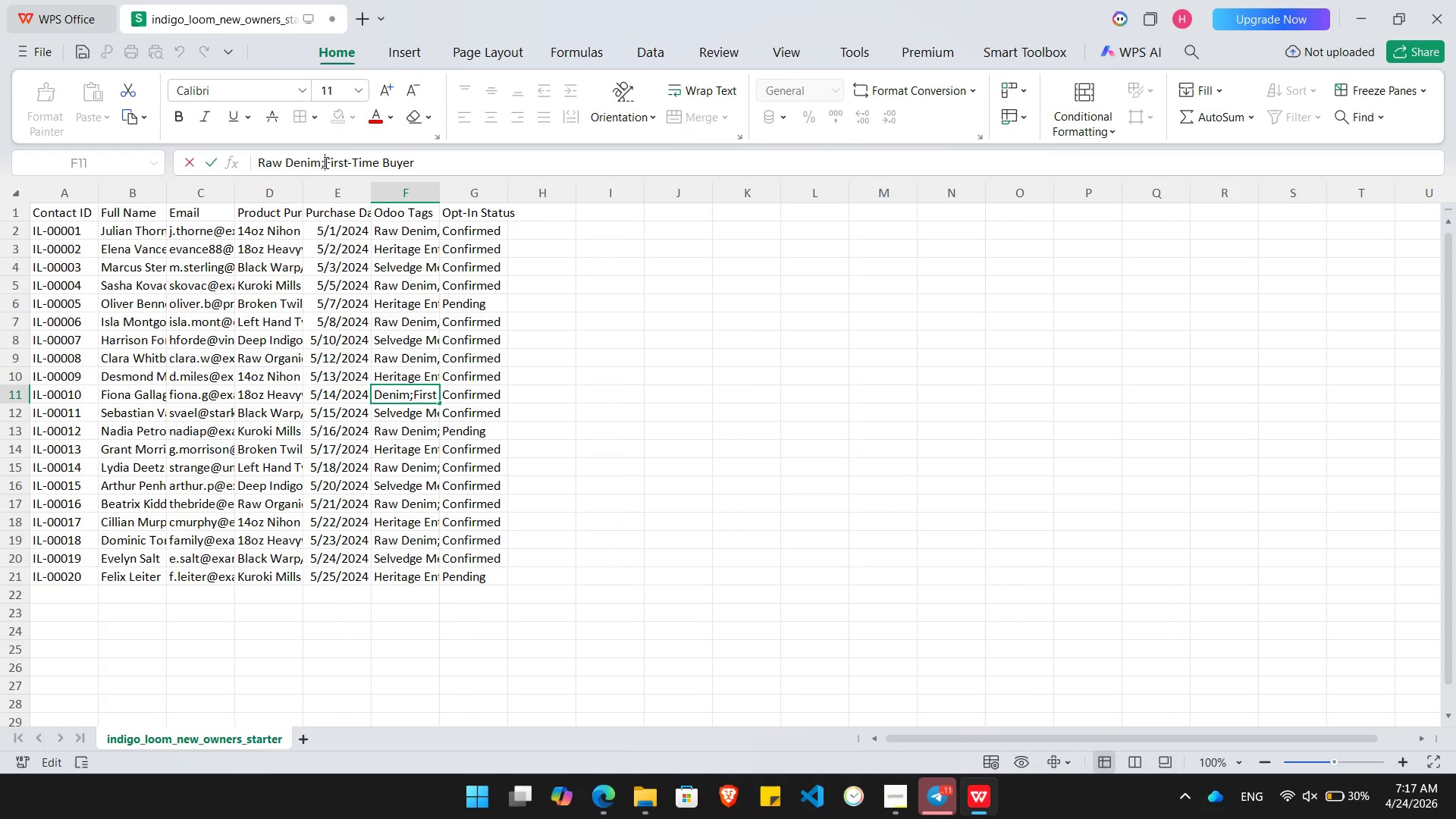 
key(Backspace)
 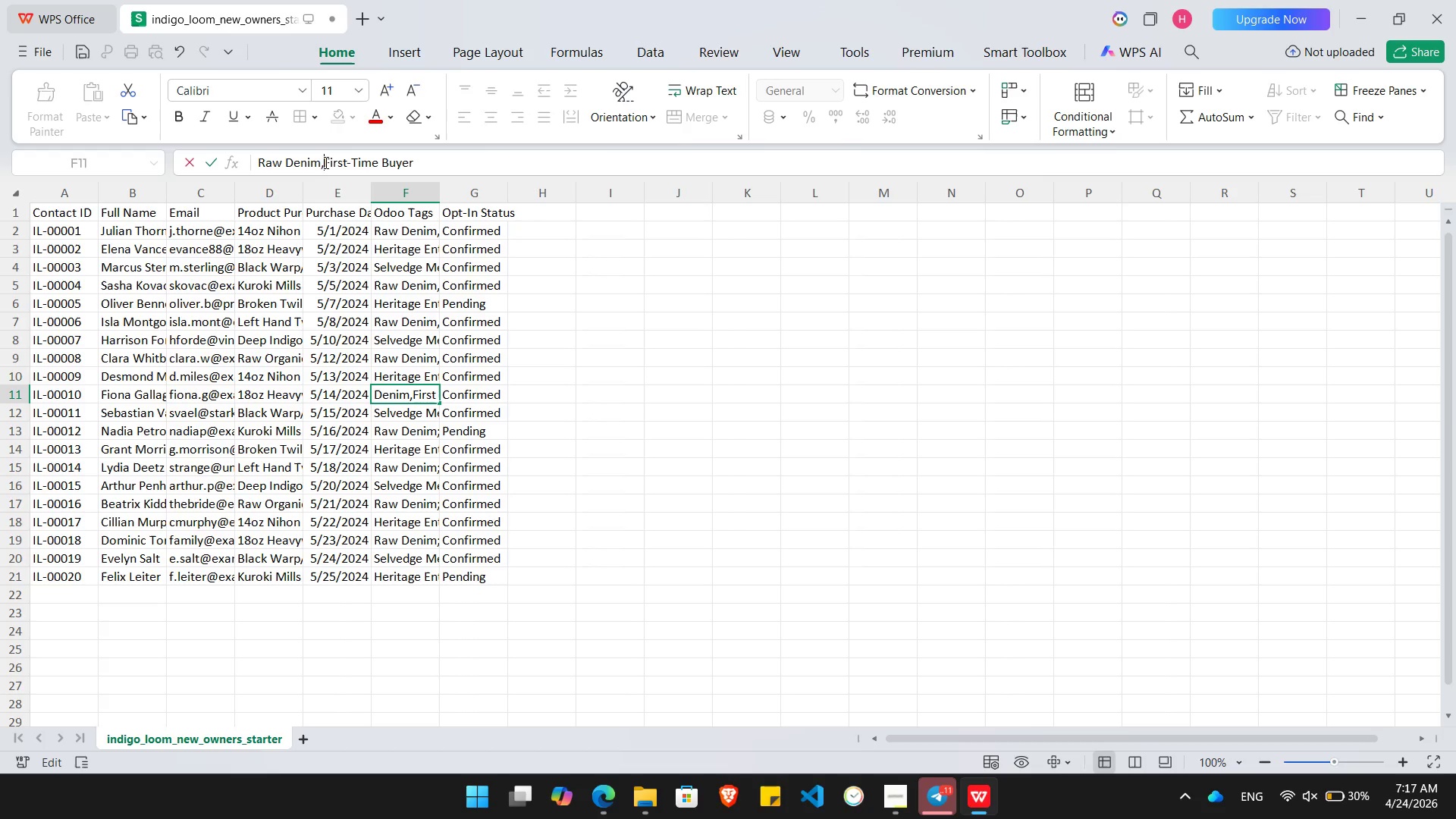 
key(Comma)
 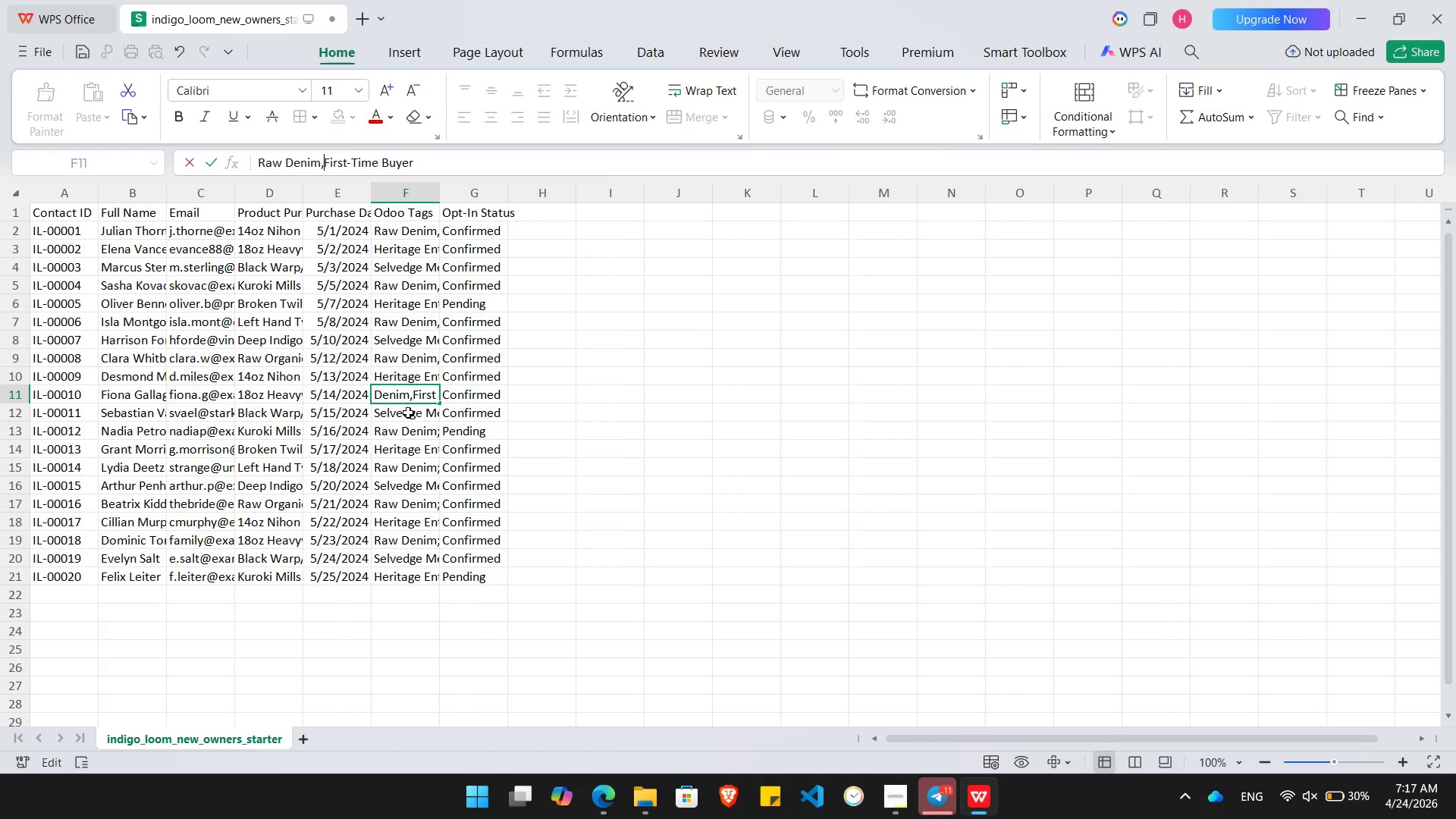 
left_click([407, 410])
 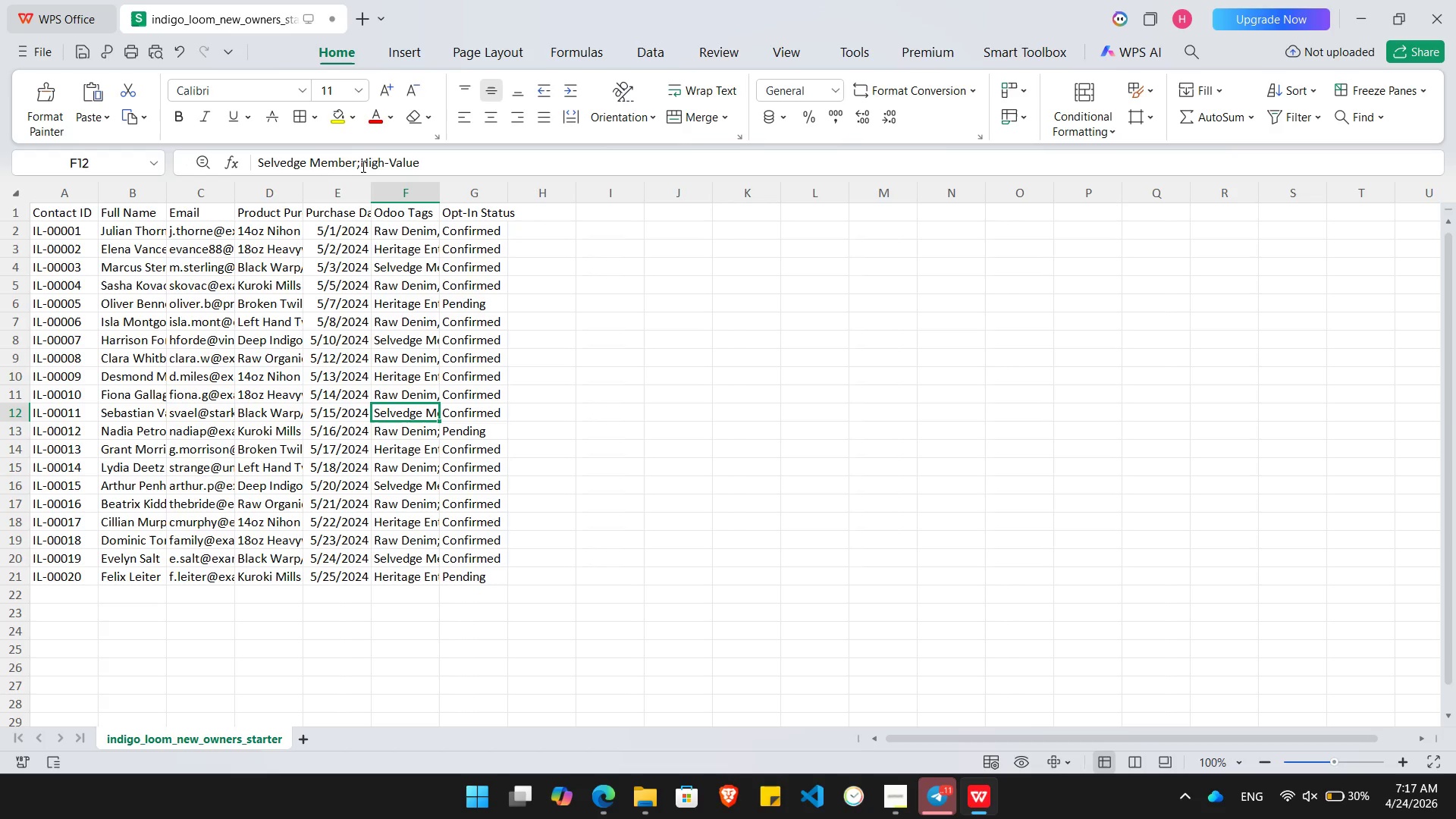 
left_click([359, 164])
 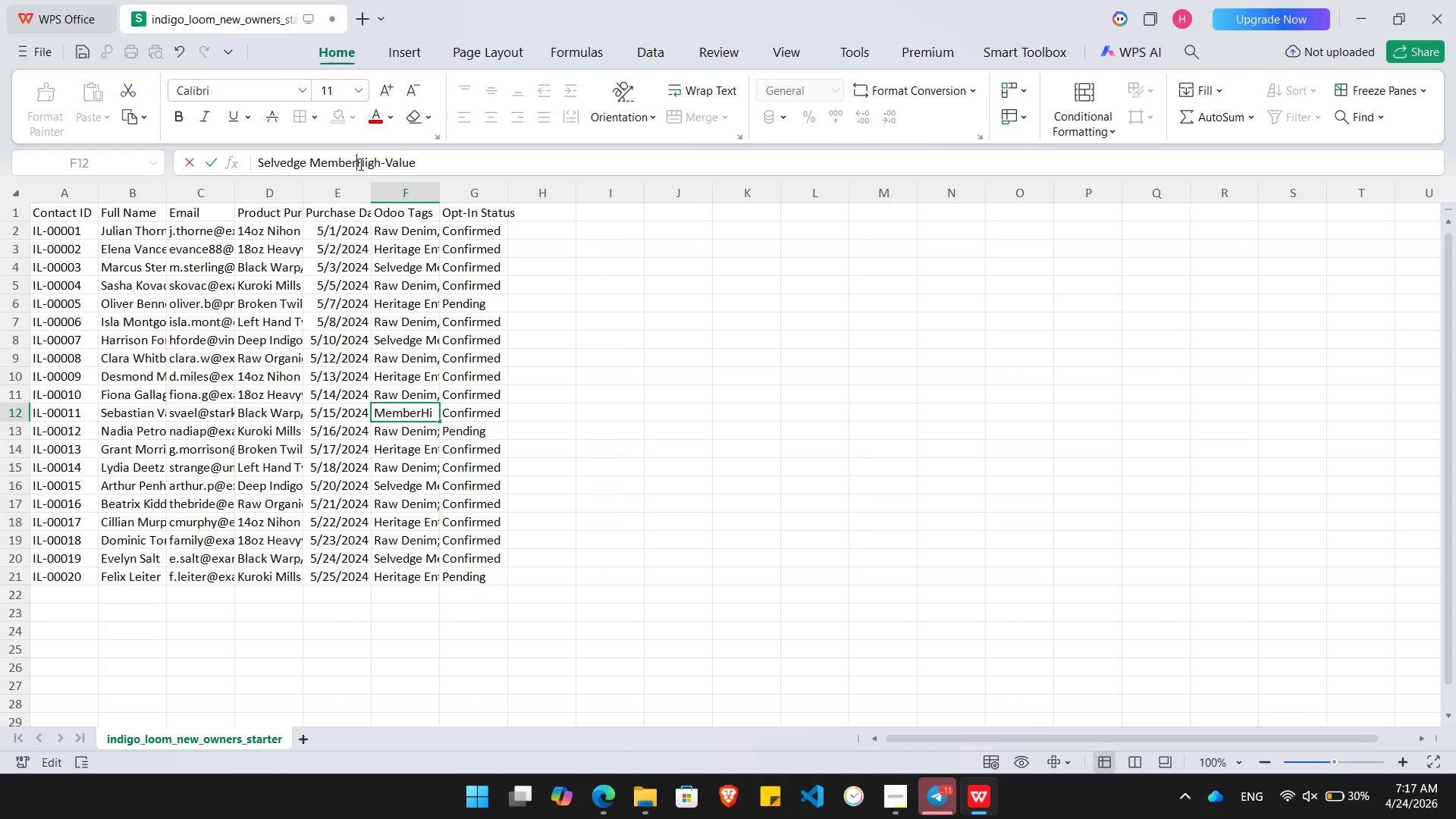 
key(Backspace)
 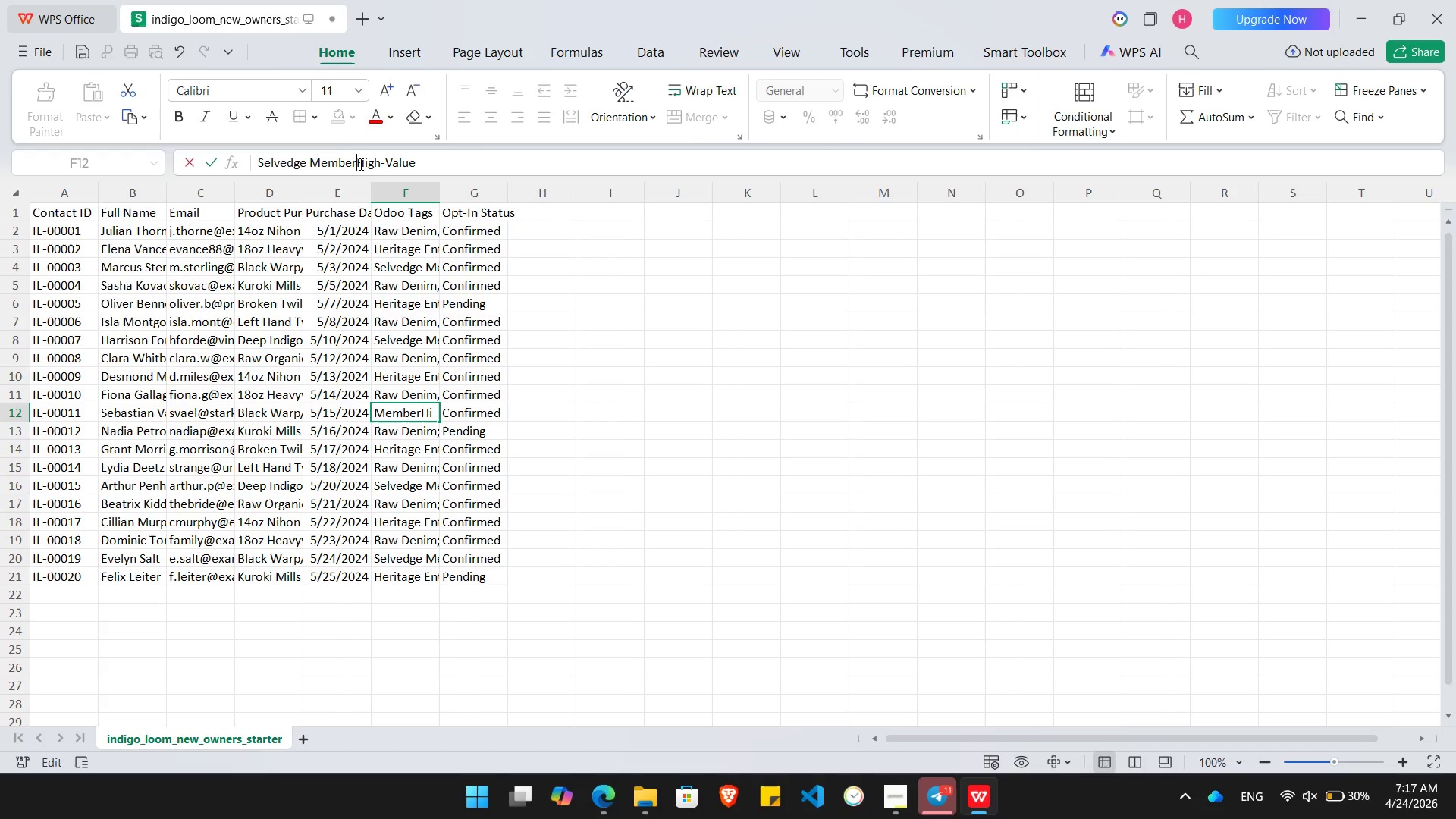 
key(Comma)
 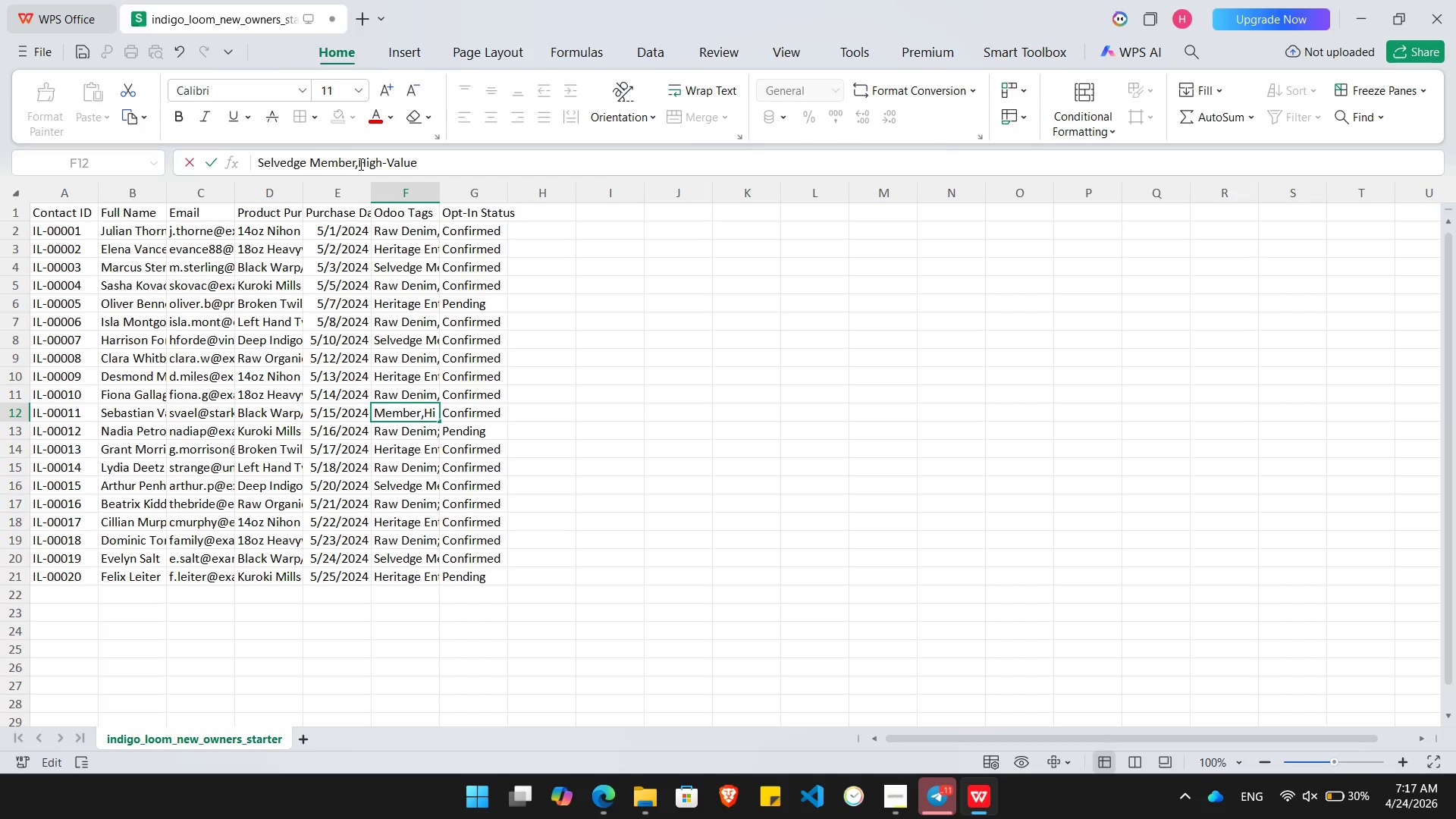 
key(Control+ControlLeft)
 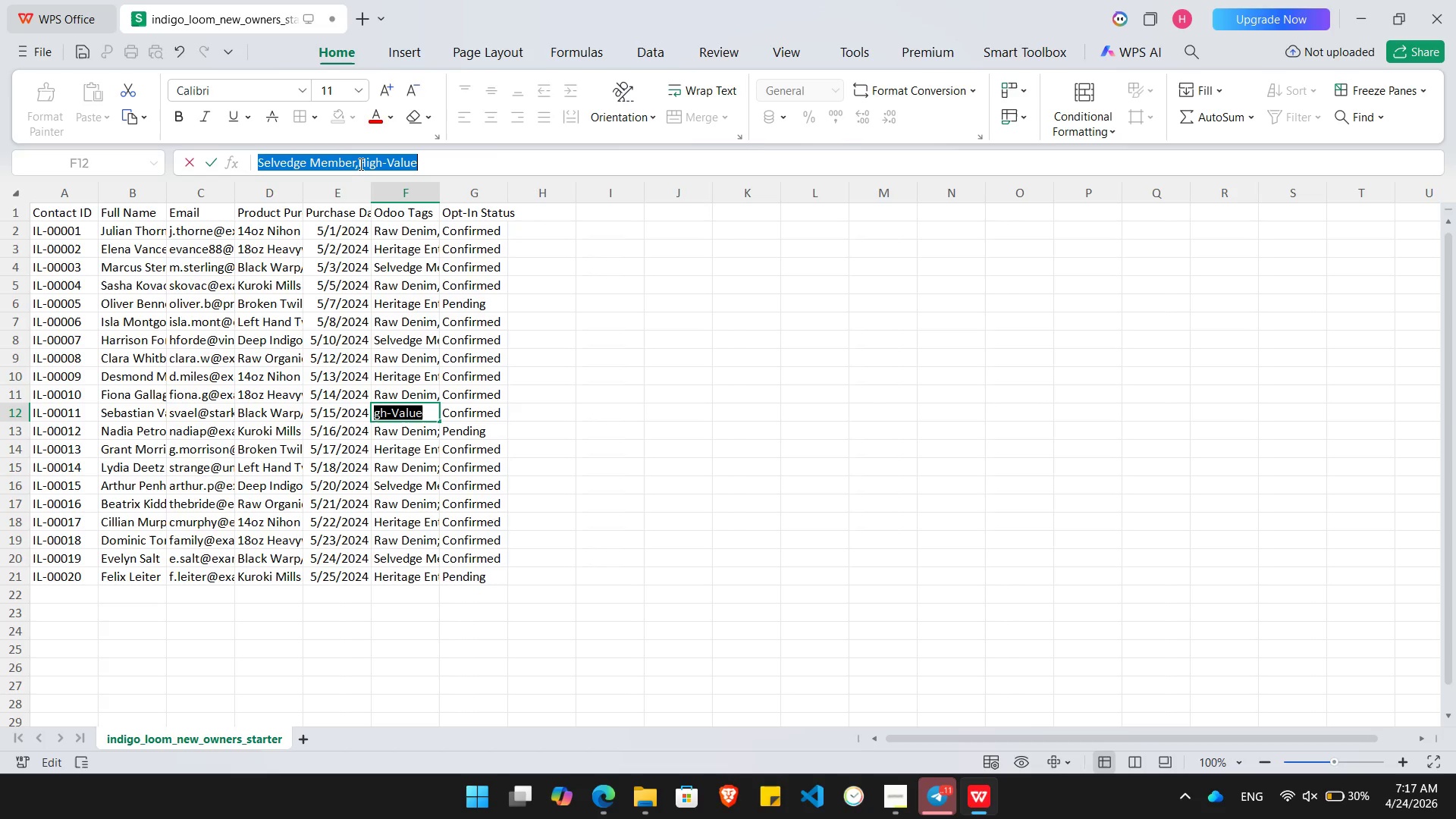 
key(Control+A)
 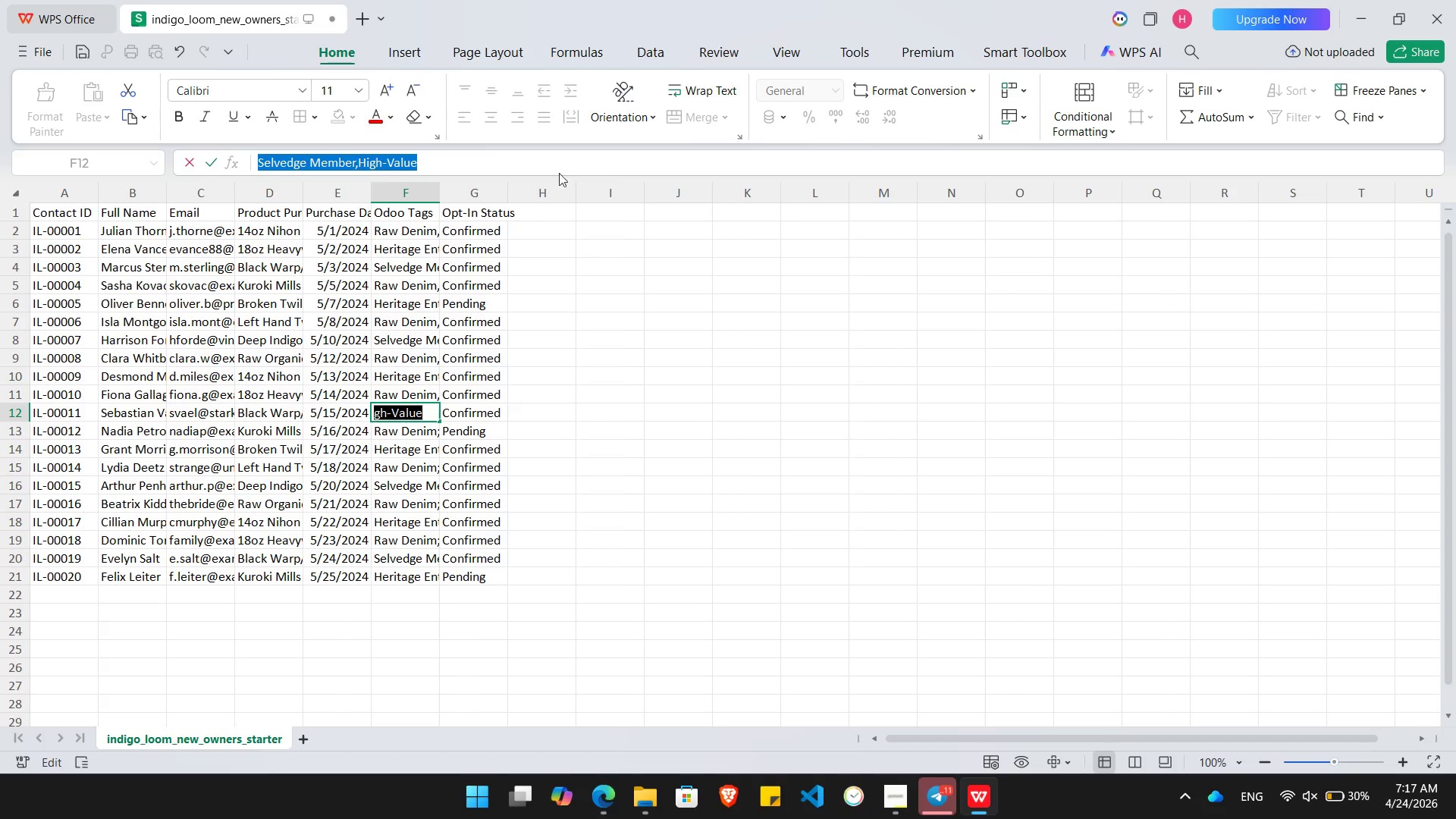 
left_click([623, 192])
 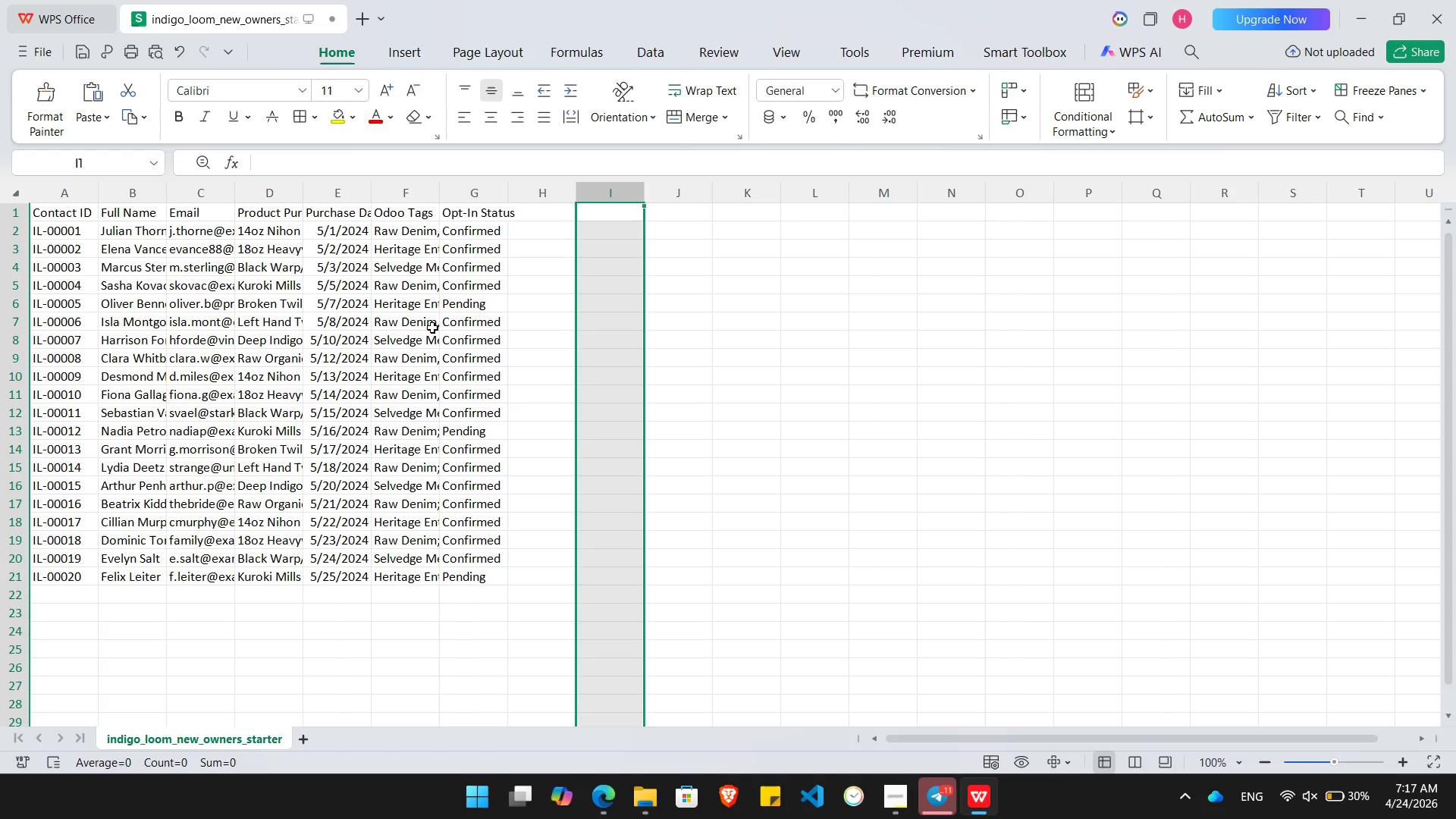 
left_click([432, 327])
 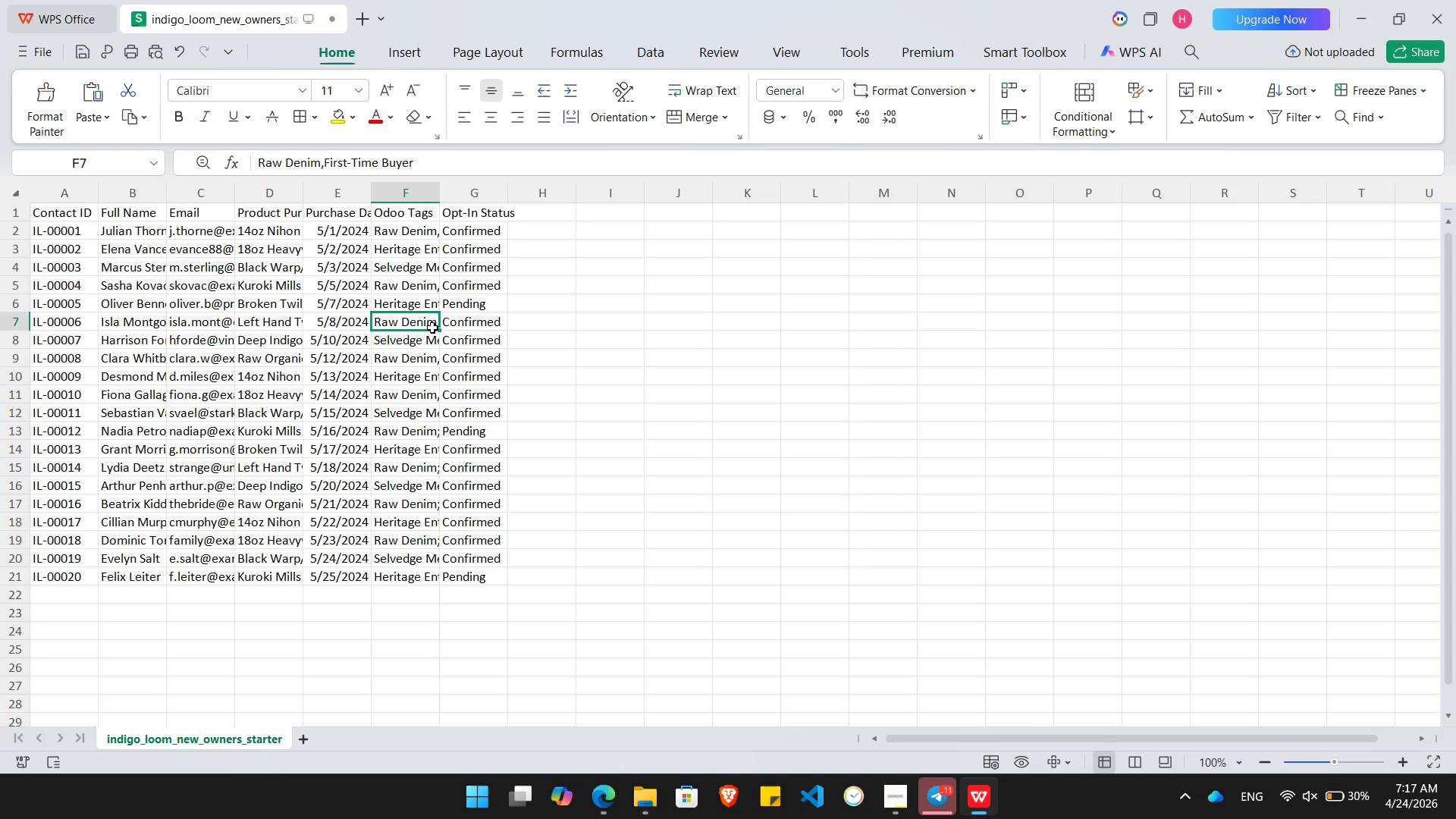 
key(Control+A)
 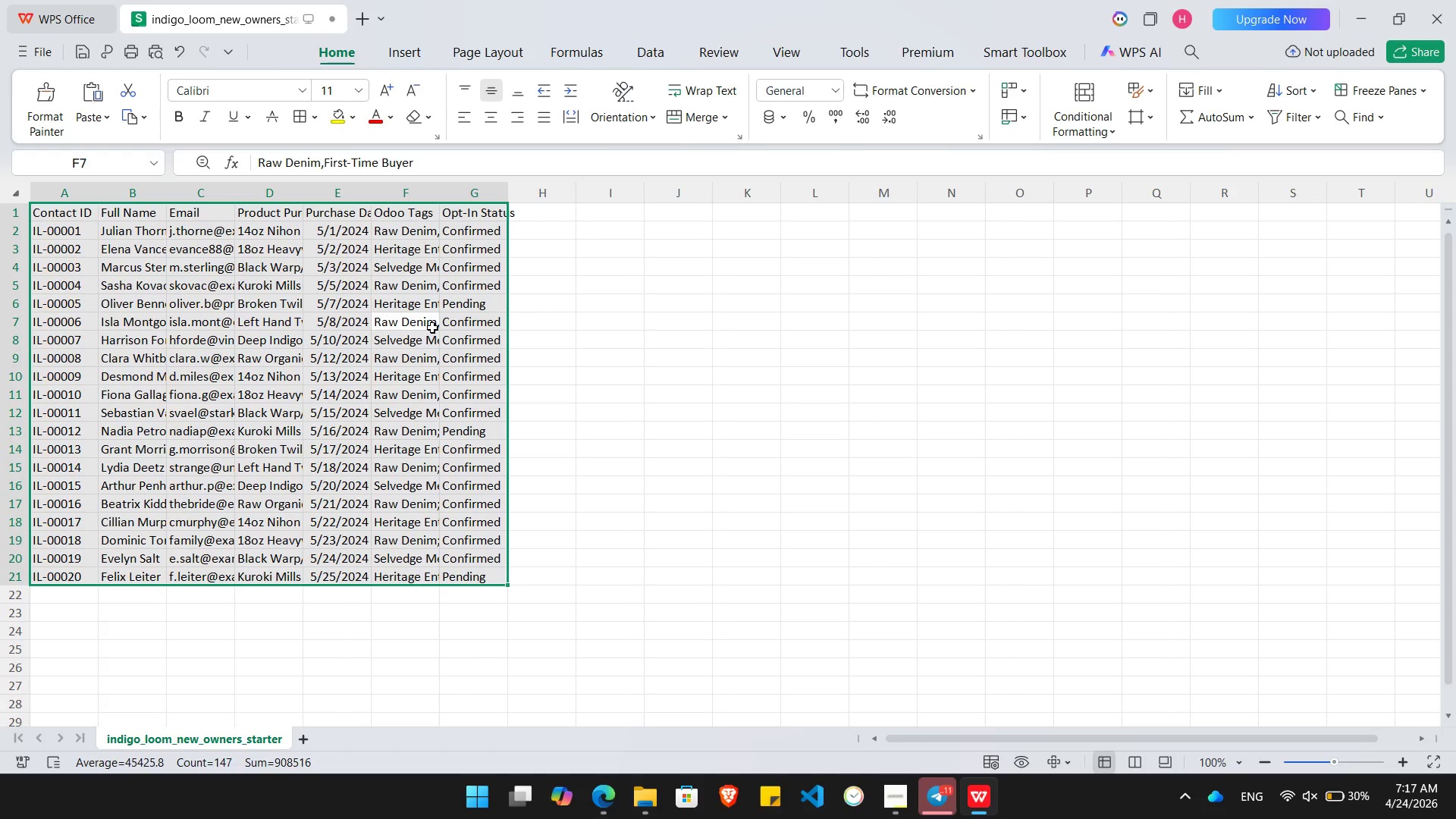 
key(Control+ControlLeft)
 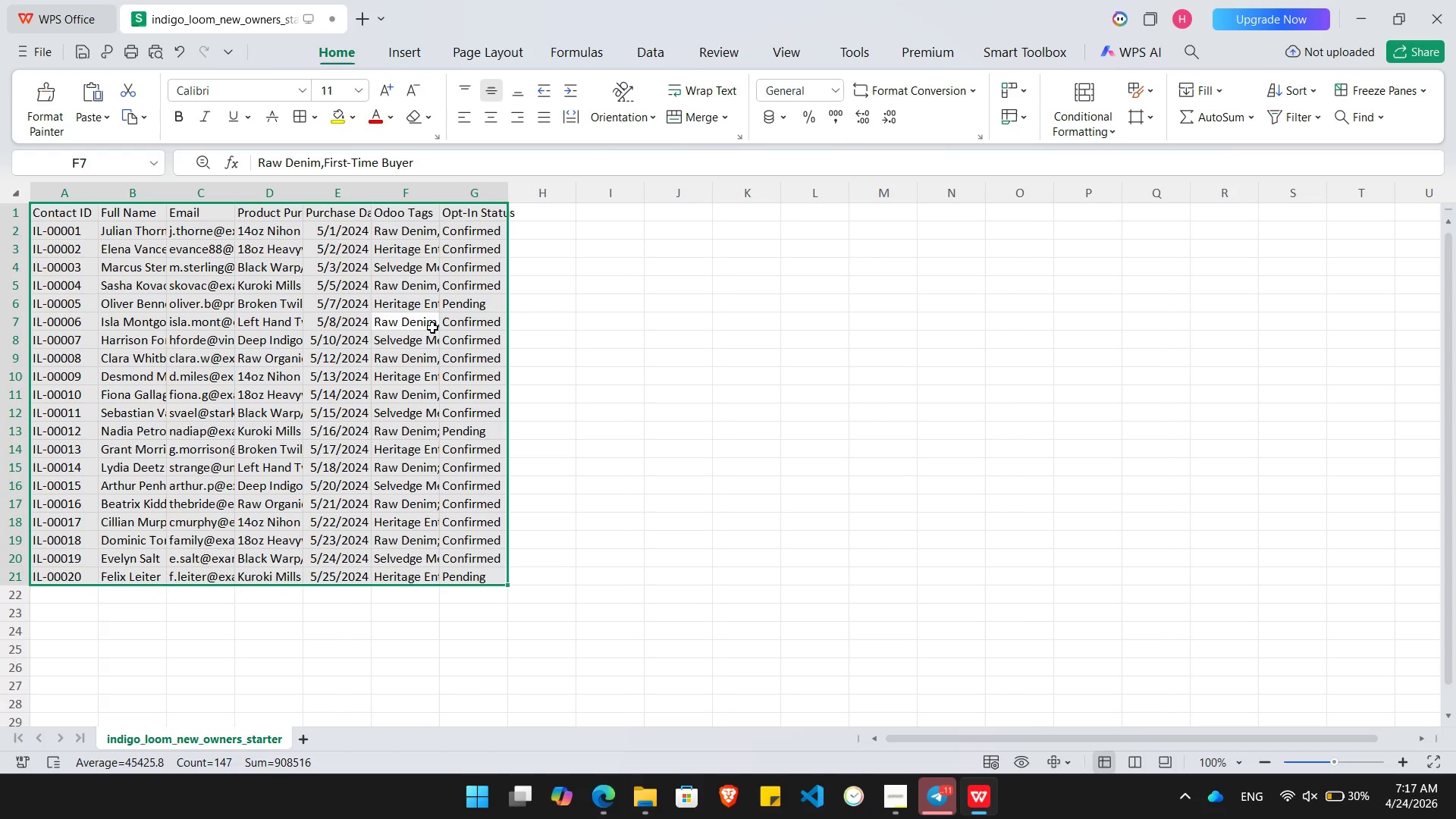 
key(Control+F)
 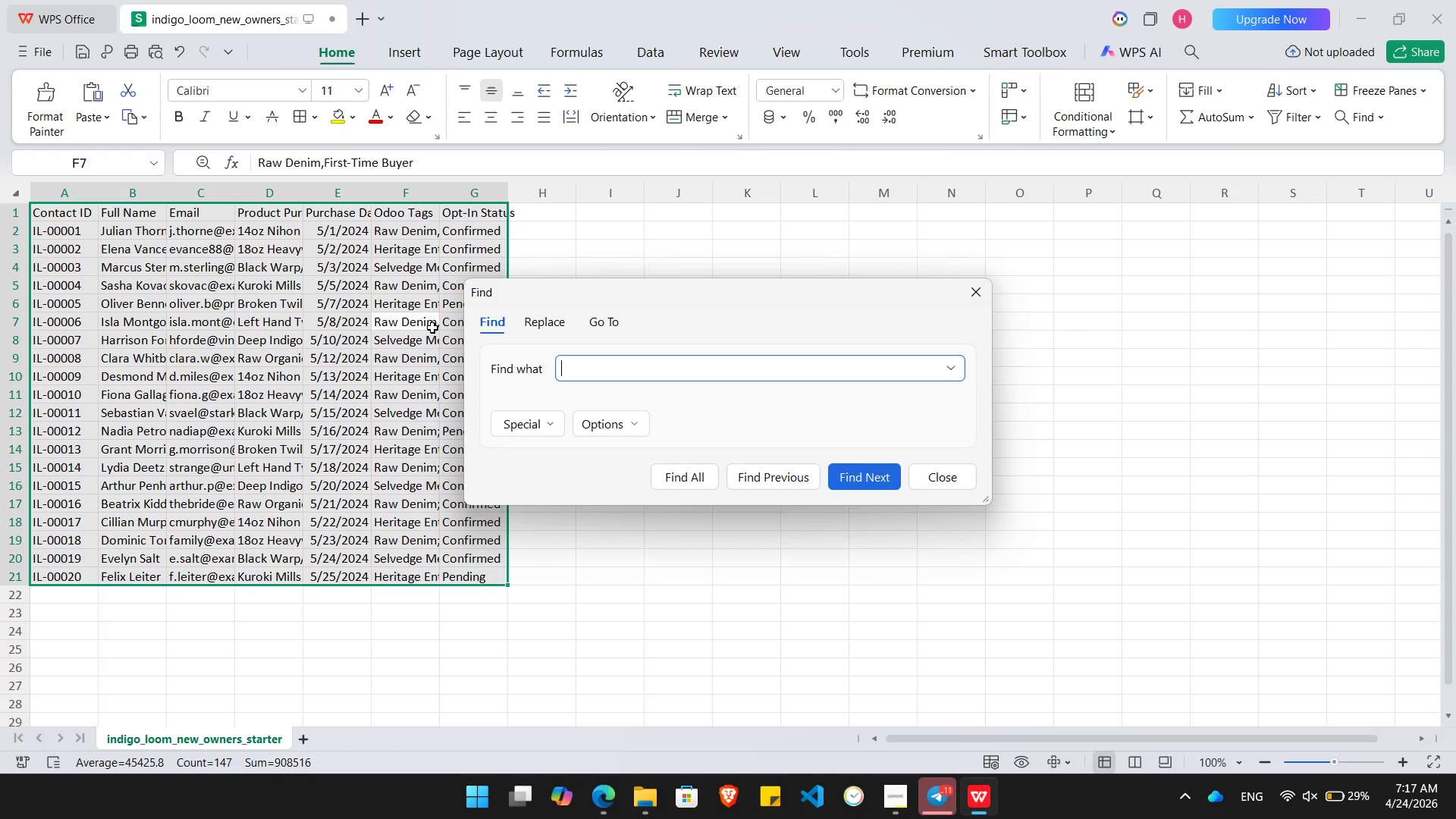 
key(Semicolon)
 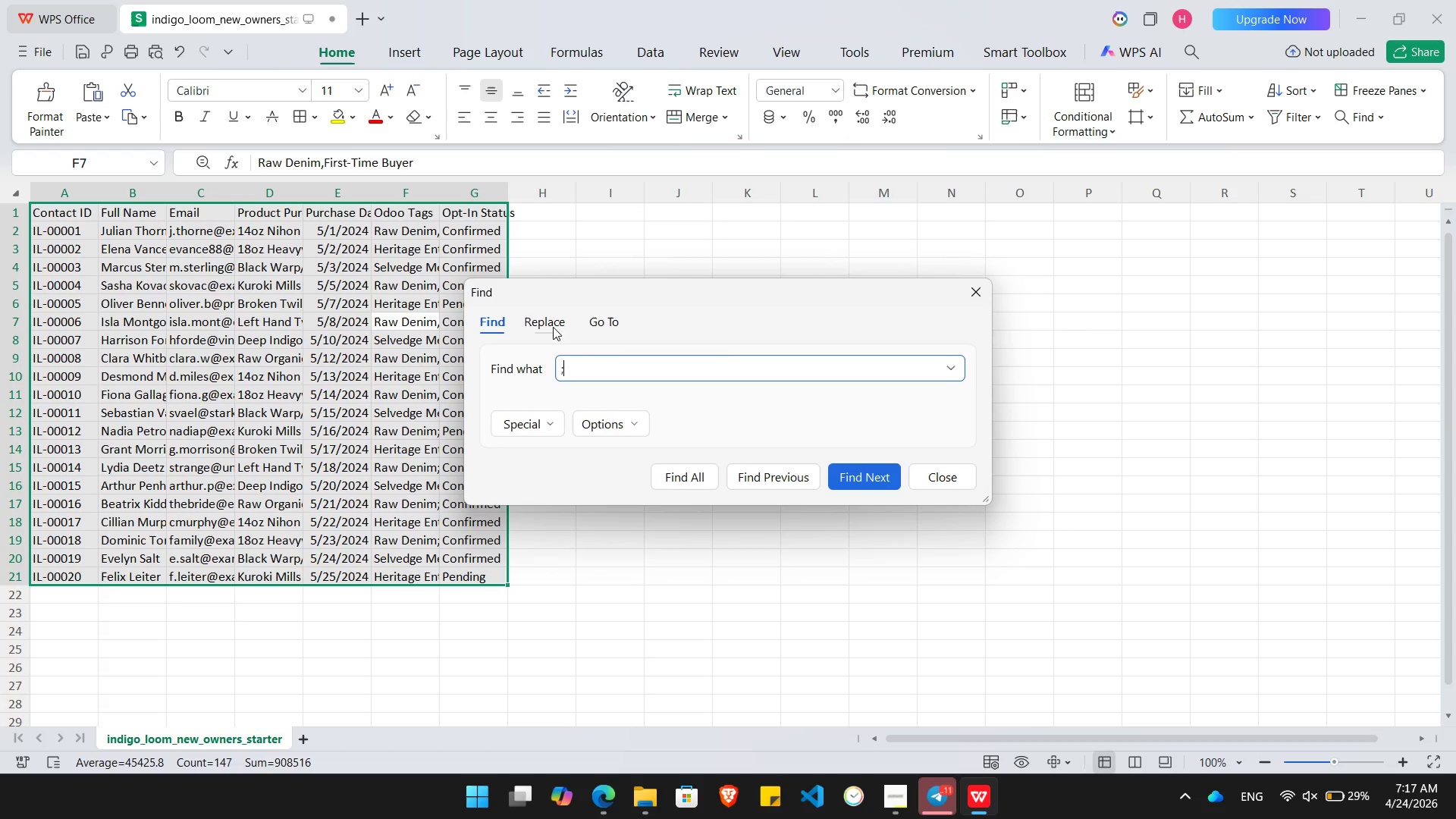 
left_click([549, 327])
 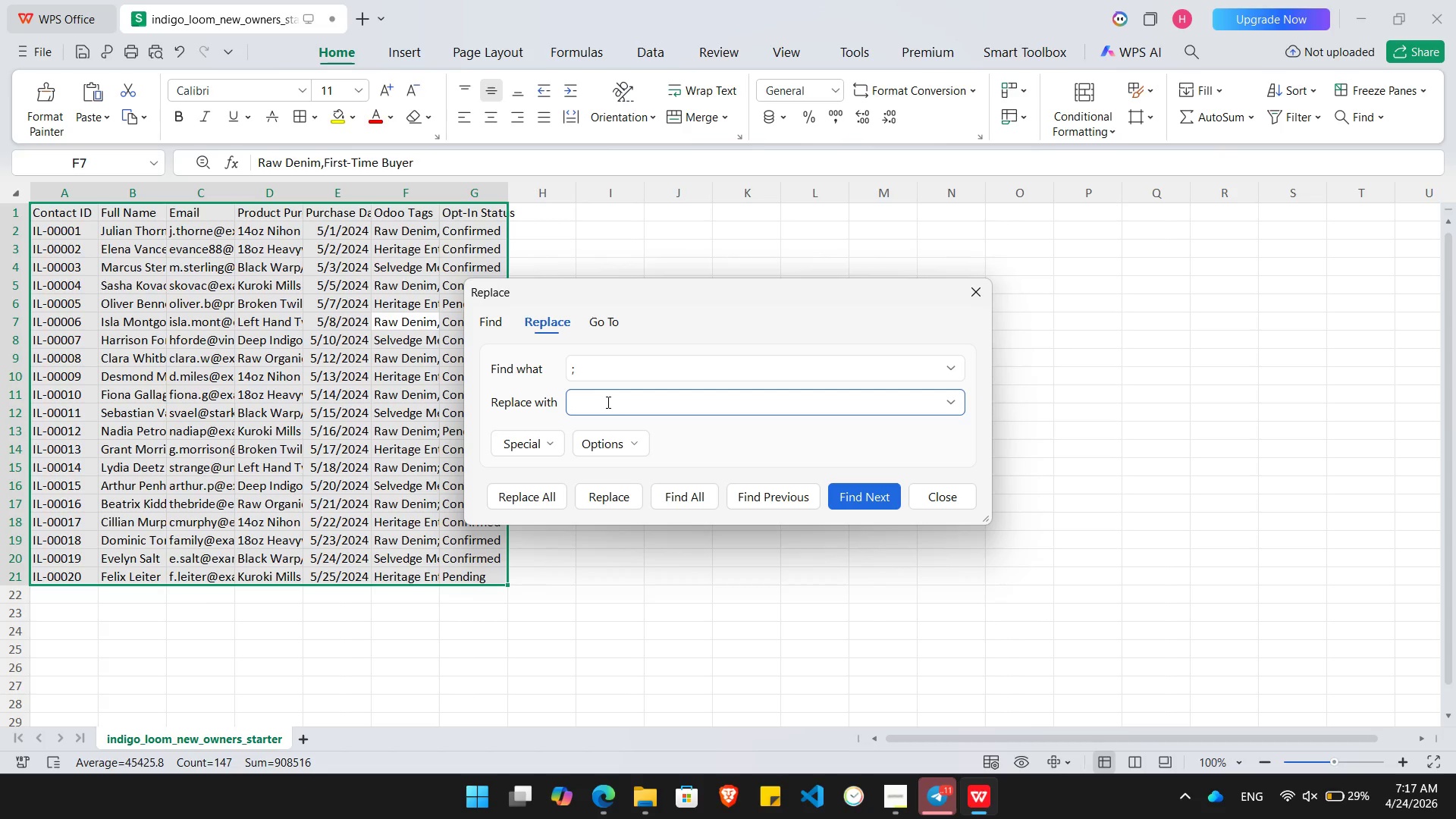 
key(Comma)
 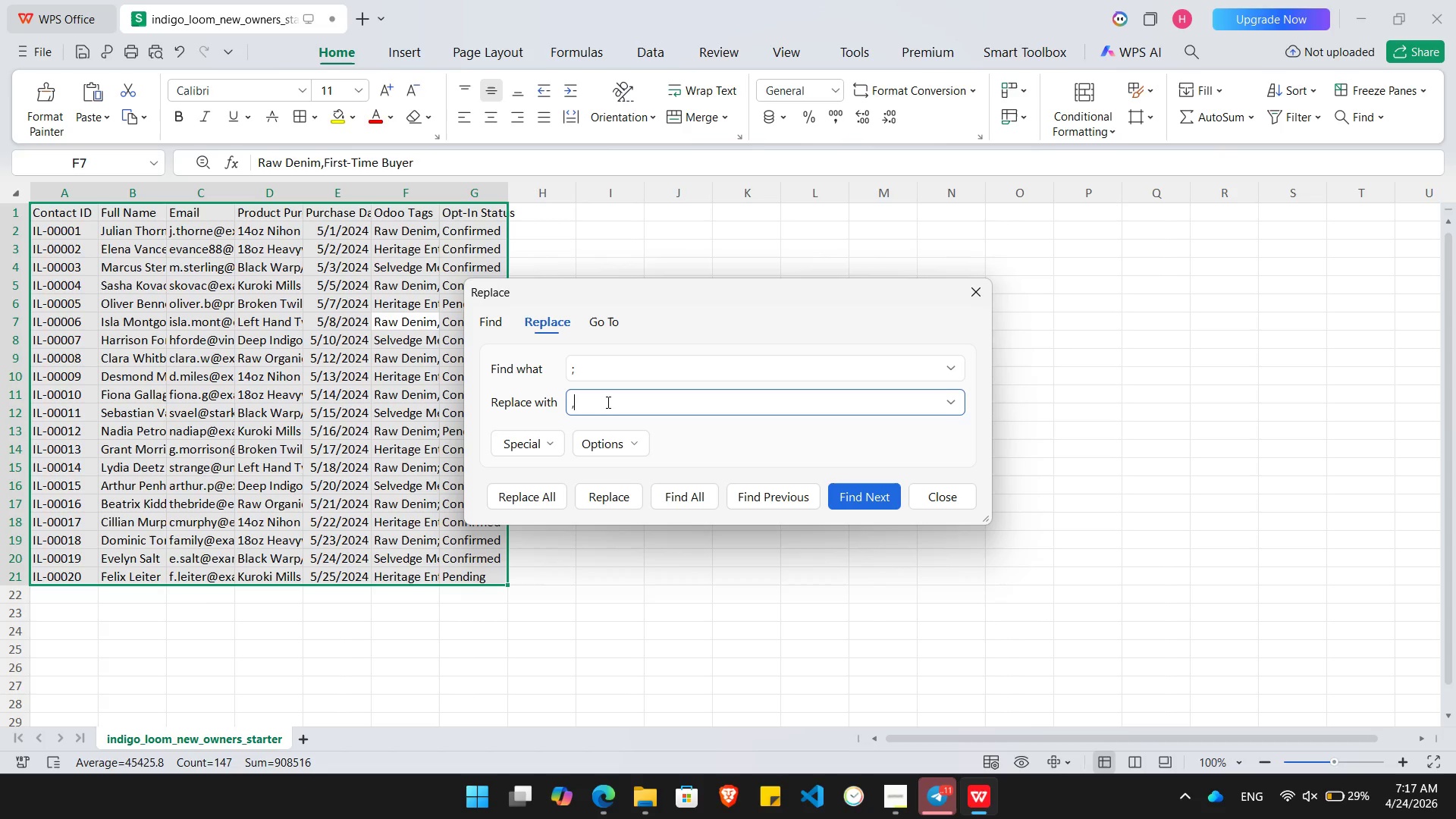 
key(Enter)
 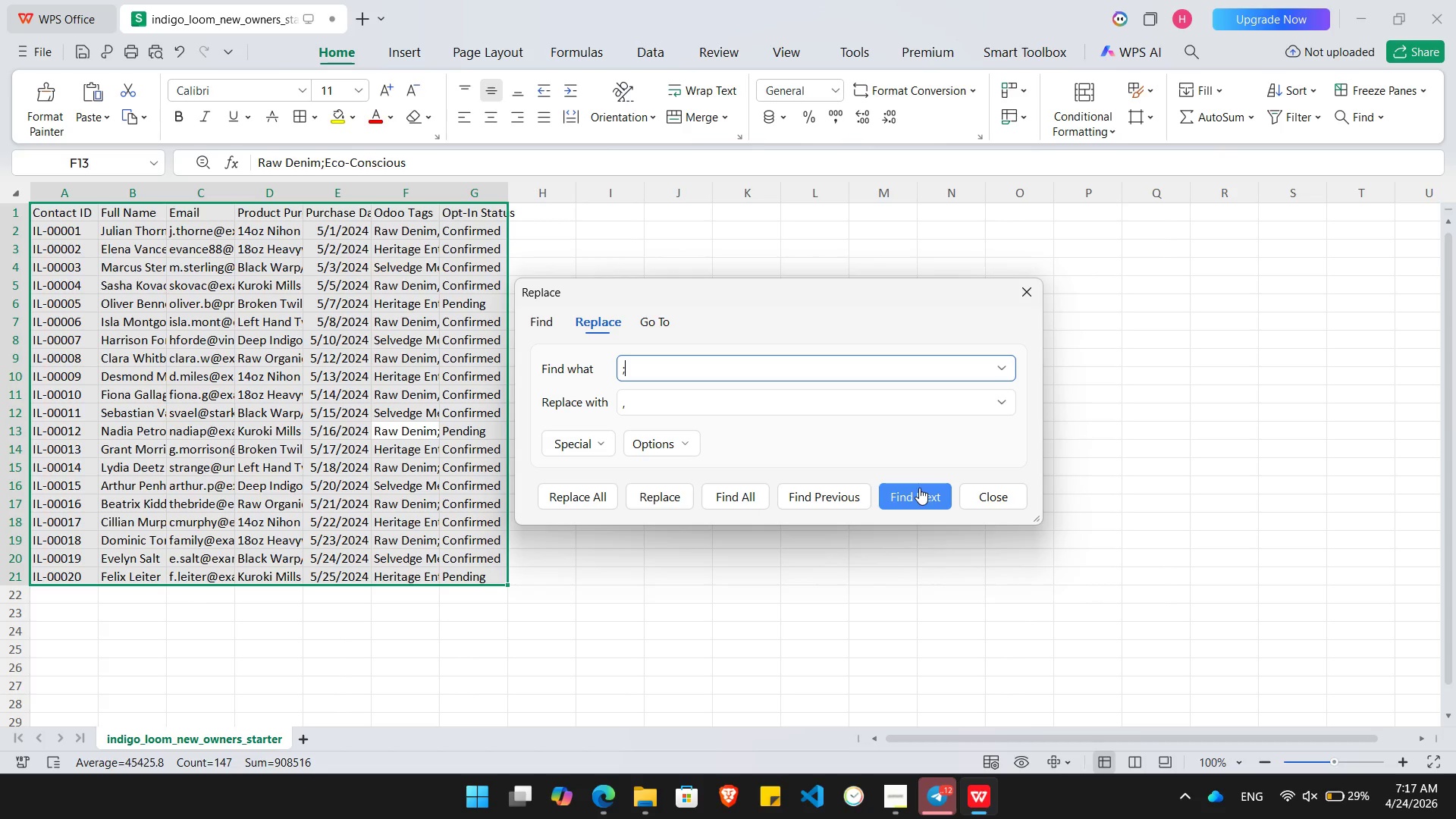 
wait(5.78)
 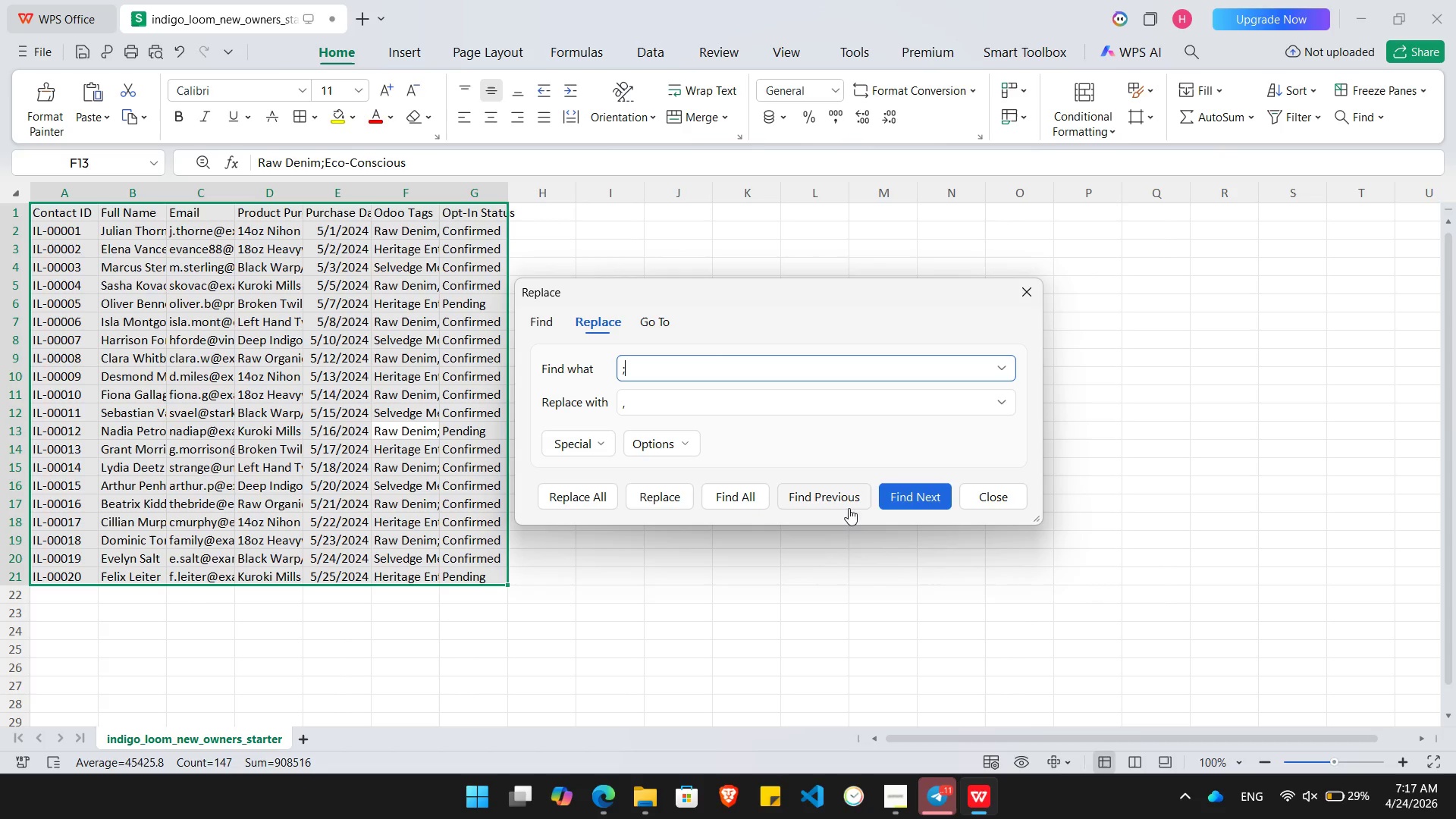 
left_click([589, 501])
 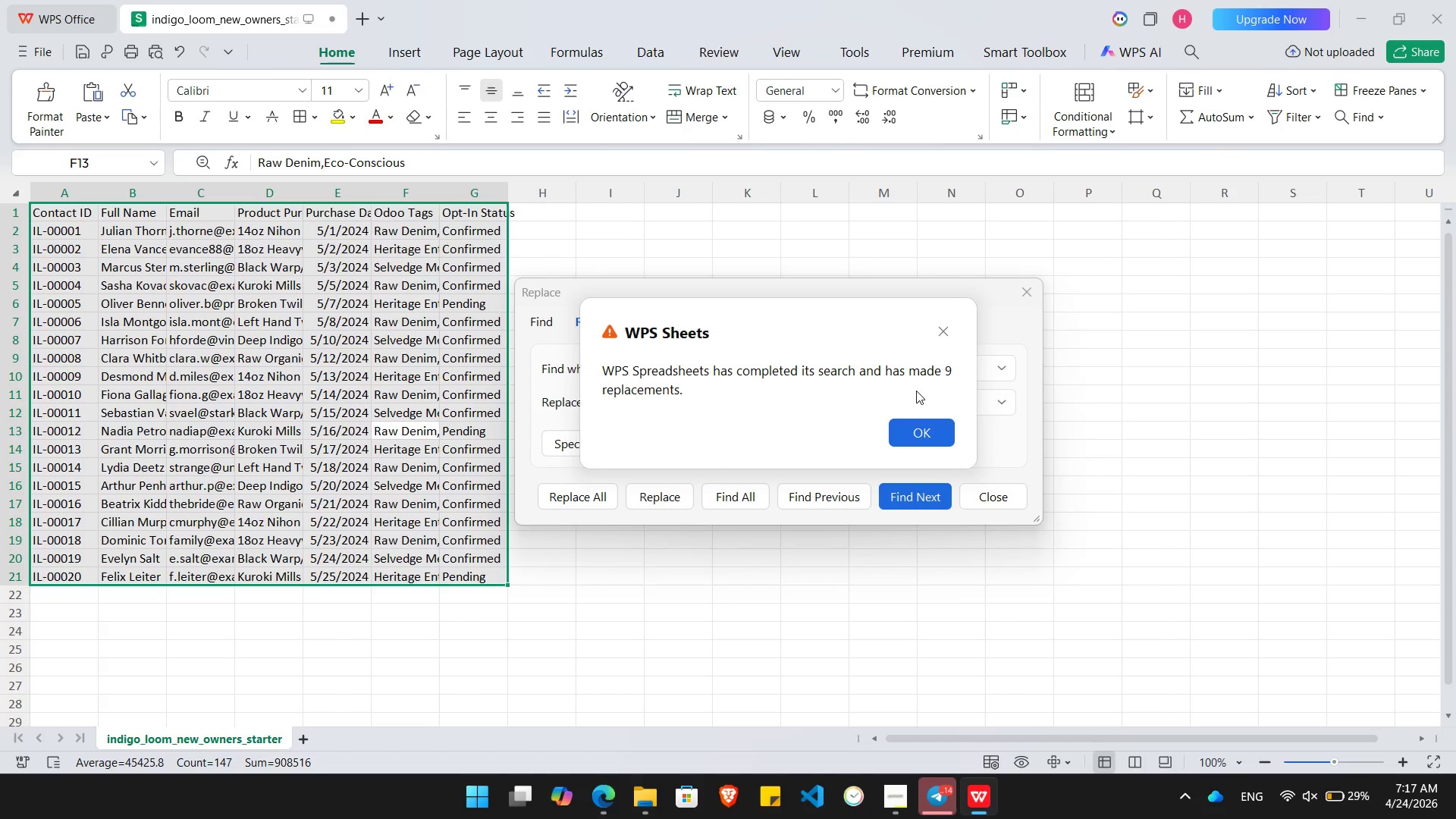 
wait(5.56)
 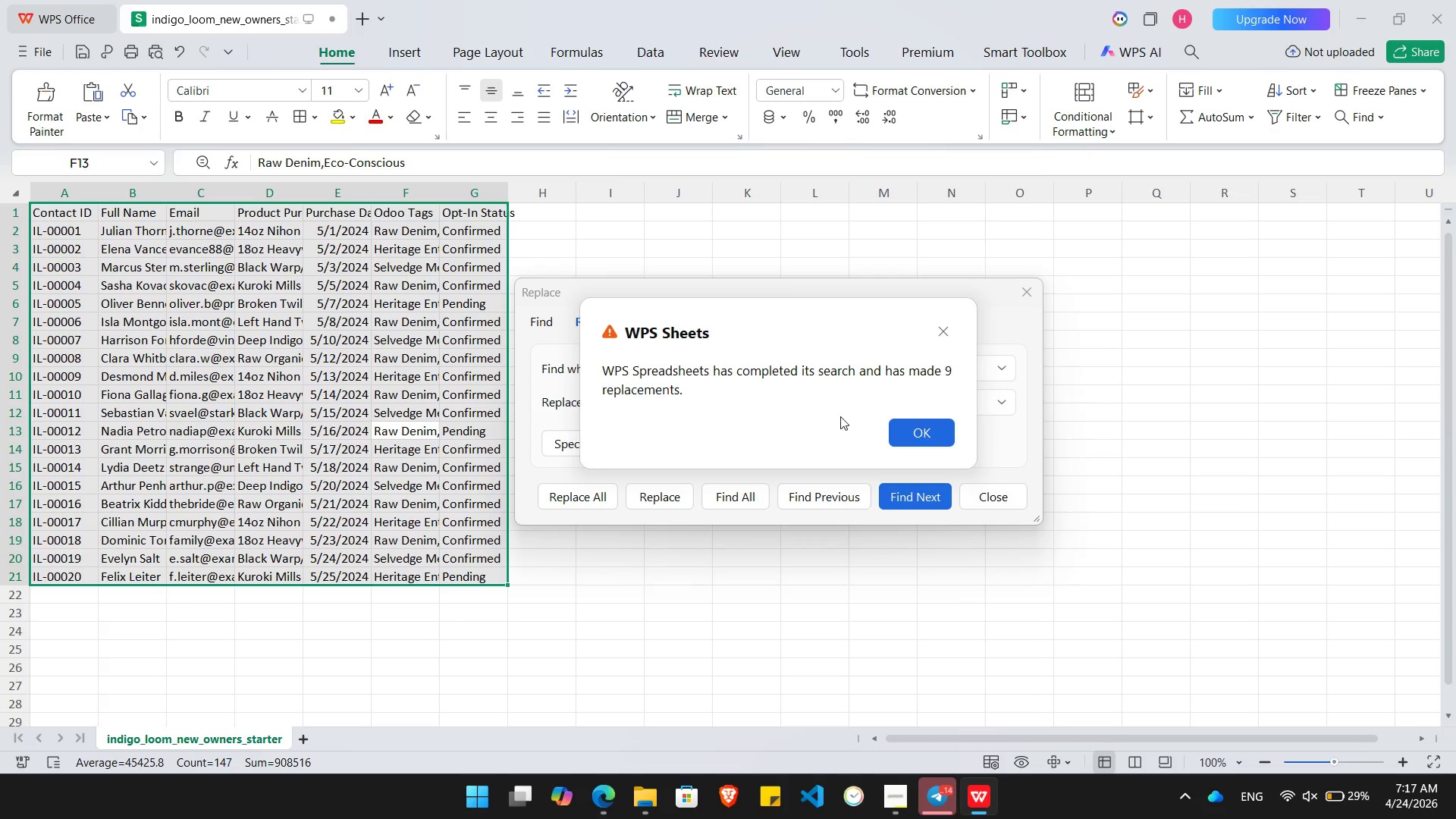 
left_click([929, 432])
 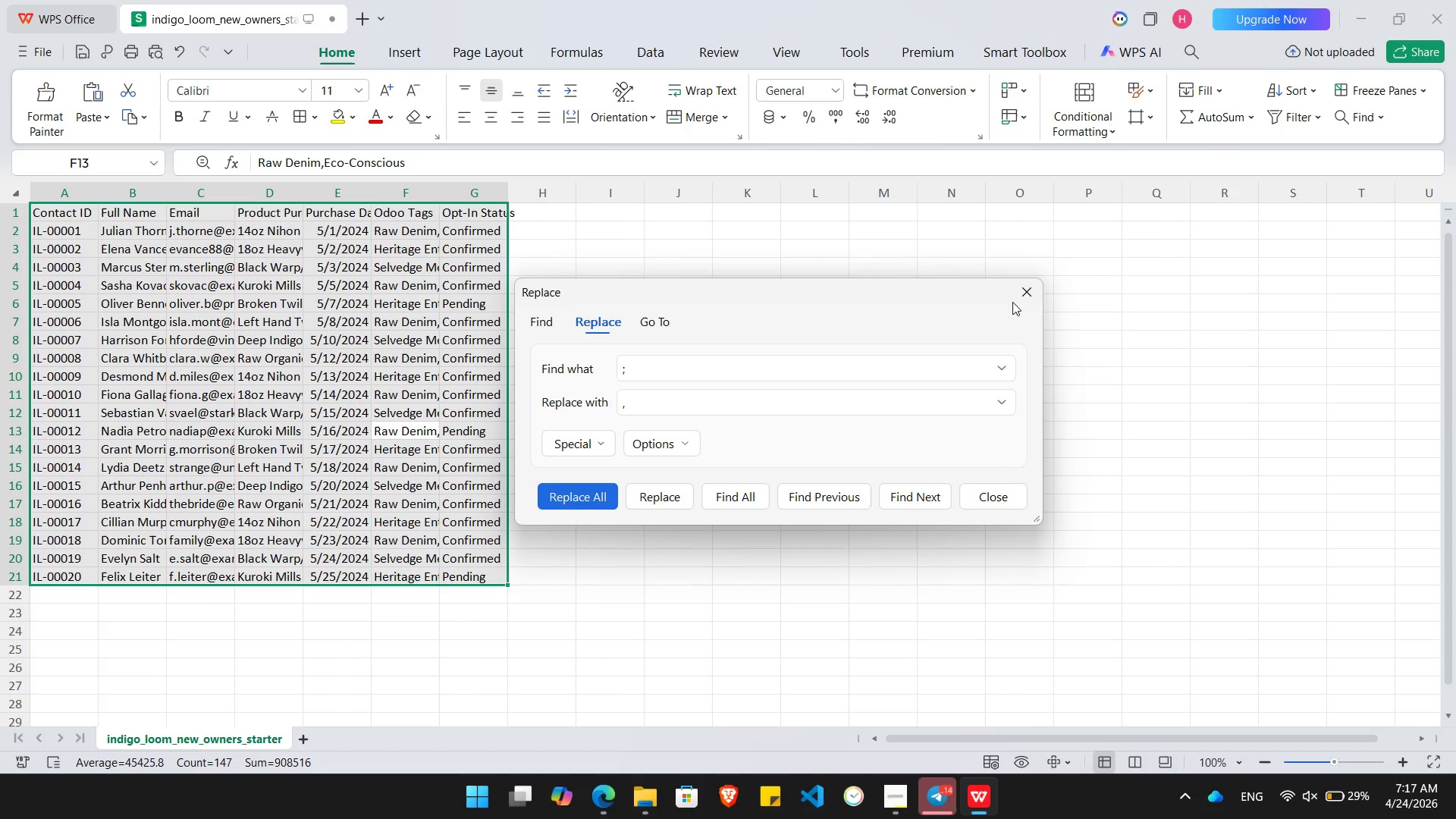 
left_click([1025, 293])
 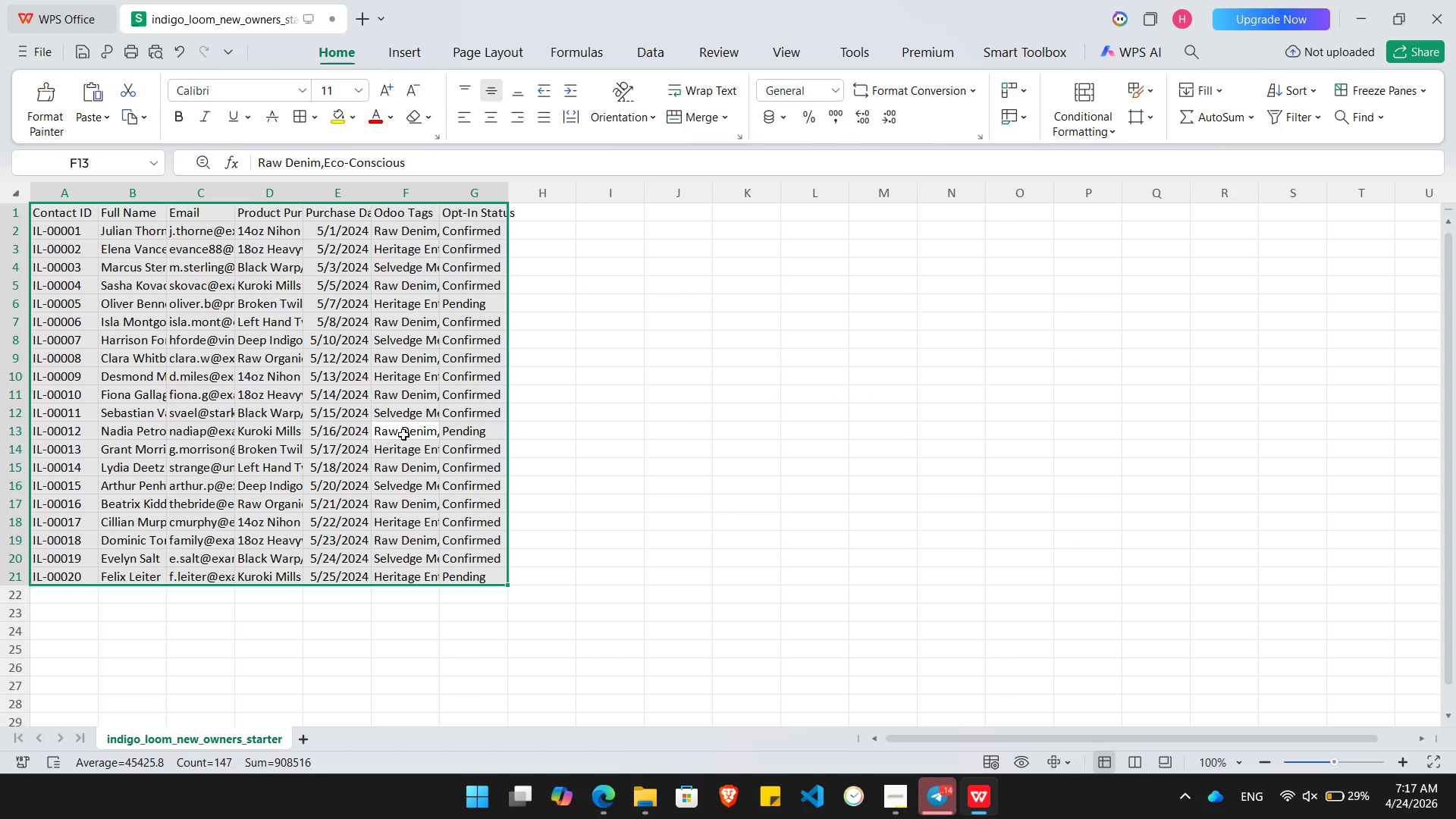 
left_click([412, 433])
 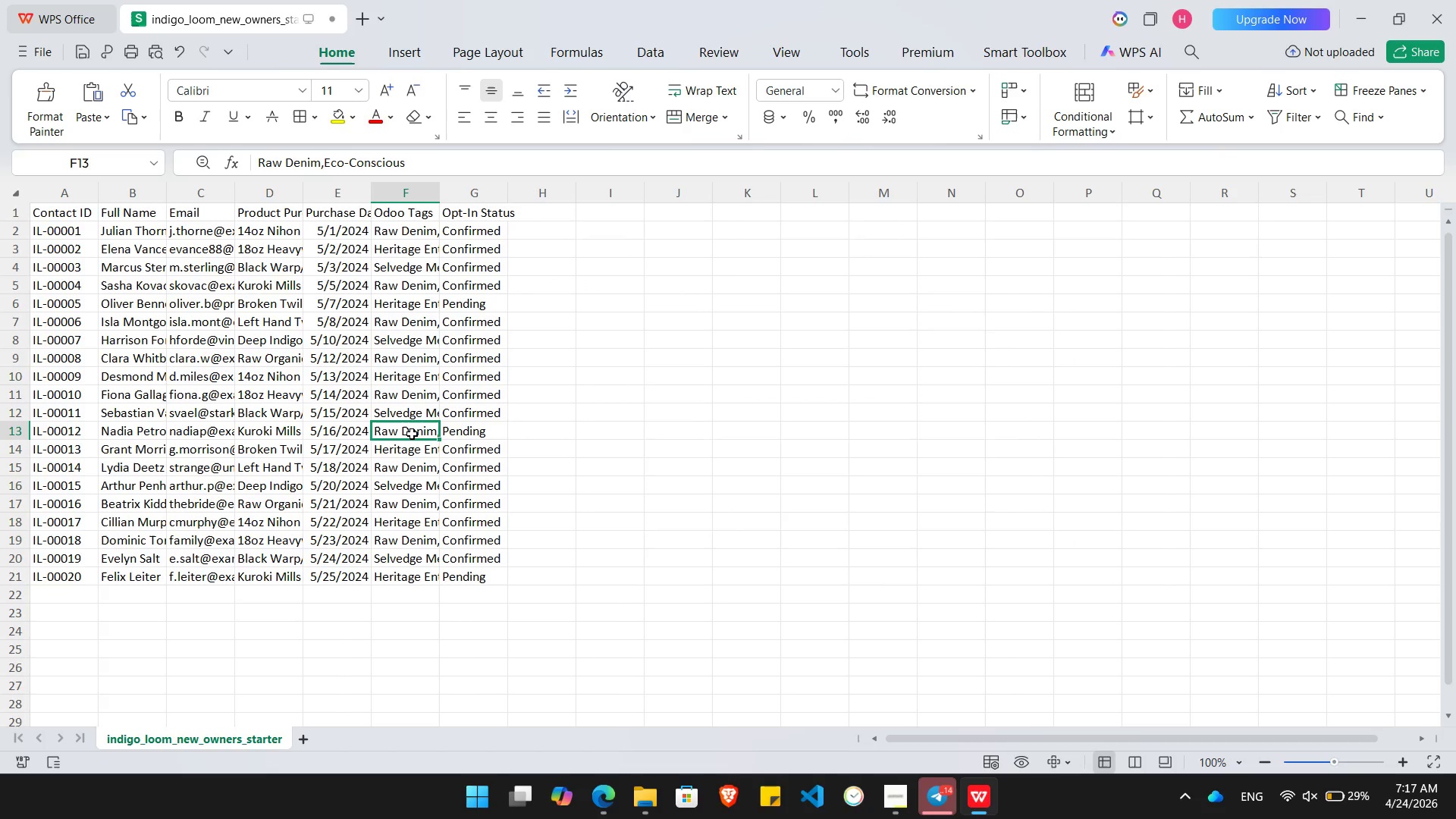 
key(ArrowDown)
 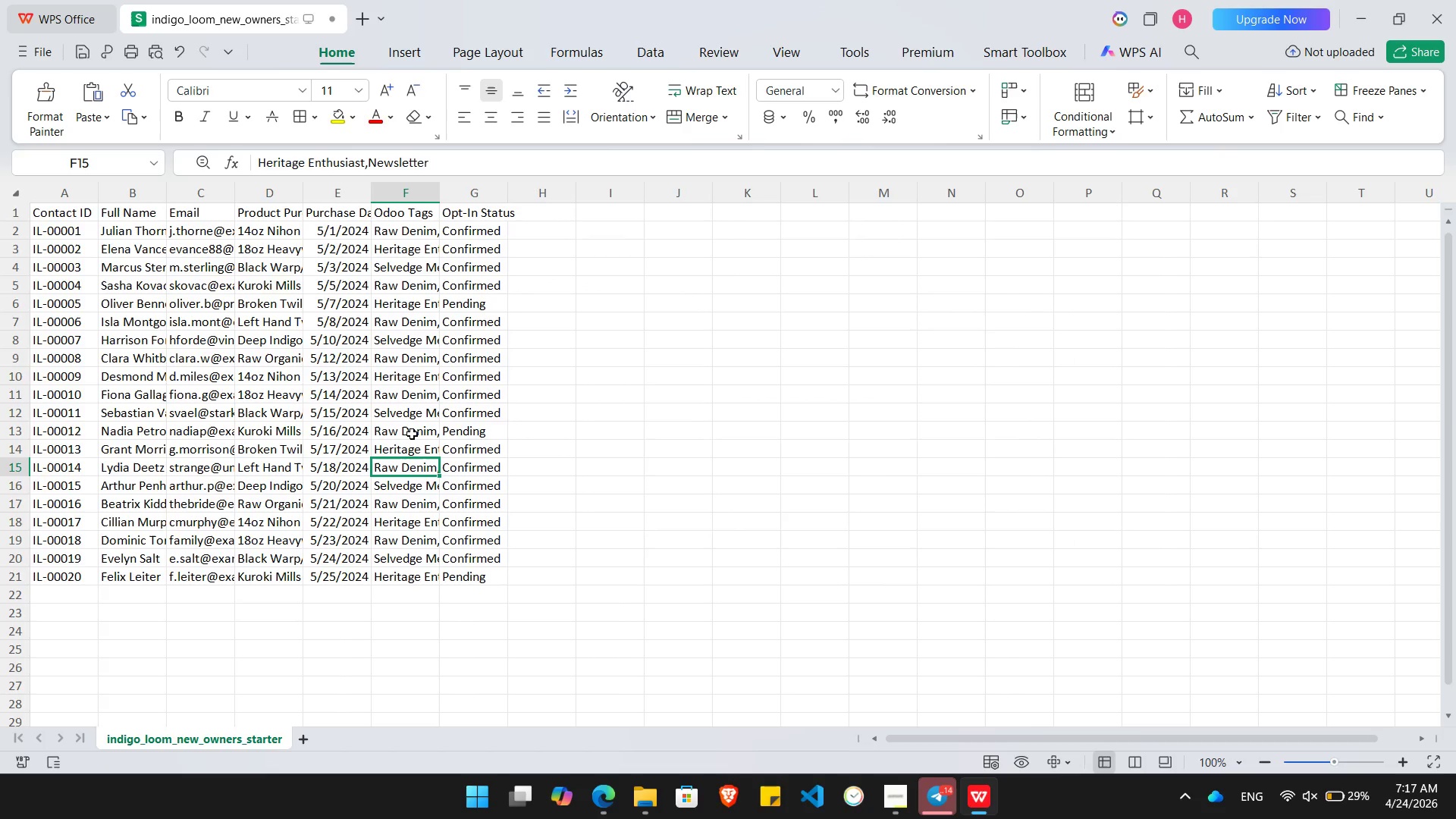 
key(ArrowDown)
 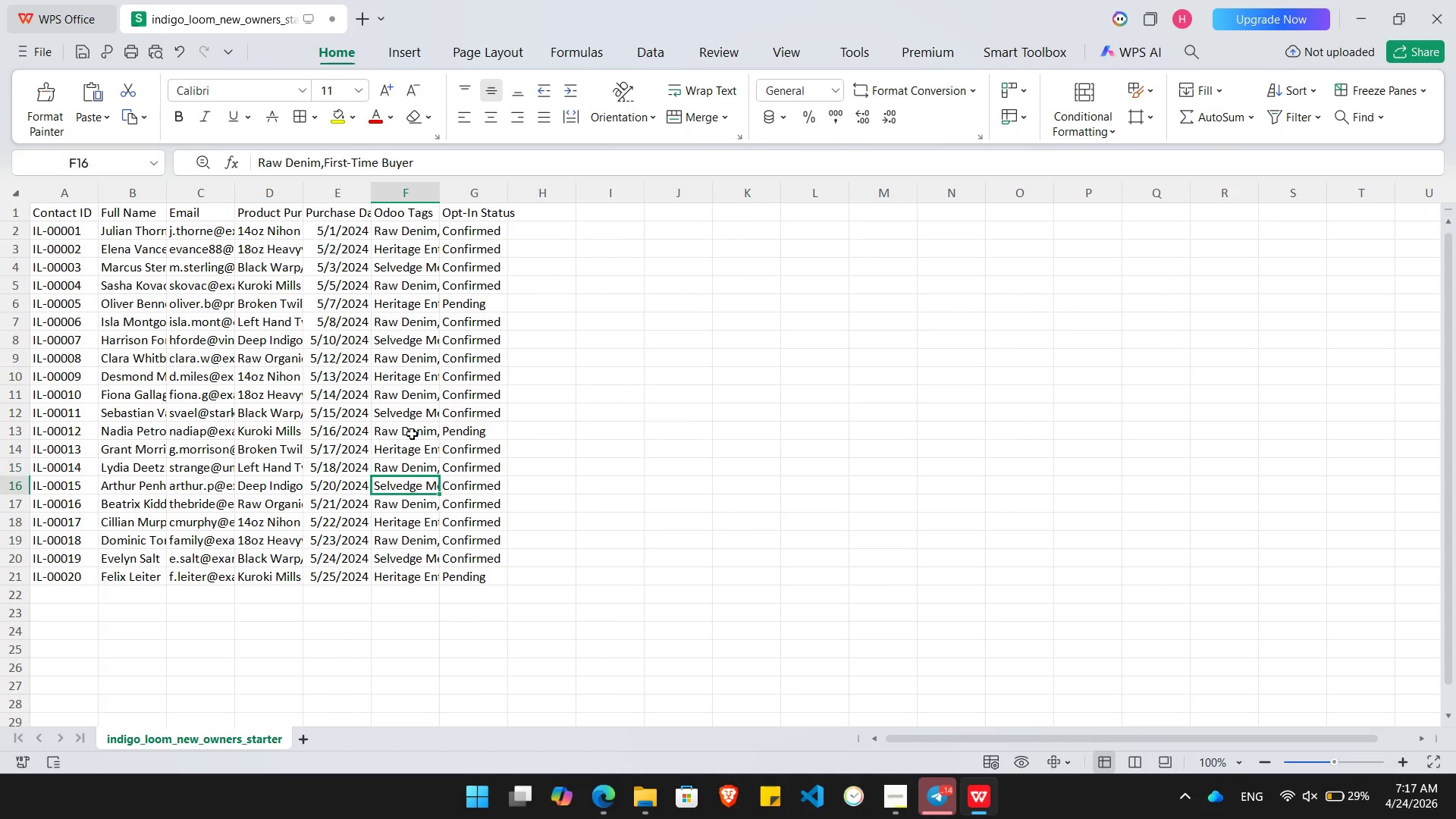 
key(ArrowDown)
 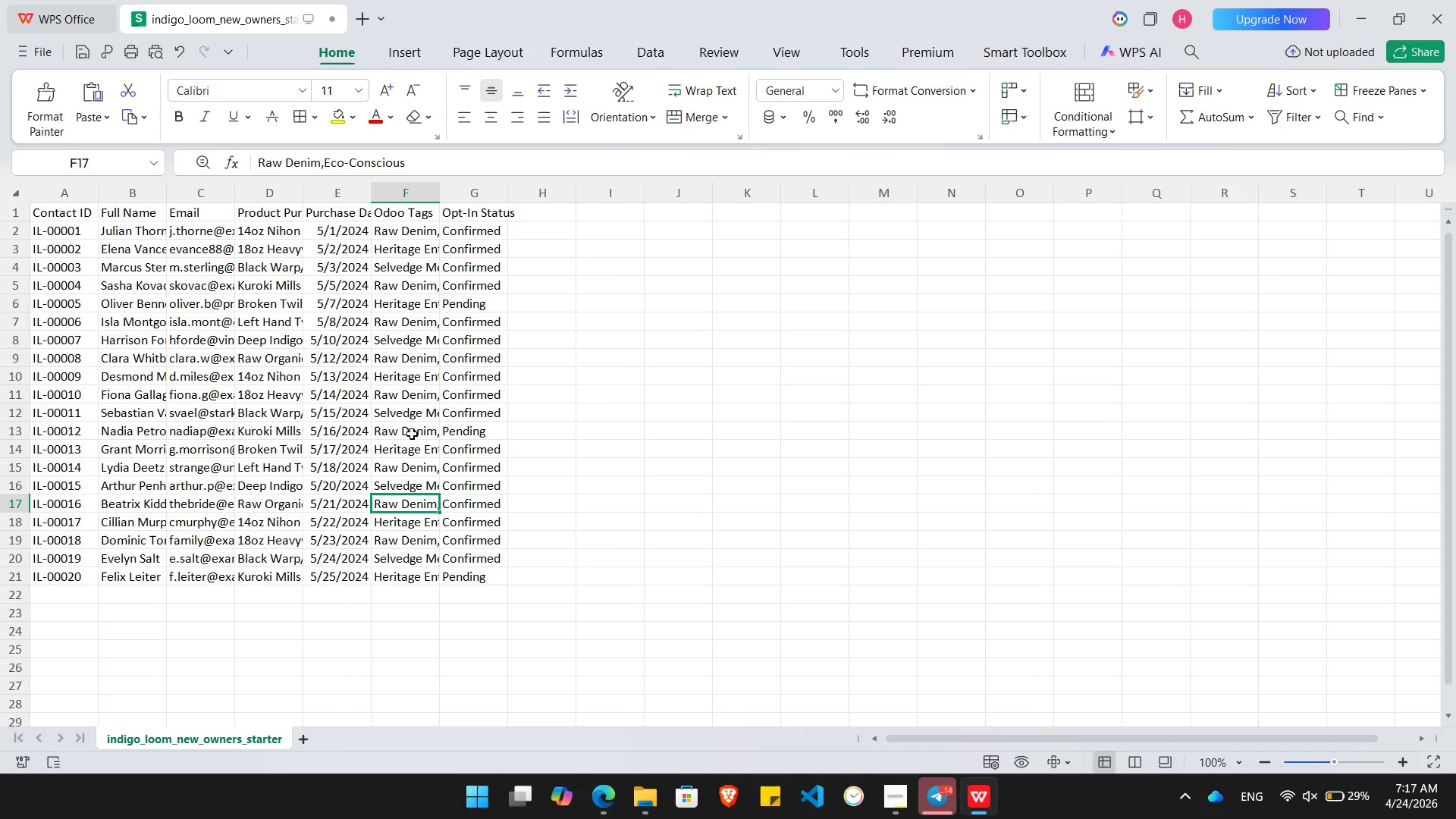 
key(ArrowDown)
 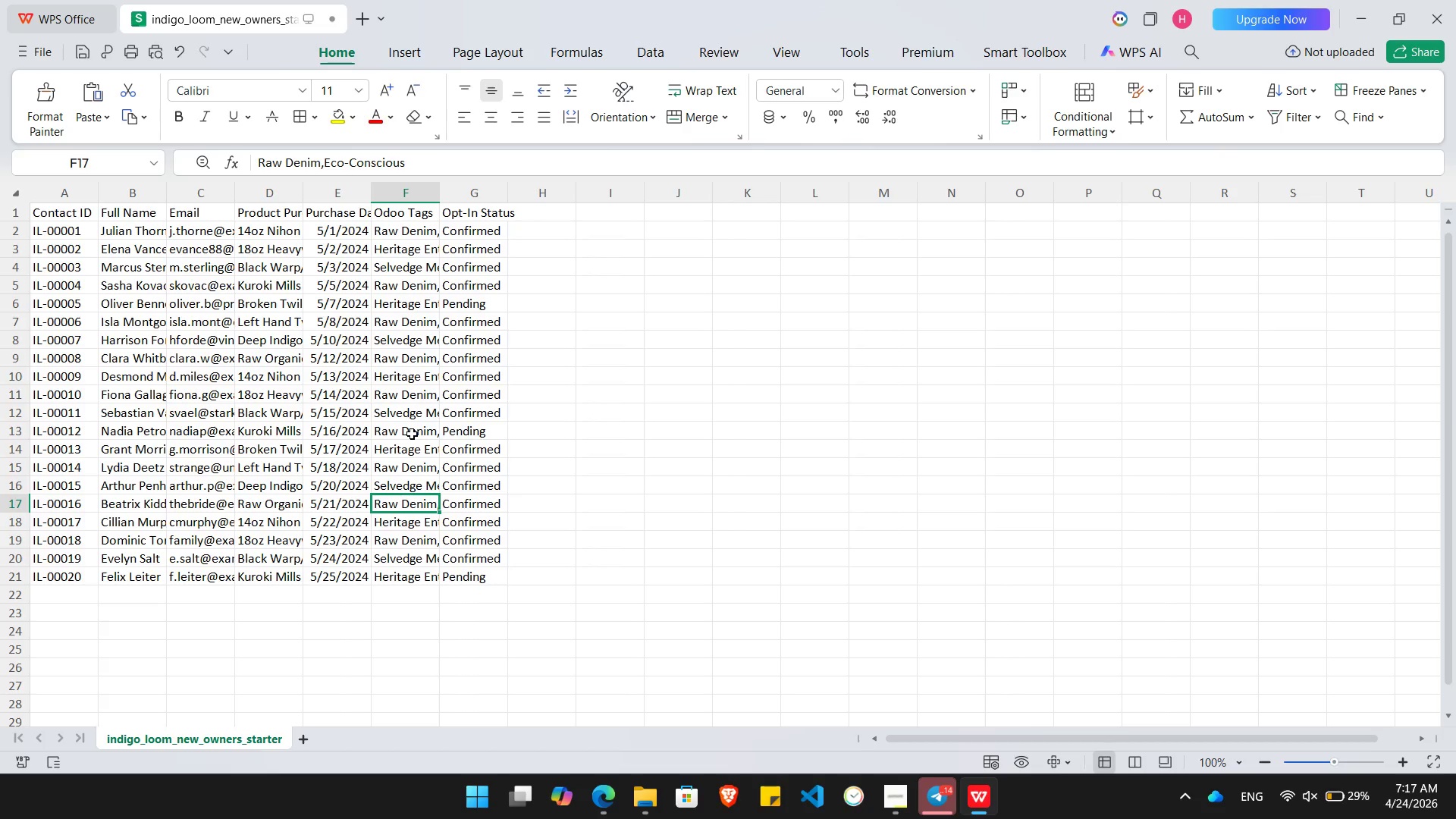 
key(ArrowDown)
 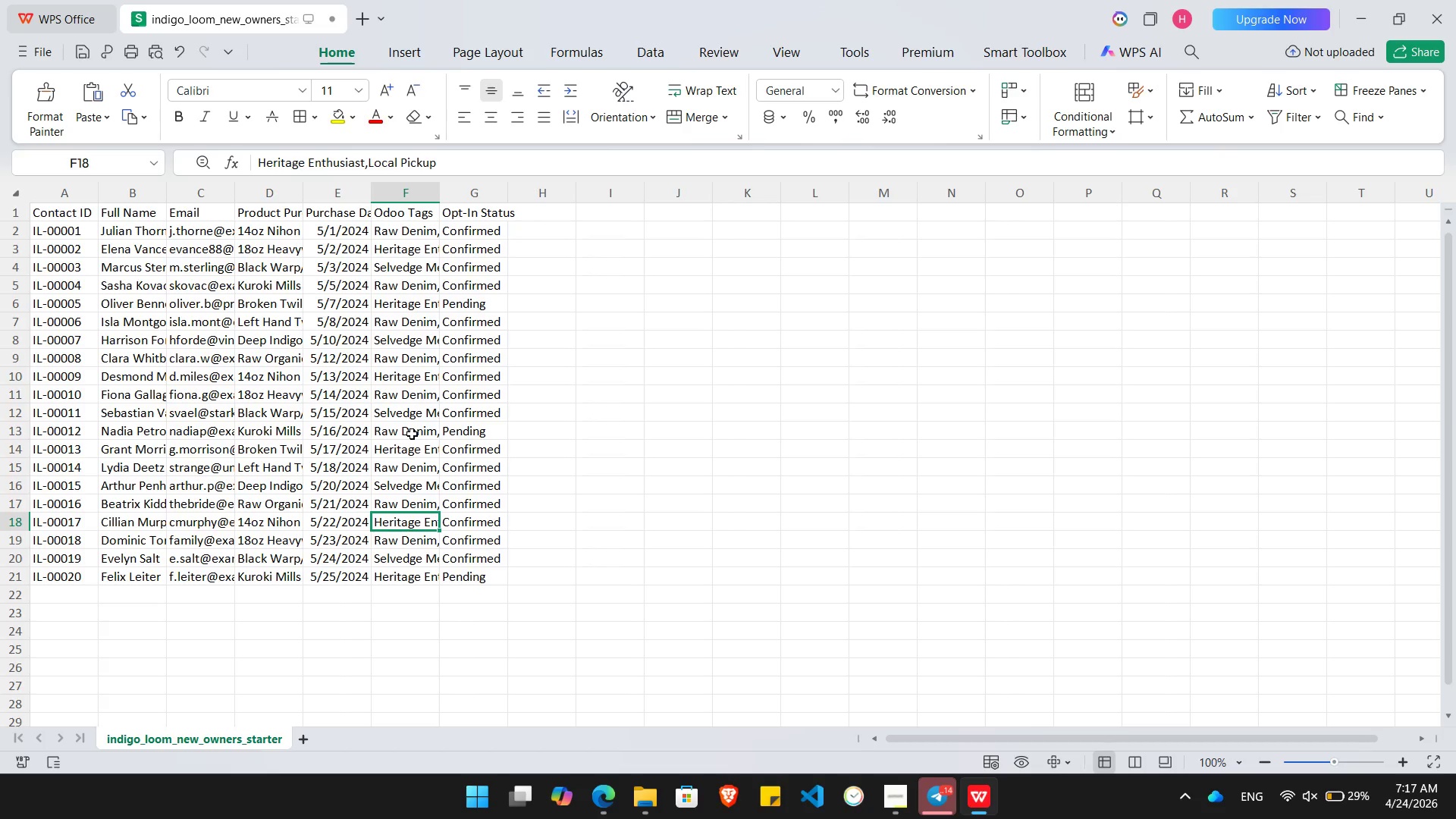 
key(ArrowDown)
 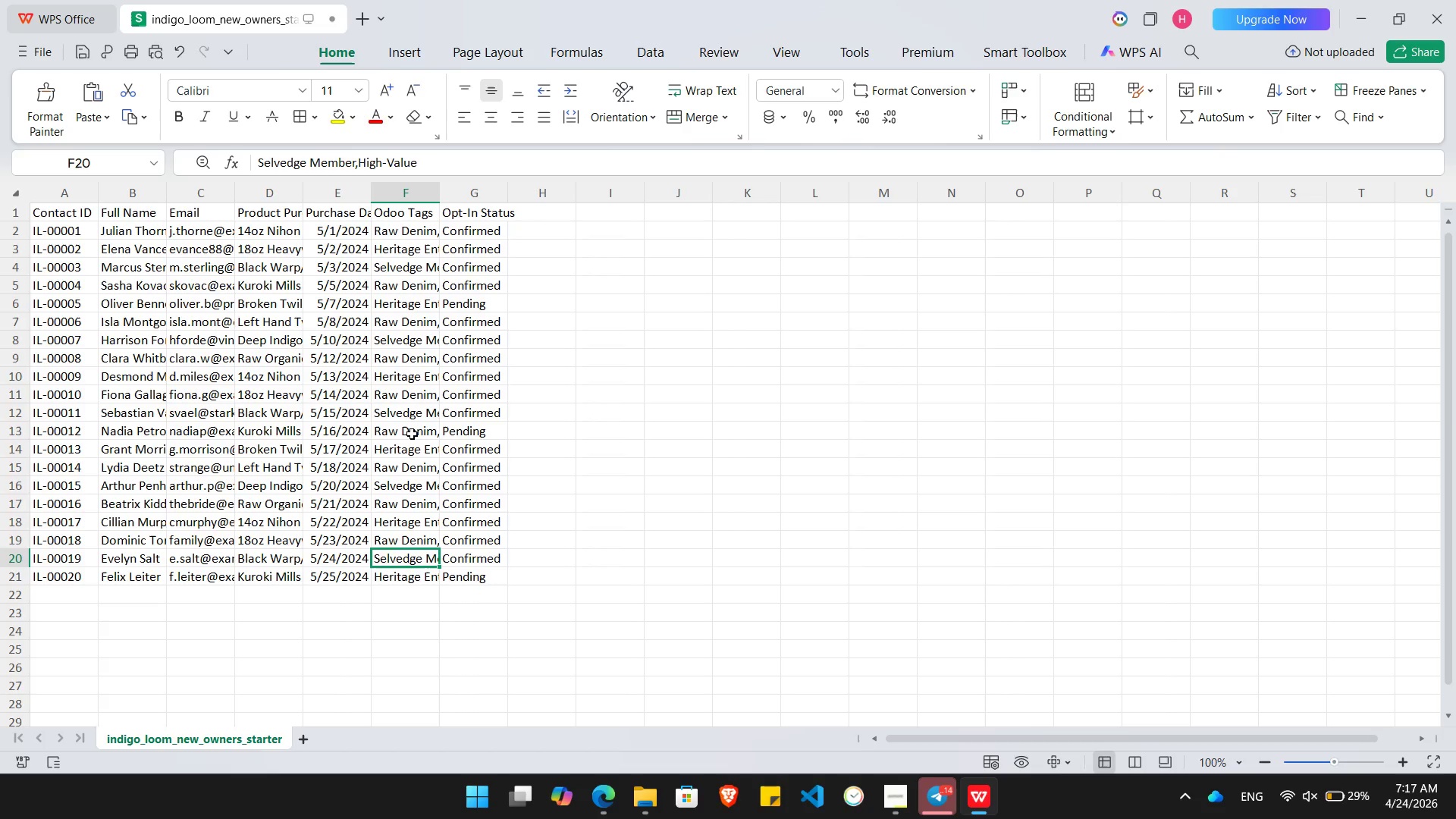 
key(ArrowDown)
 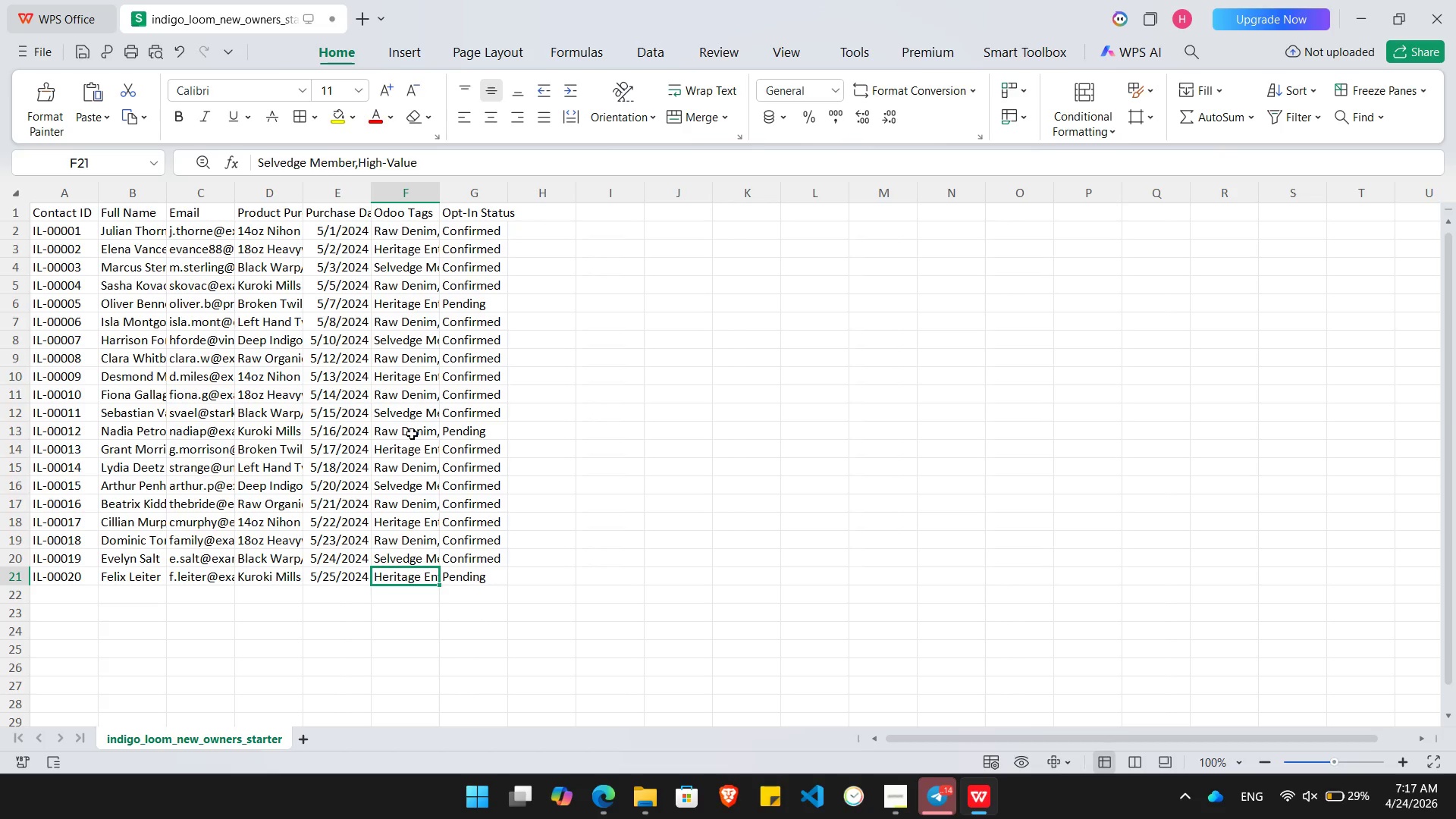 
key(ArrowDown)
 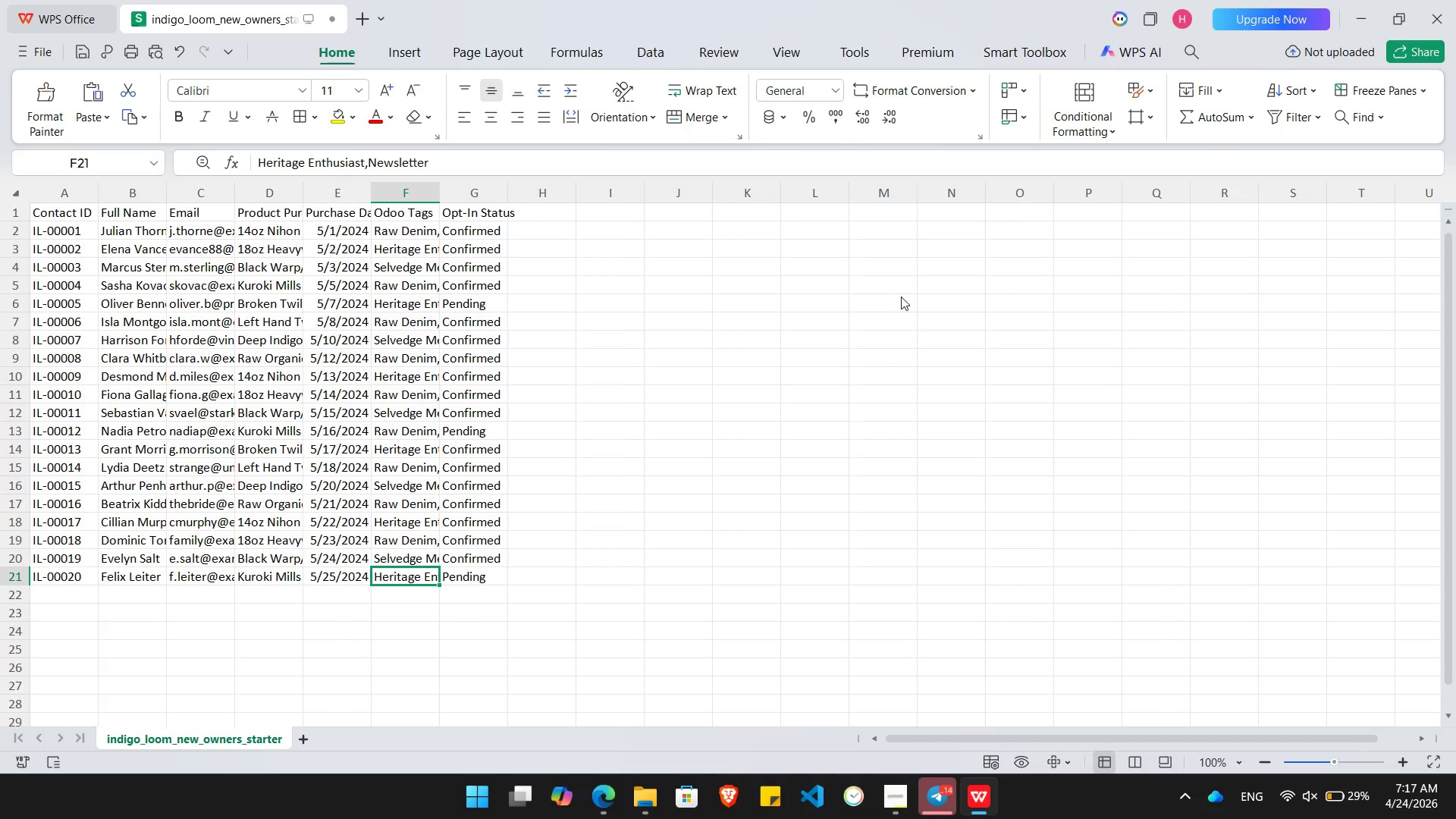 
key(Control+S)
 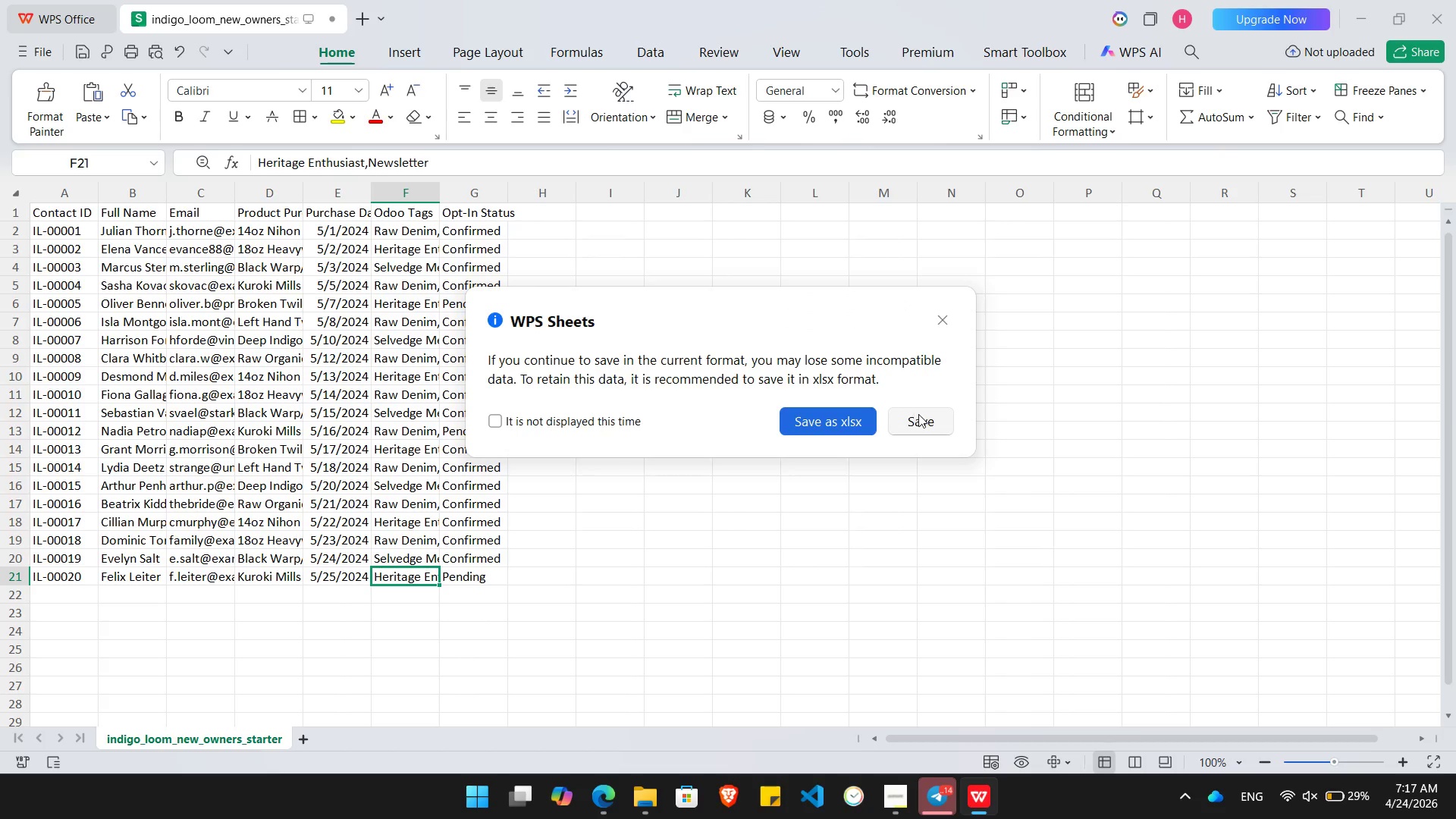 
left_click([924, 419])
 